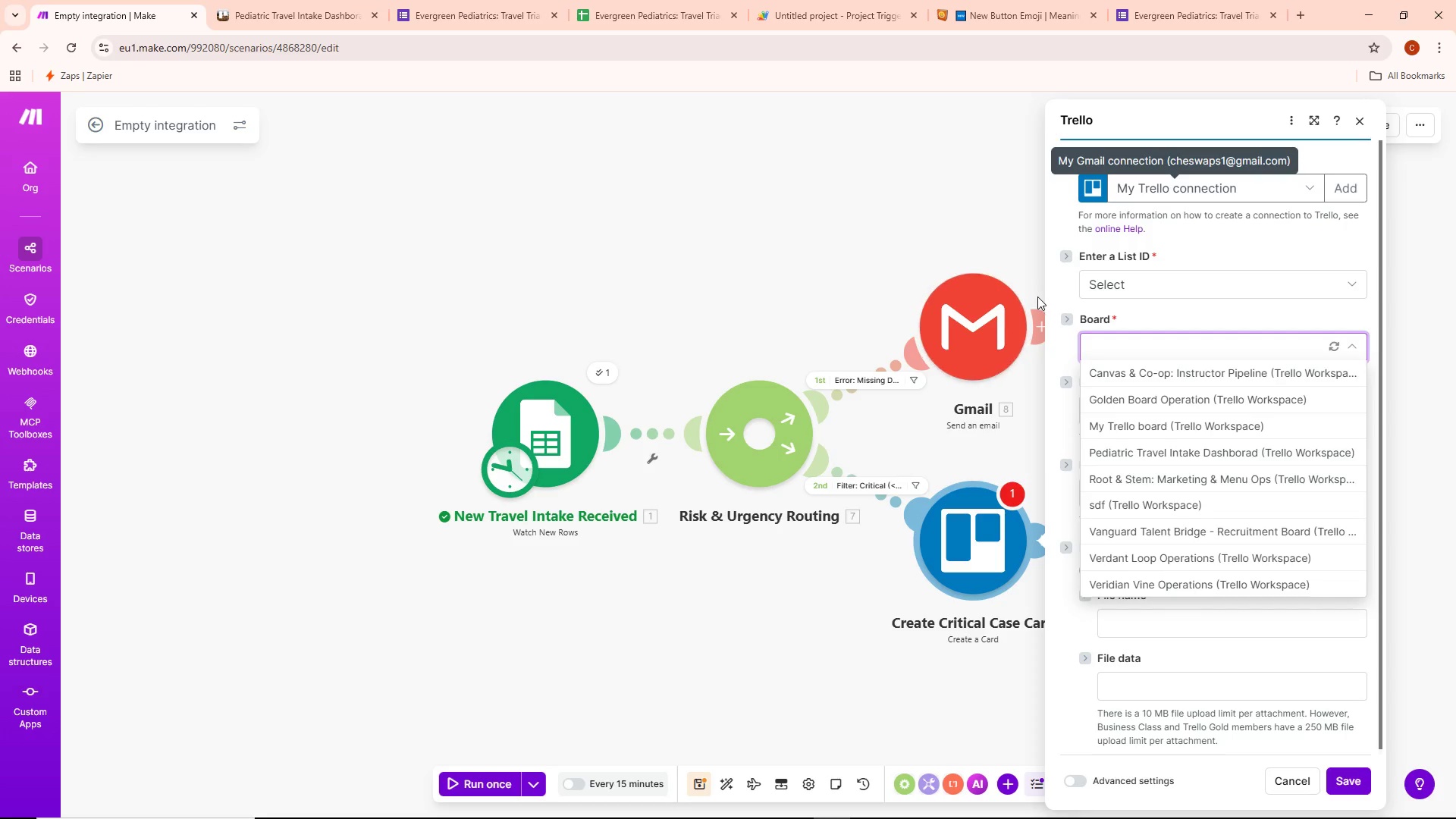 
left_click([290, 10])
 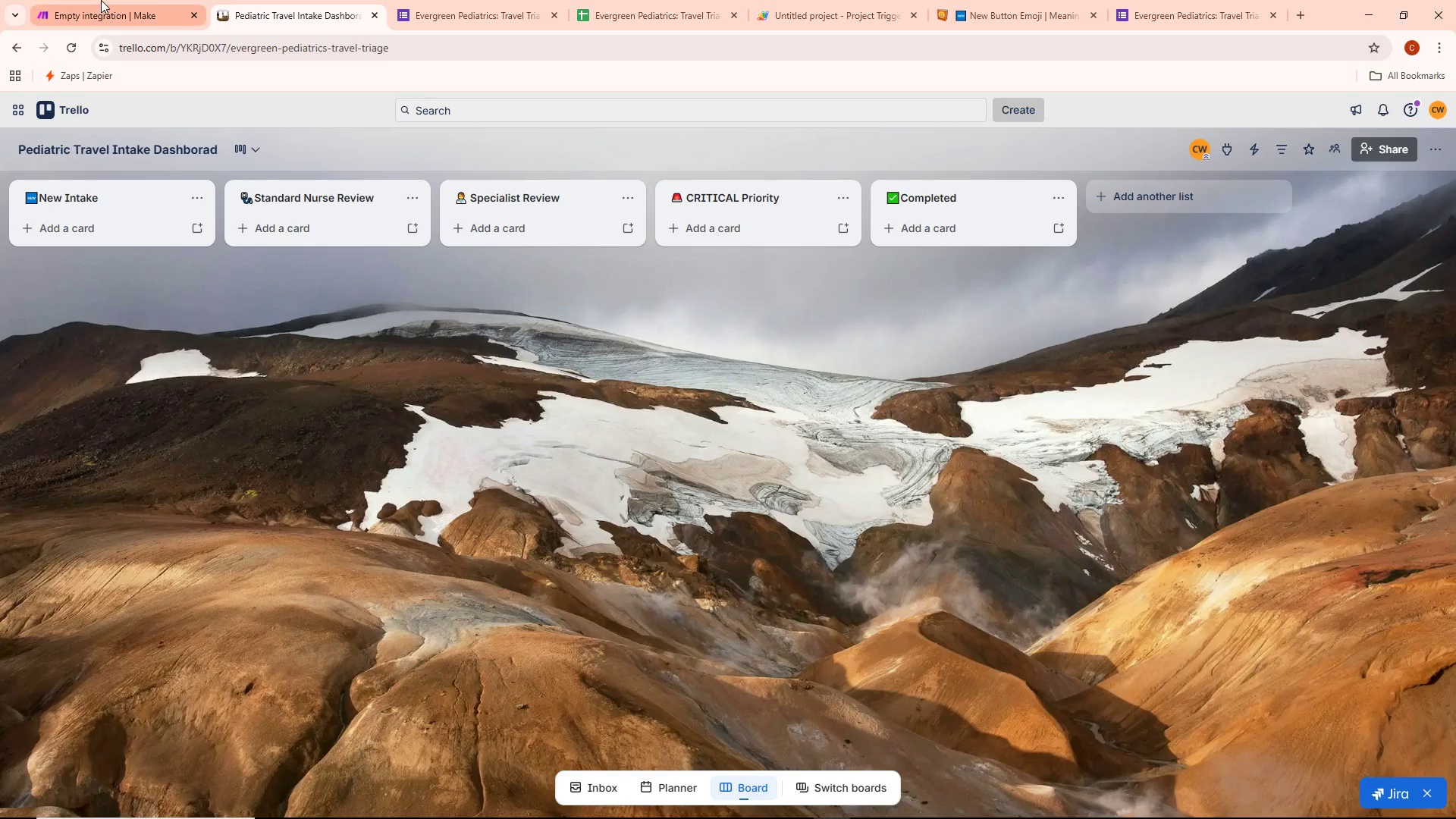 
left_click([101, 0])
 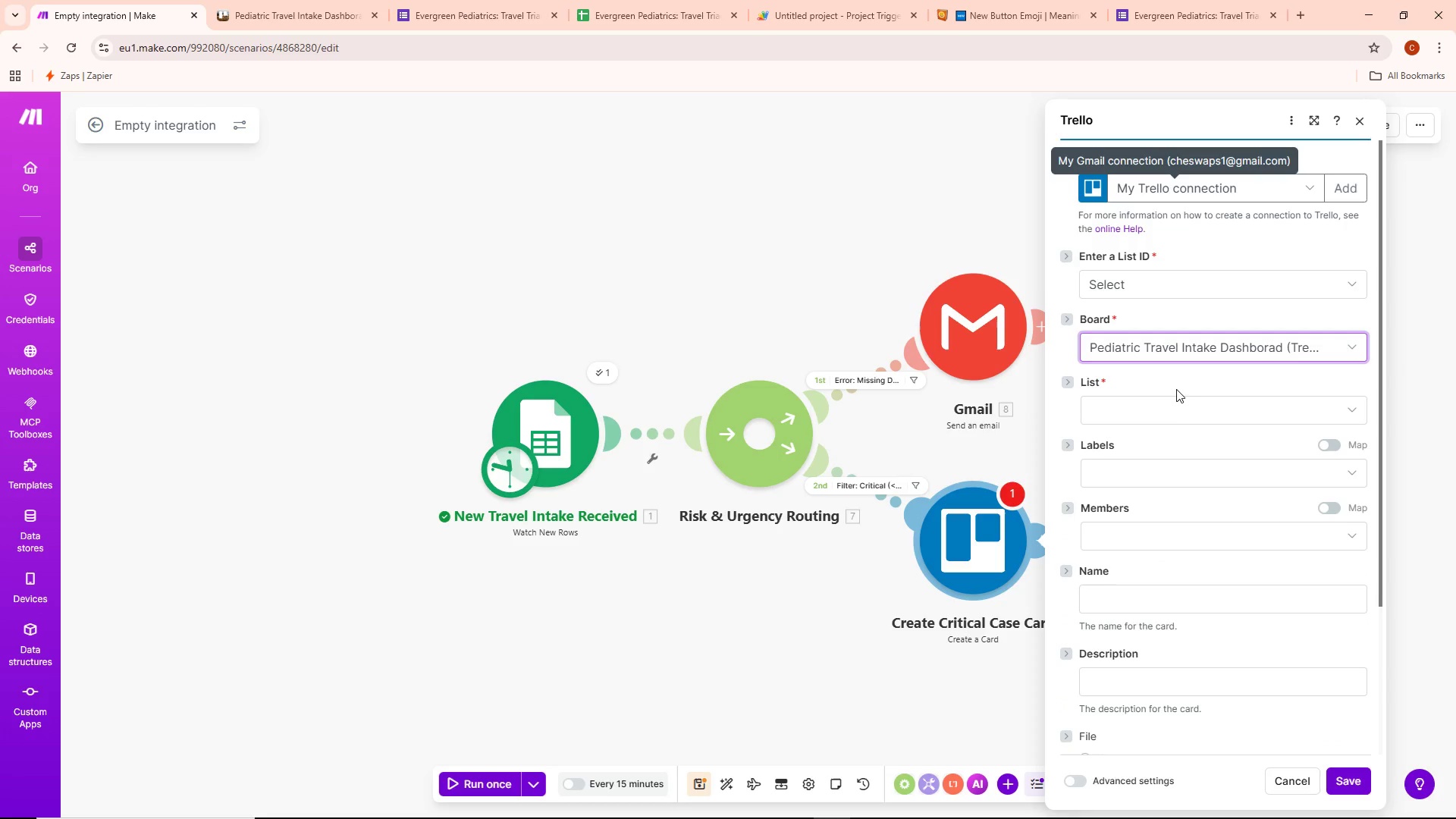 
left_click([1151, 403])
 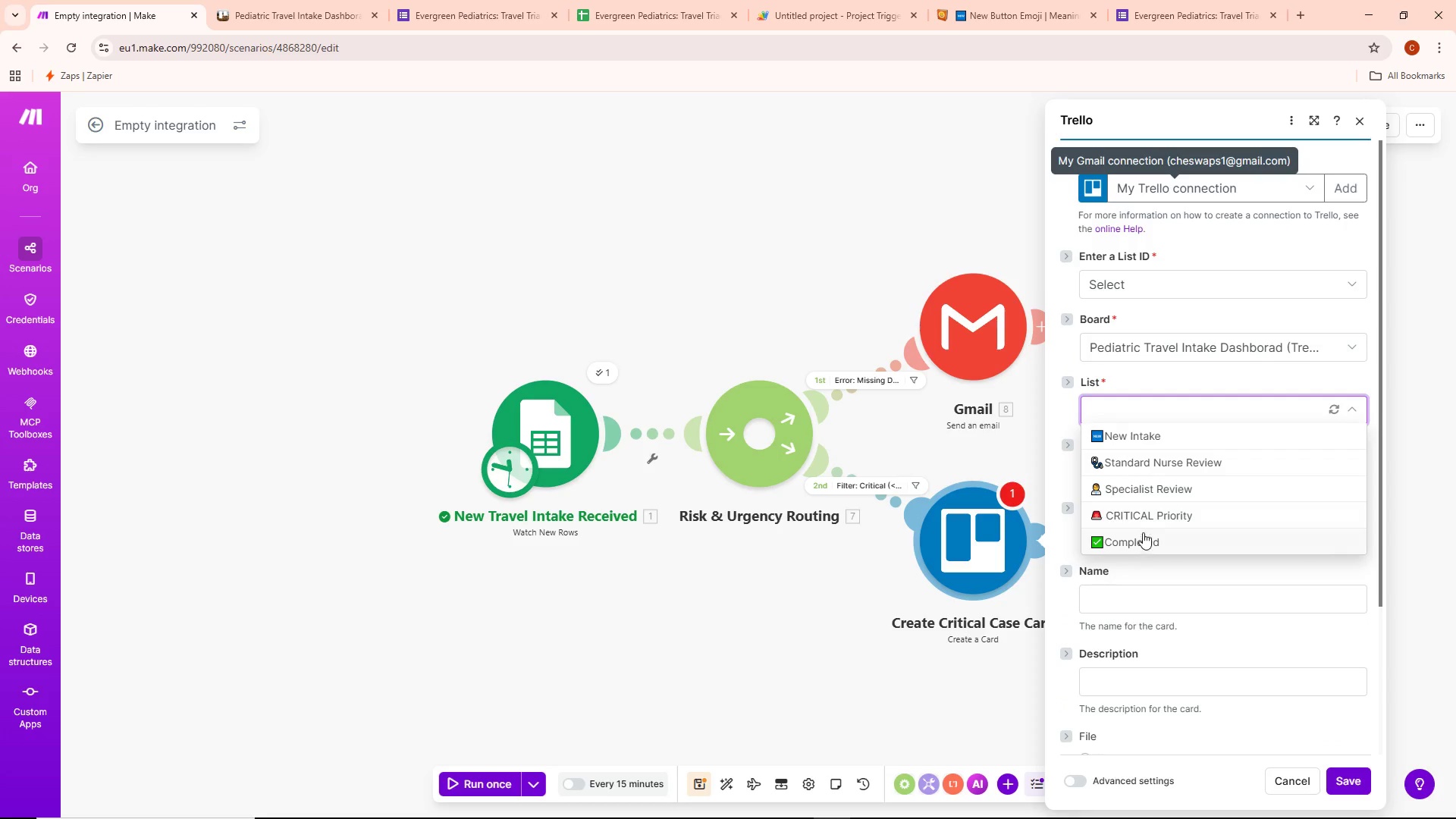 
left_click([1147, 517])
 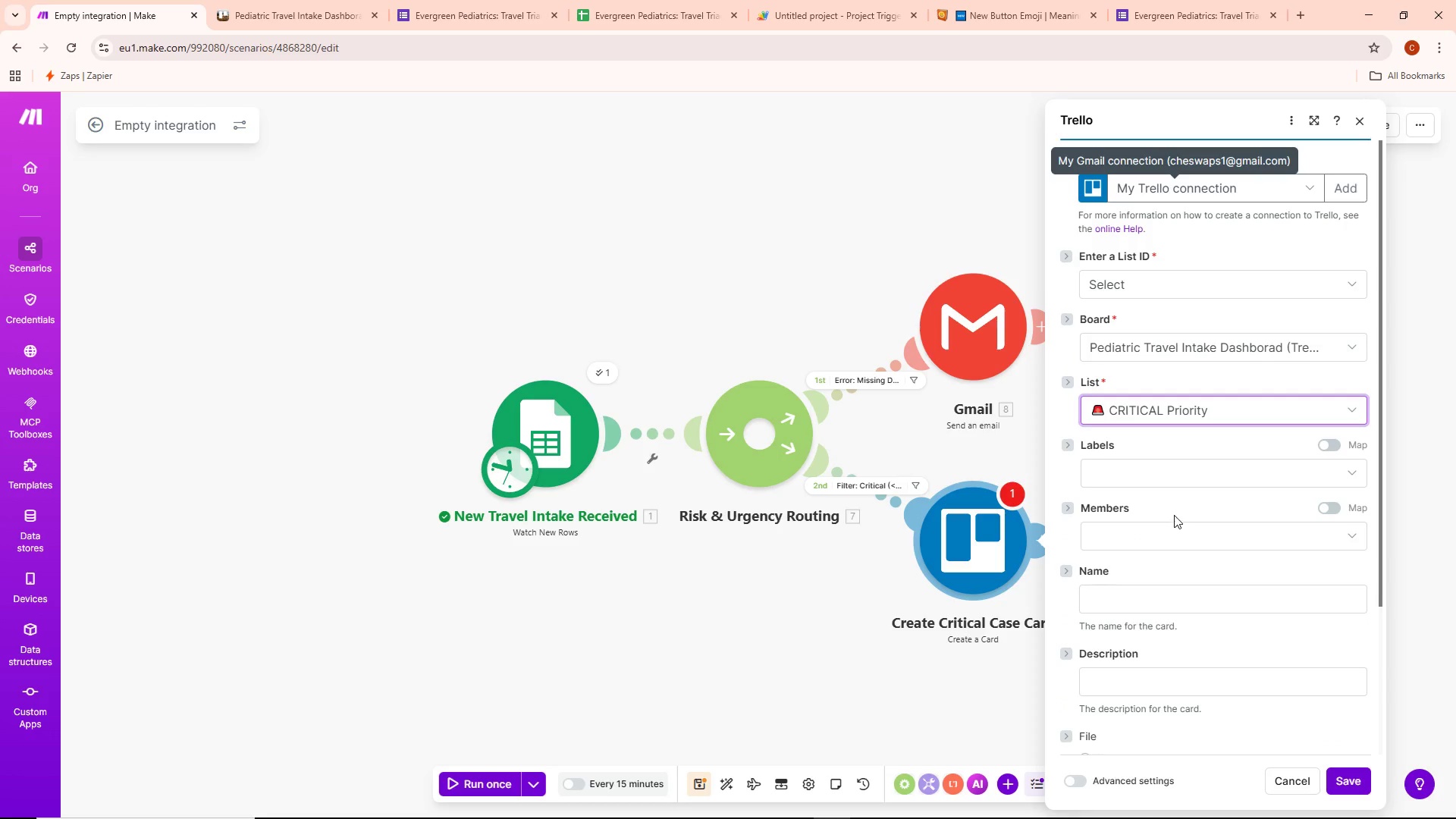 
left_click([1174, 477])
 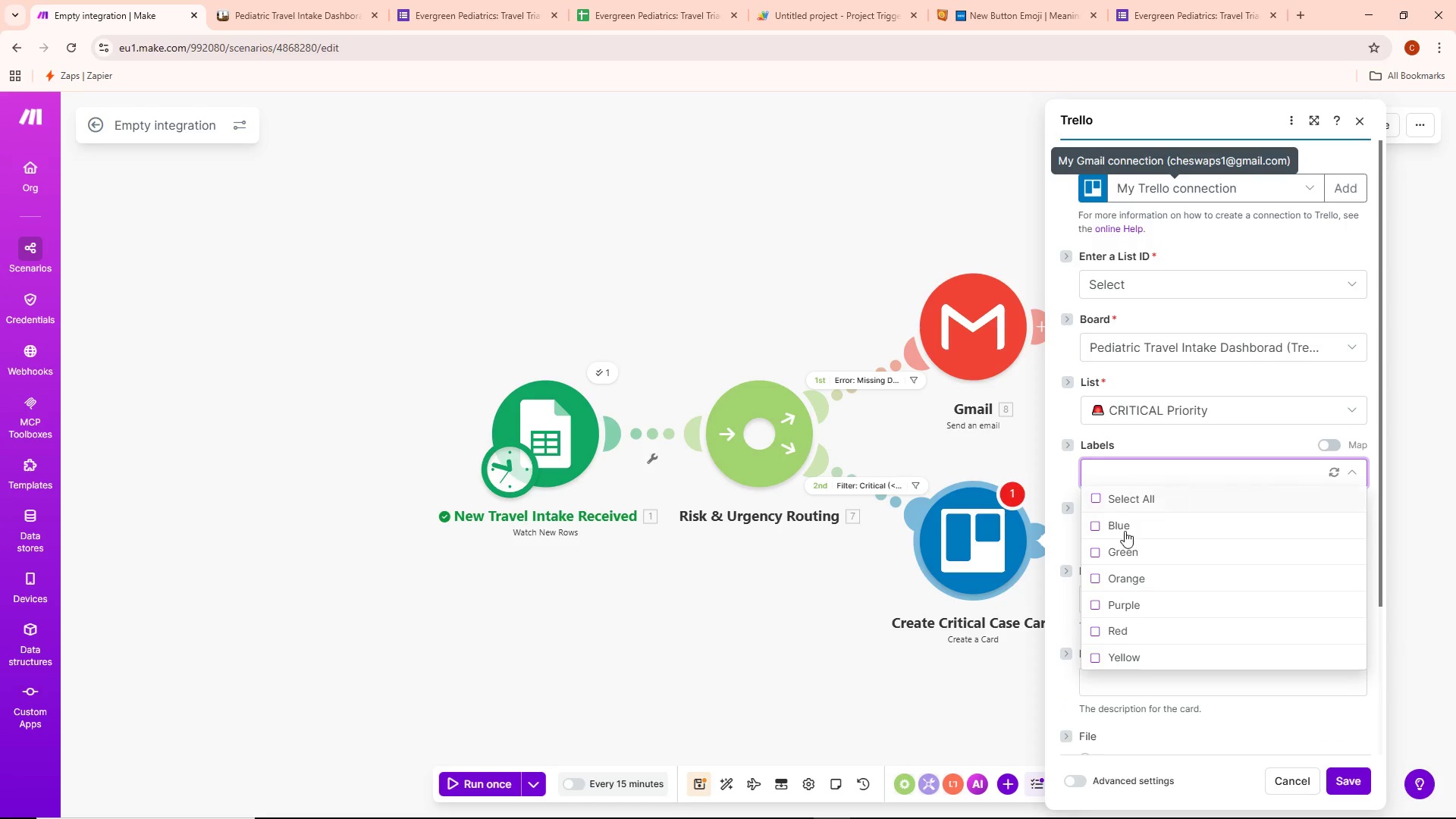 
scroll: coordinate [1104, 570], scroll_direction: down, amount: 1.0
 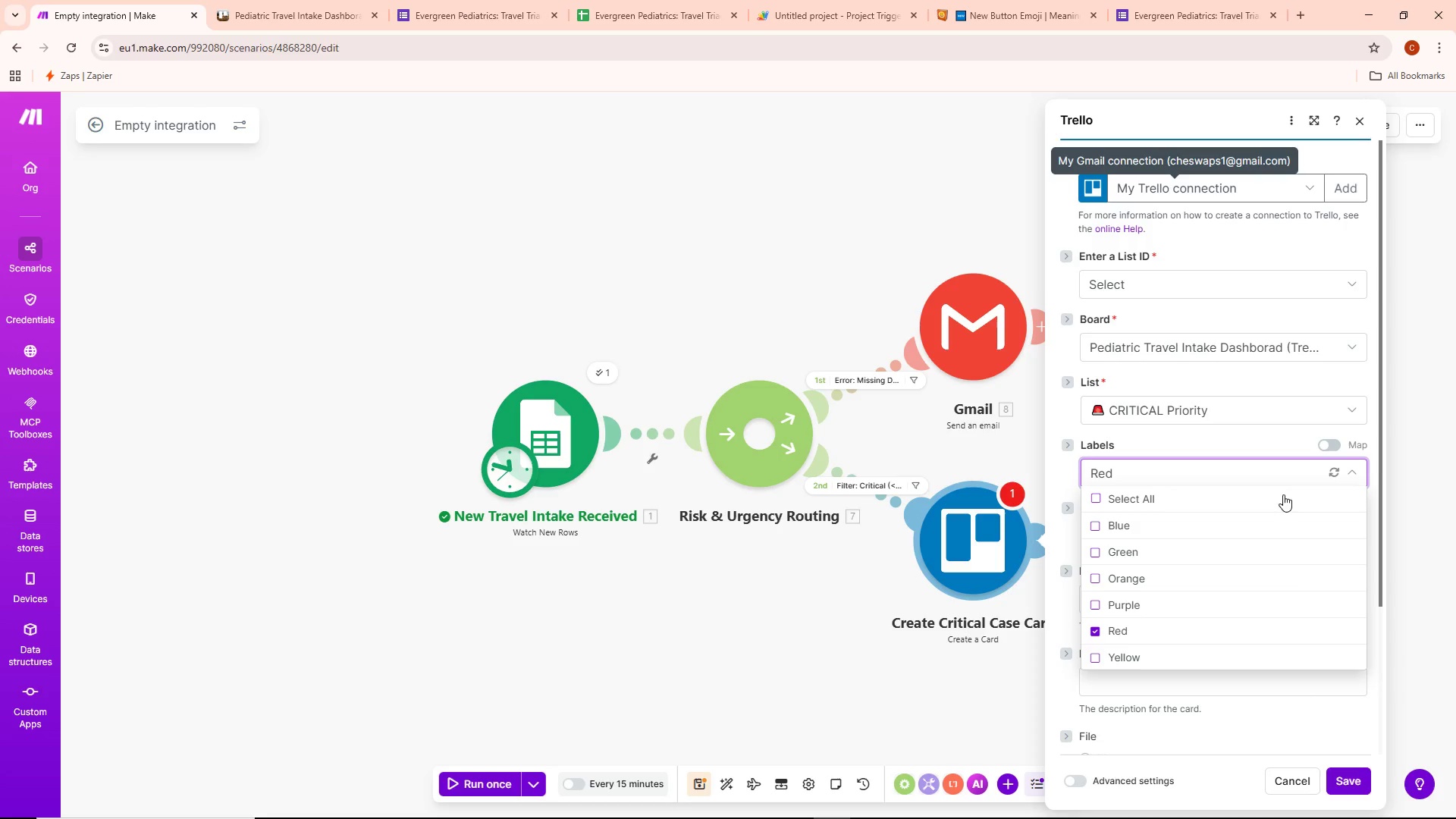 
left_click([1102, 626])
 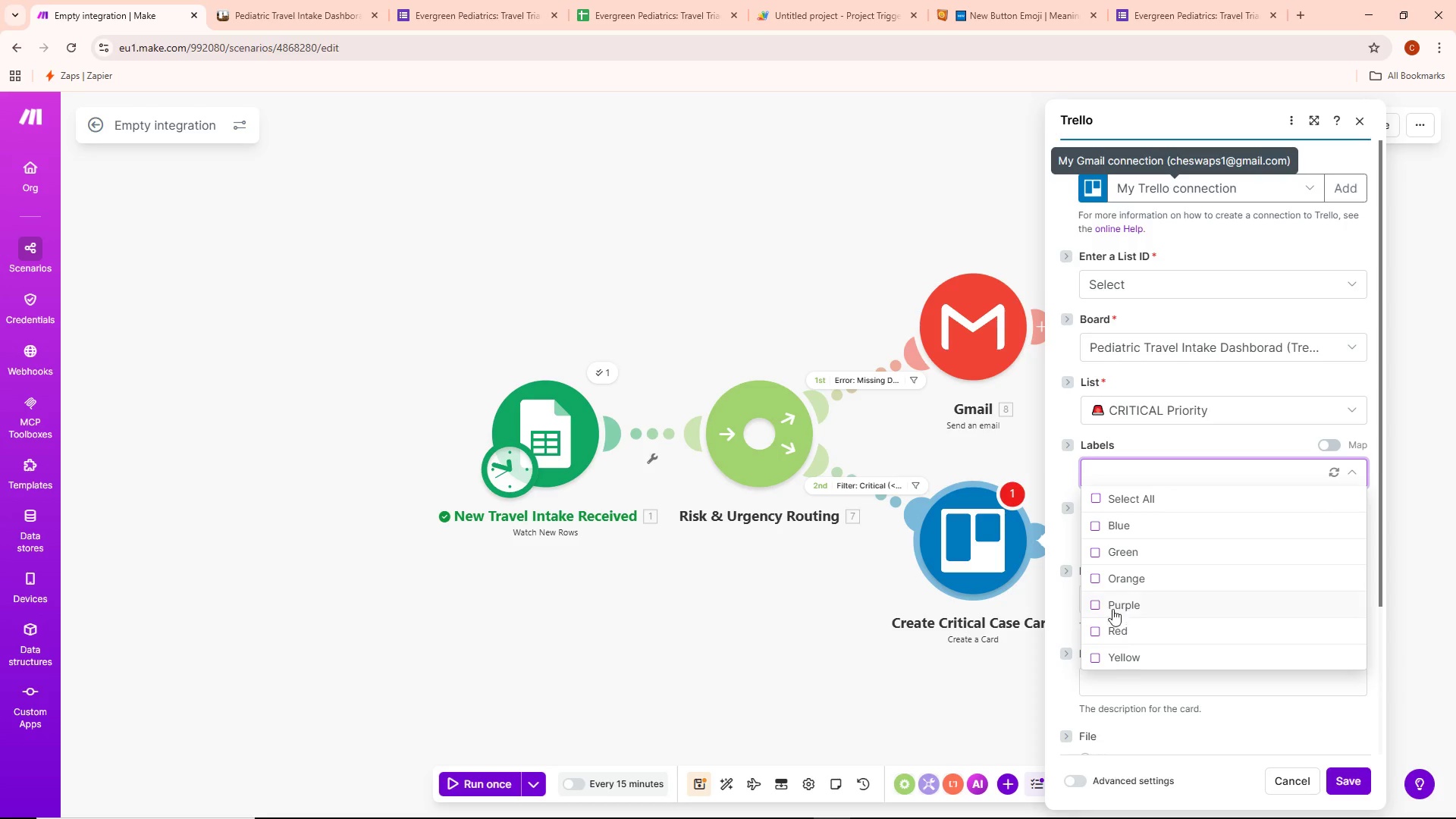 
left_click([1093, 634])
 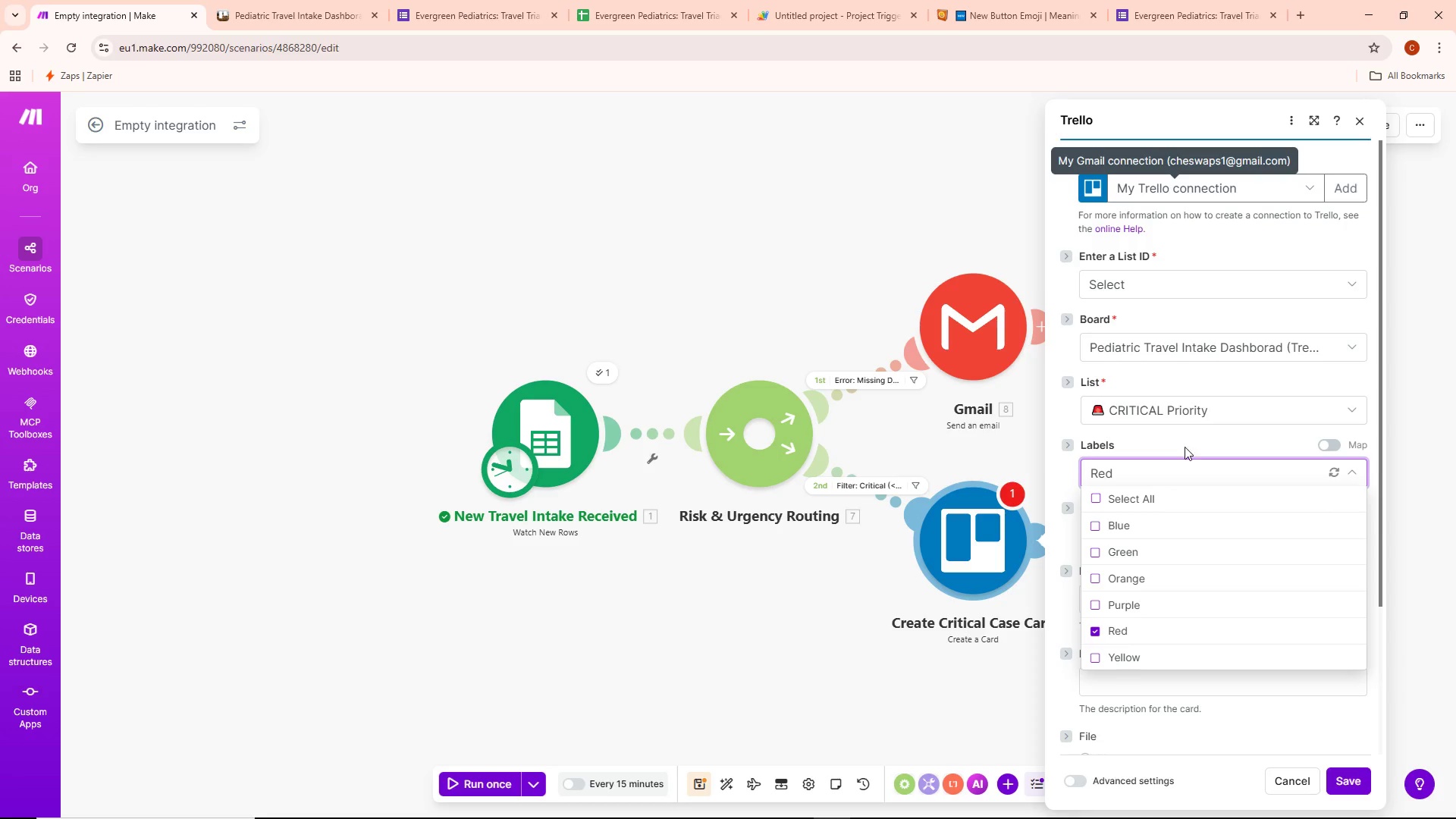 
left_click([1187, 433])
 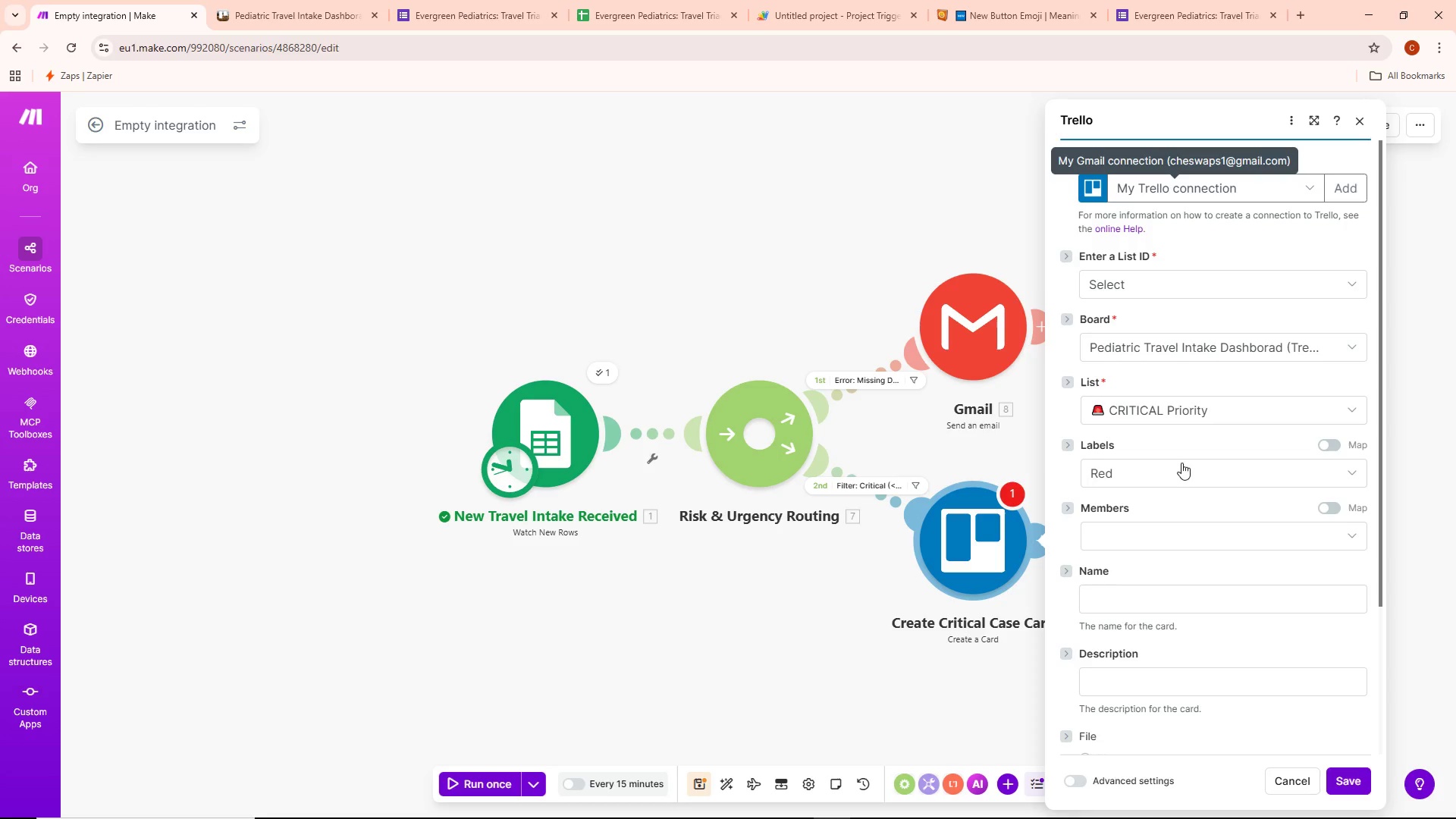 
scroll: coordinate [1154, 504], scroll_direction: down, amount: 1.0
 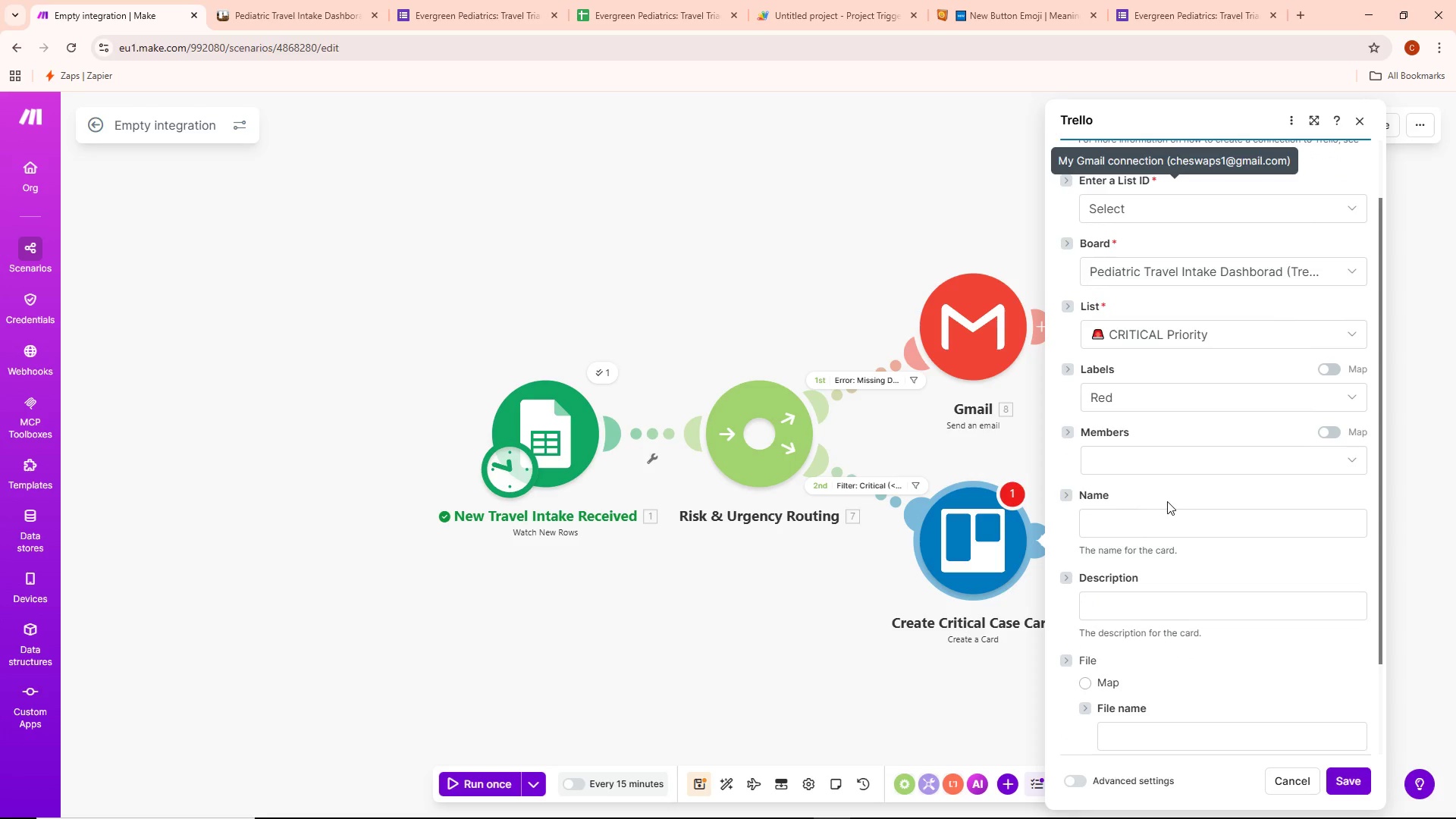 
wait(11.05)
 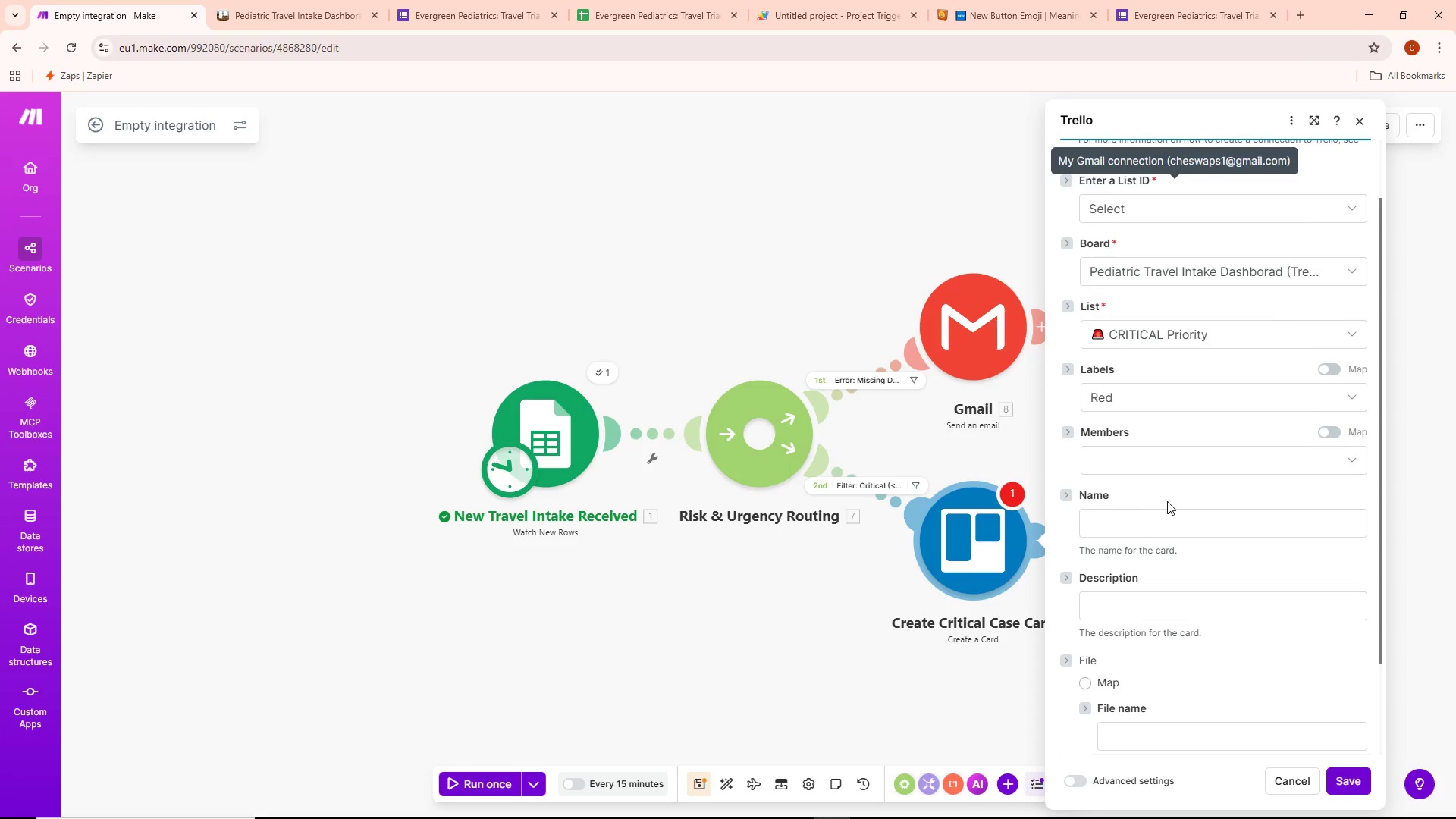 
left_click([1159, 462])
 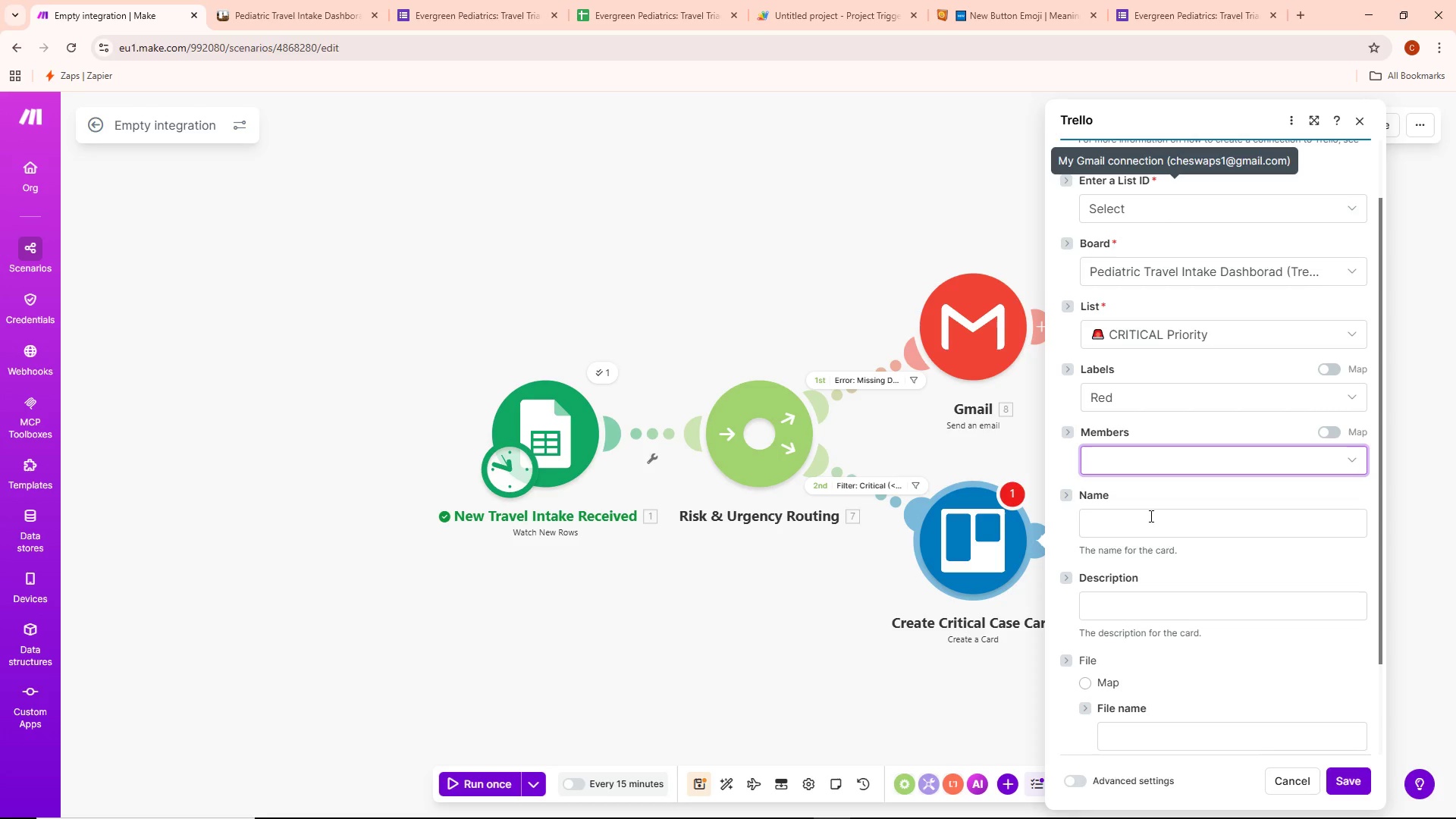 
left_click([1141, 526])
 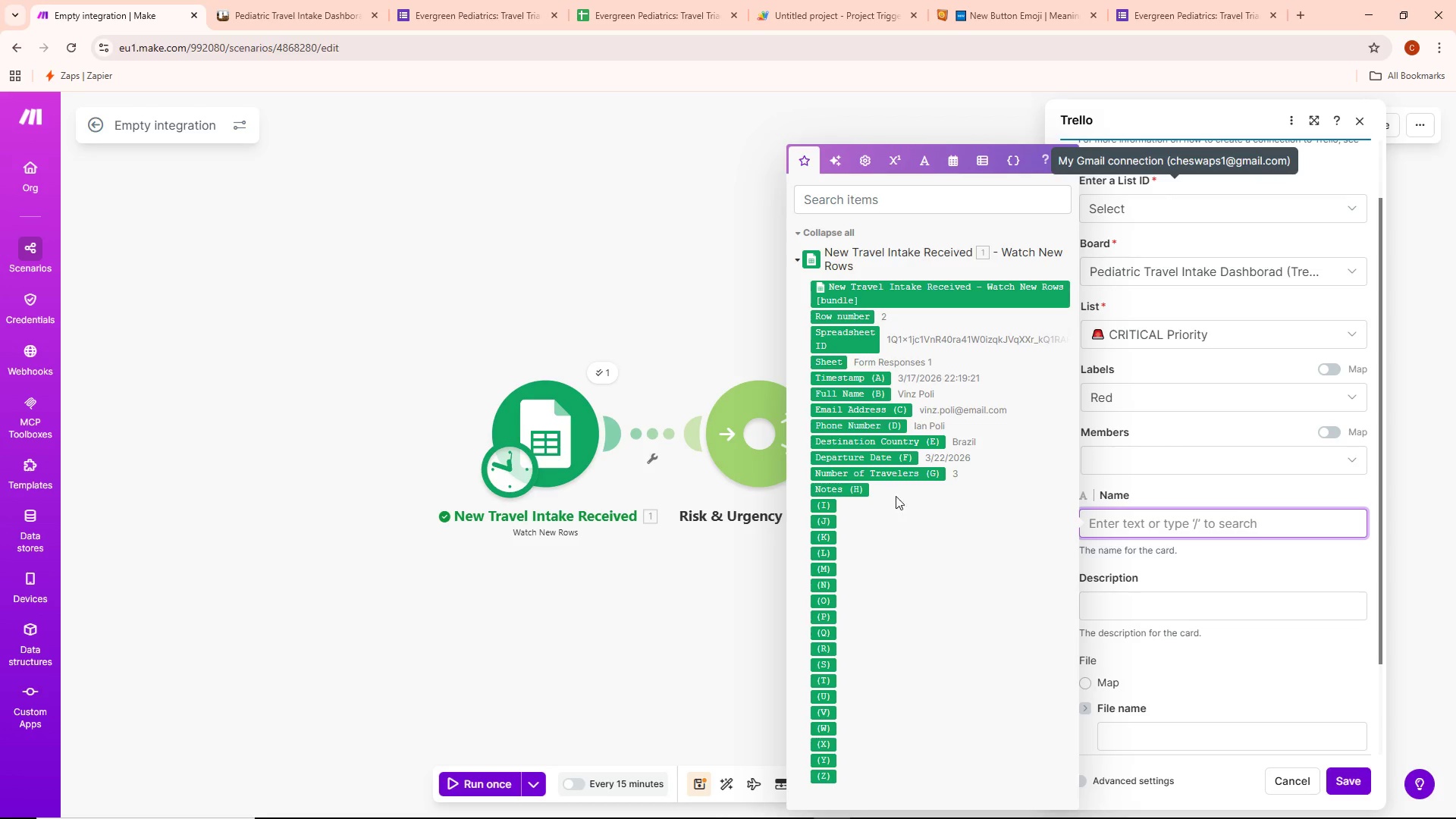 
wait(8.0)
 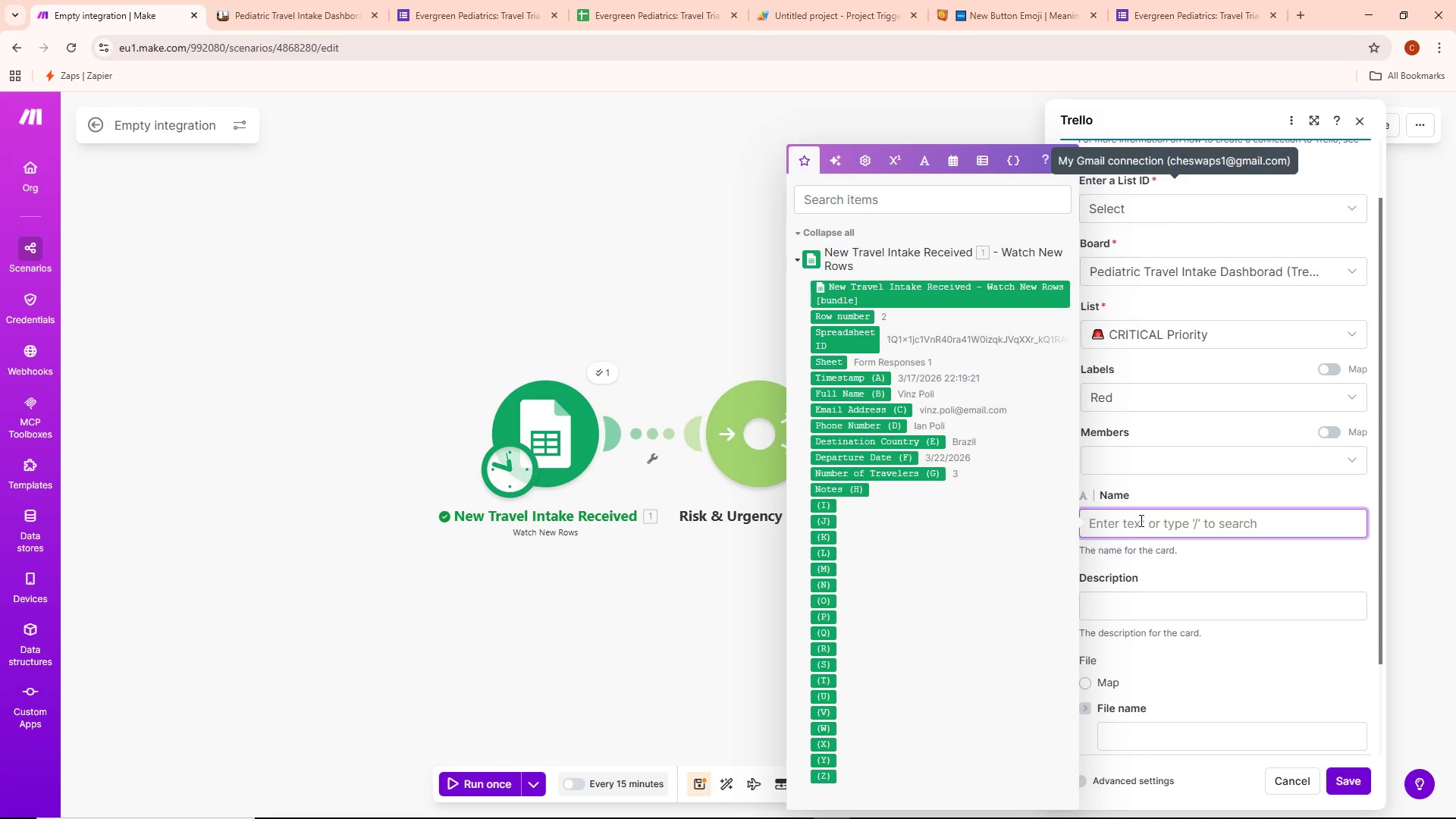 
left_click([850, 395])
 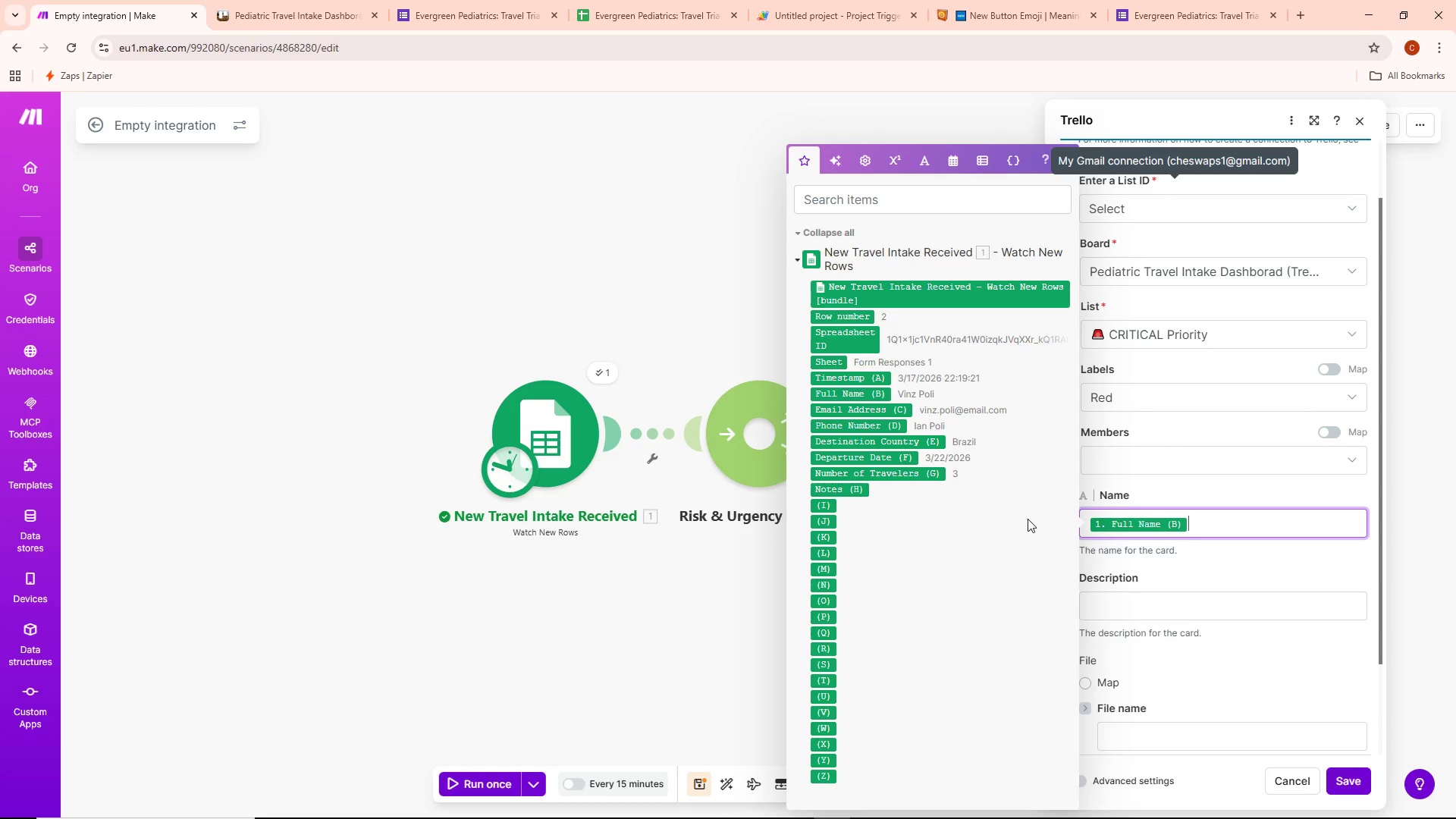 
type( - CR)
key(Backspace)
type(RITICAL)
 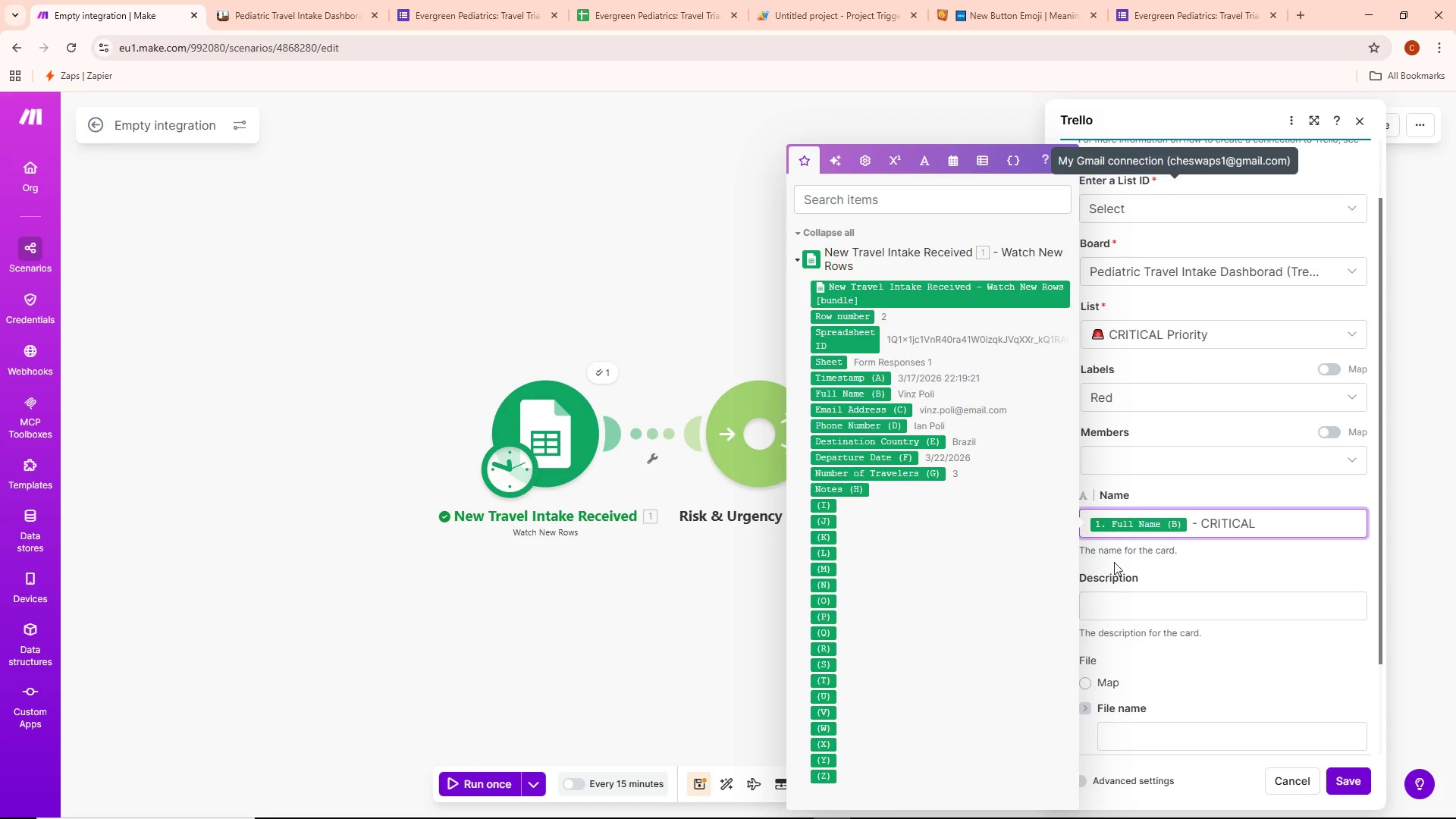 
left_click([1227, 569])
 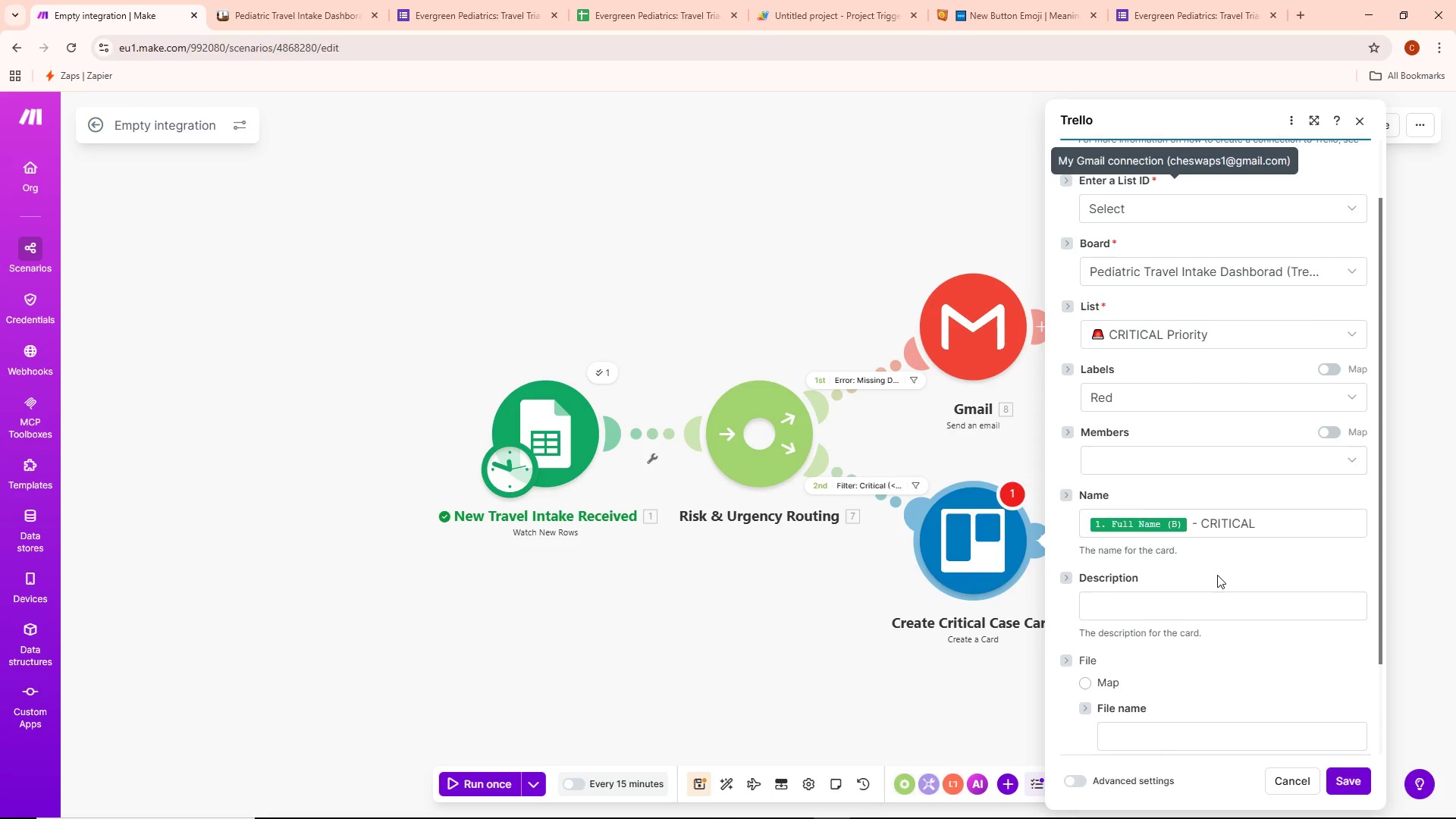 
scroll: coordinate [1219, 579], scroll_direction: down, amount: 2.0
 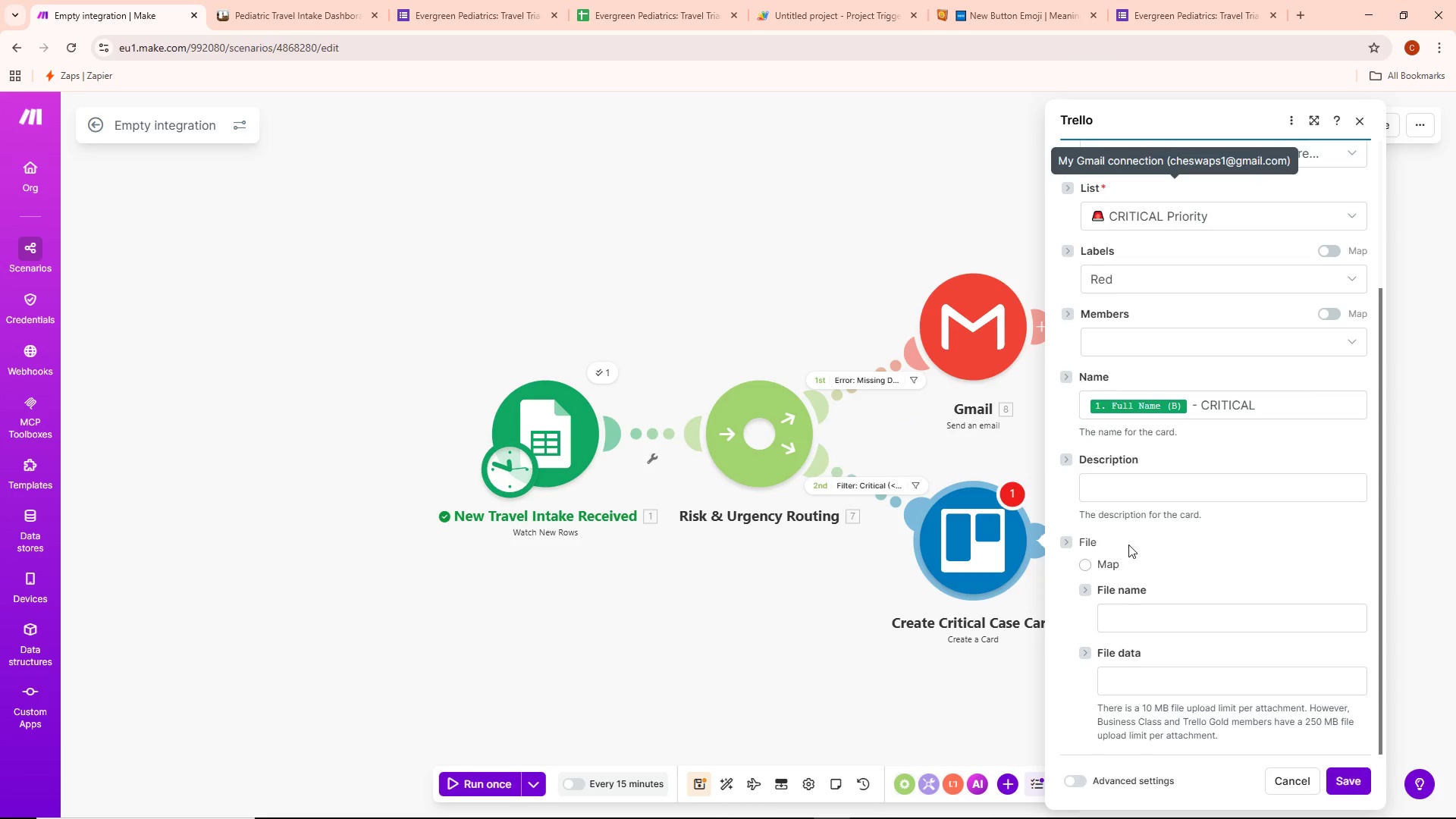 
left_click([1142, 495])
 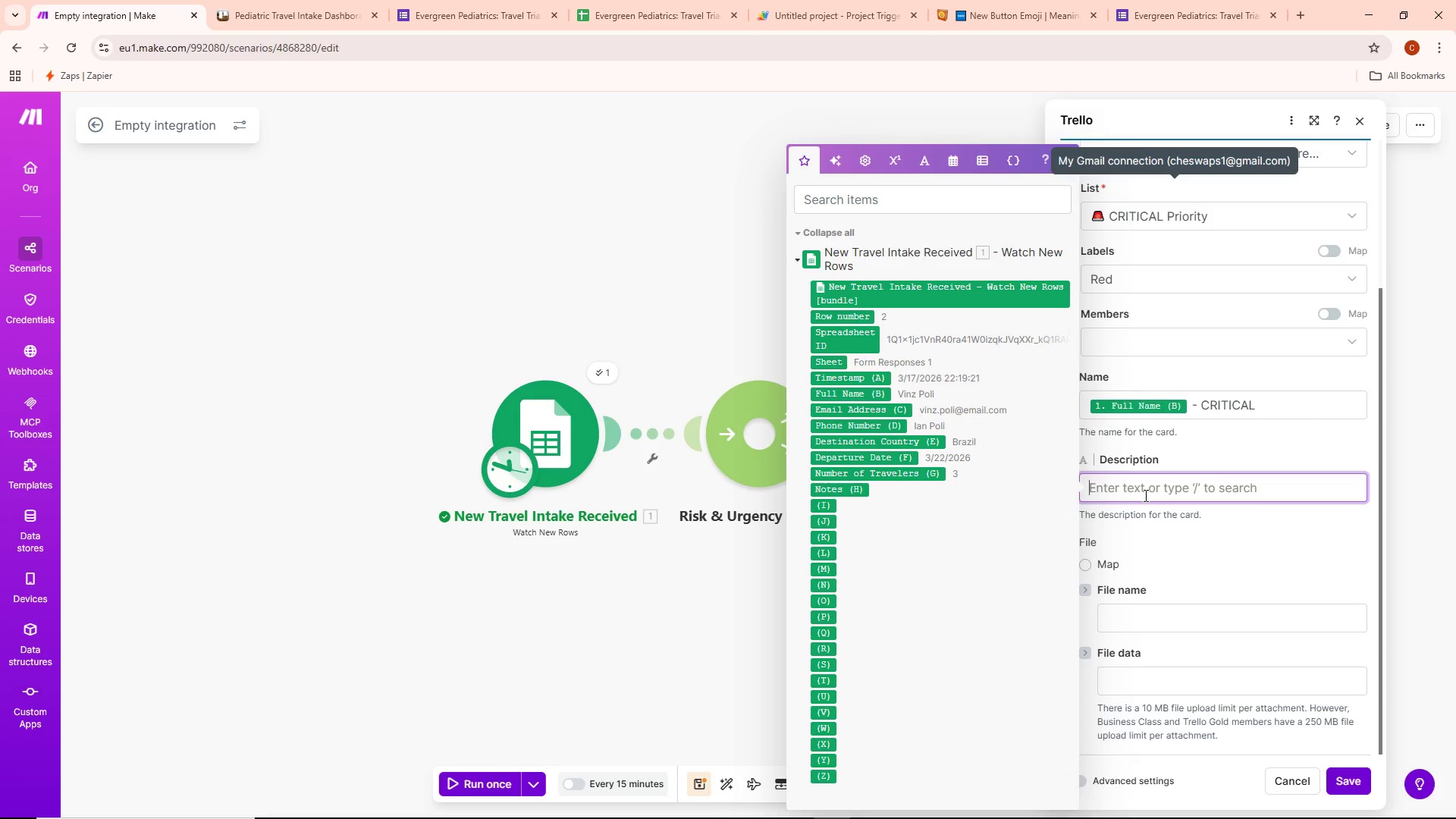 
type(Destination)
 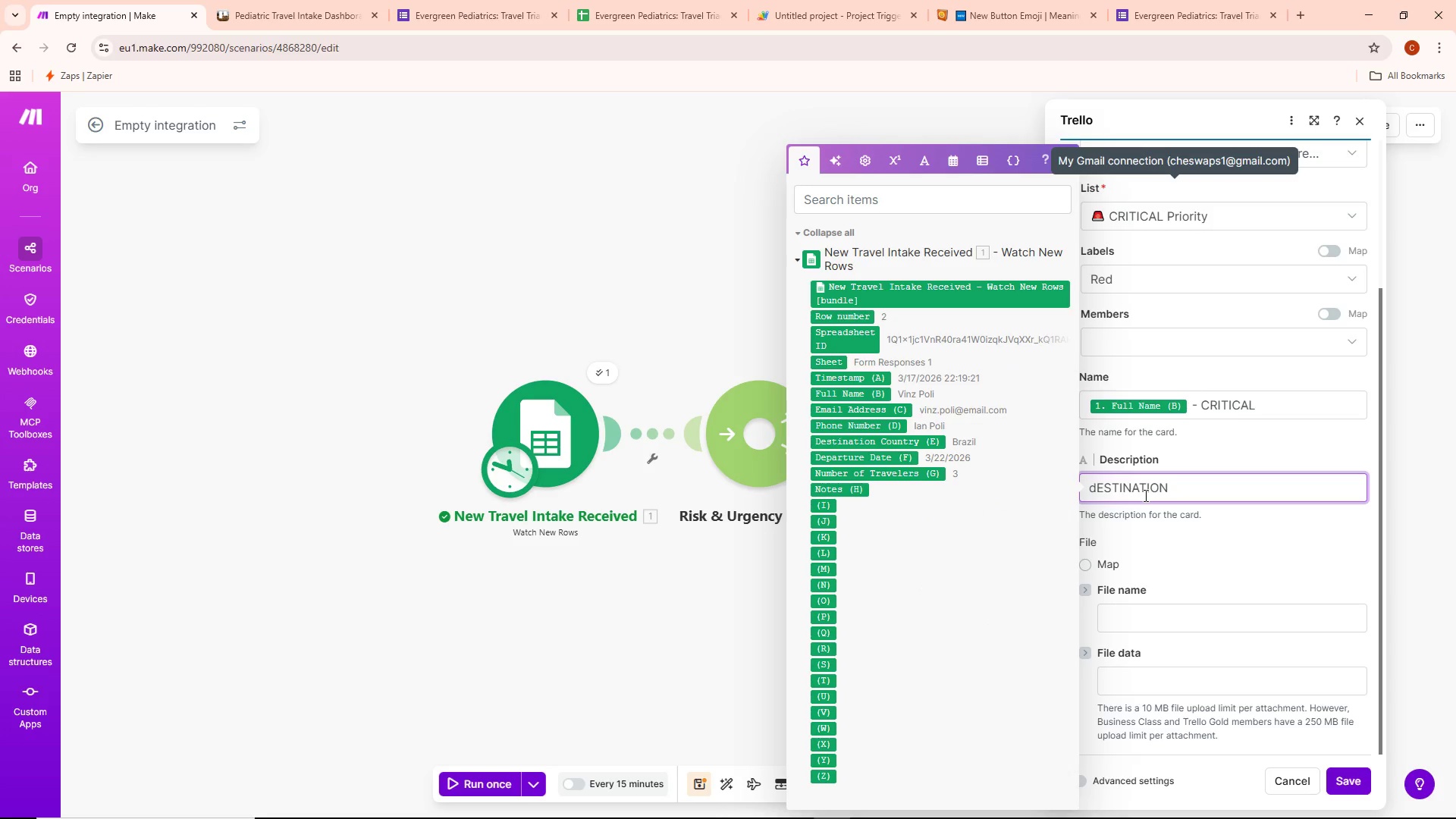 
key(Control+ControlLeft)
 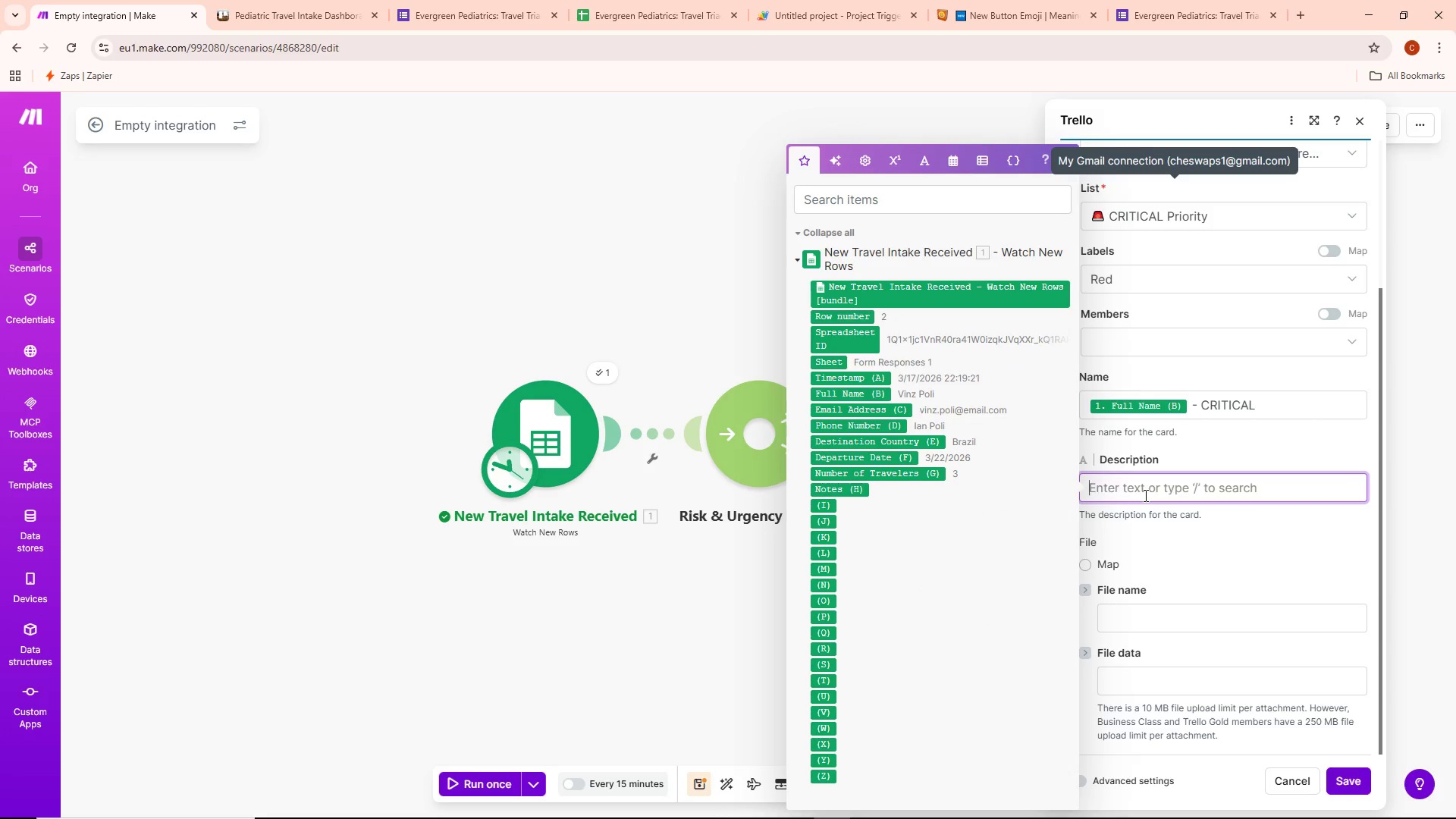 
key(Control+Backspace)
 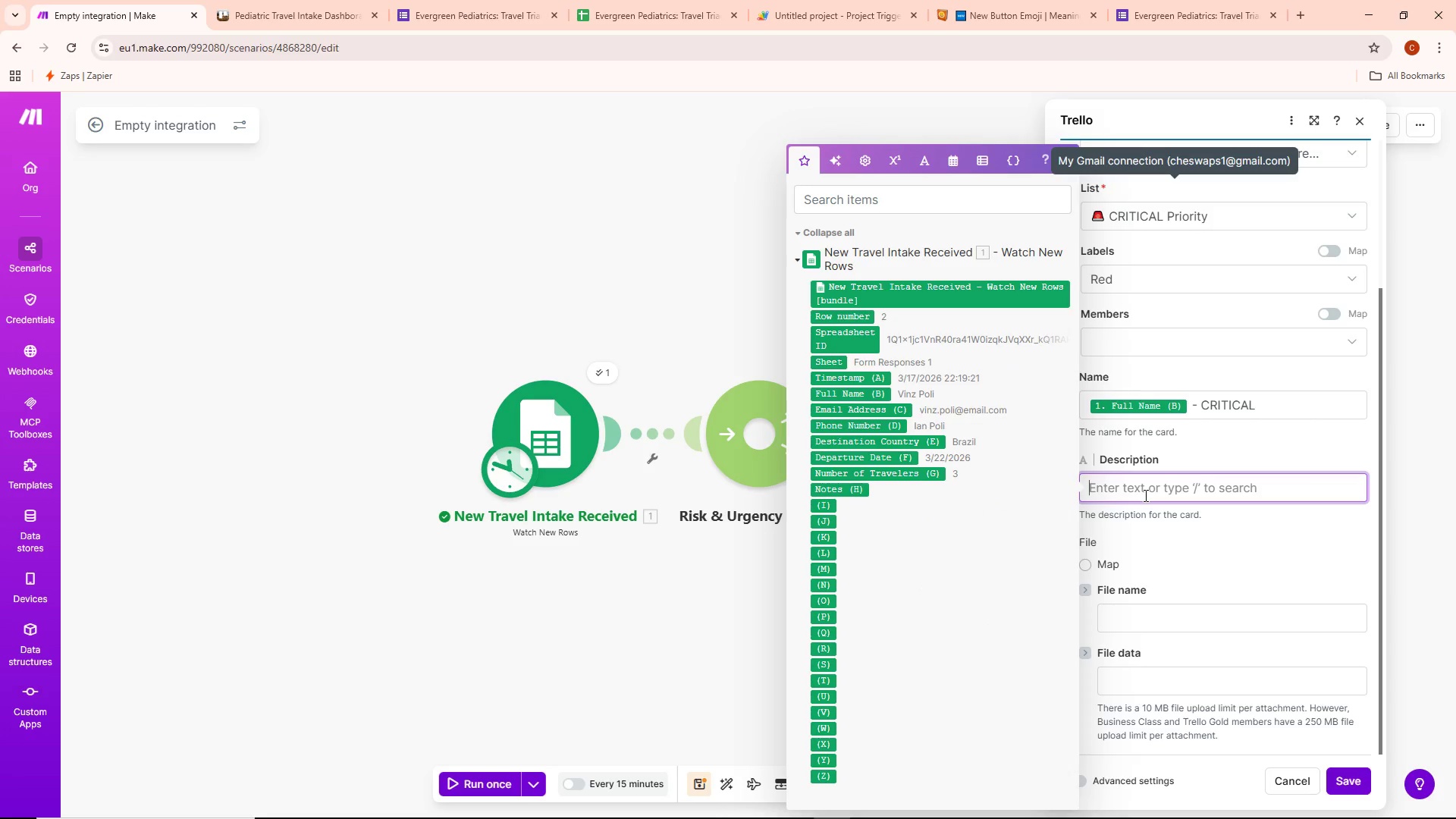 
type(Destination)
 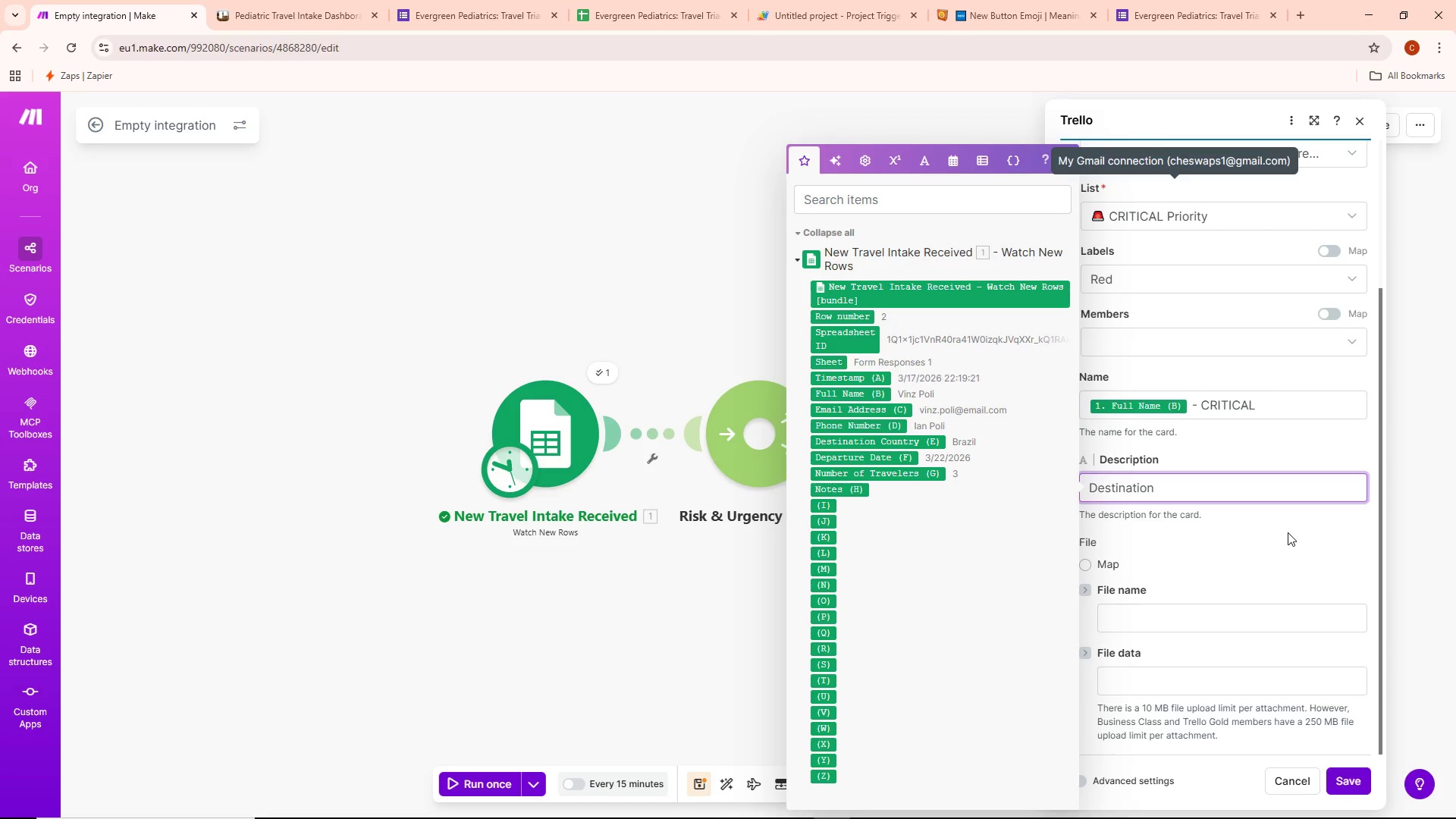 
key(Shift+Semicolon)
 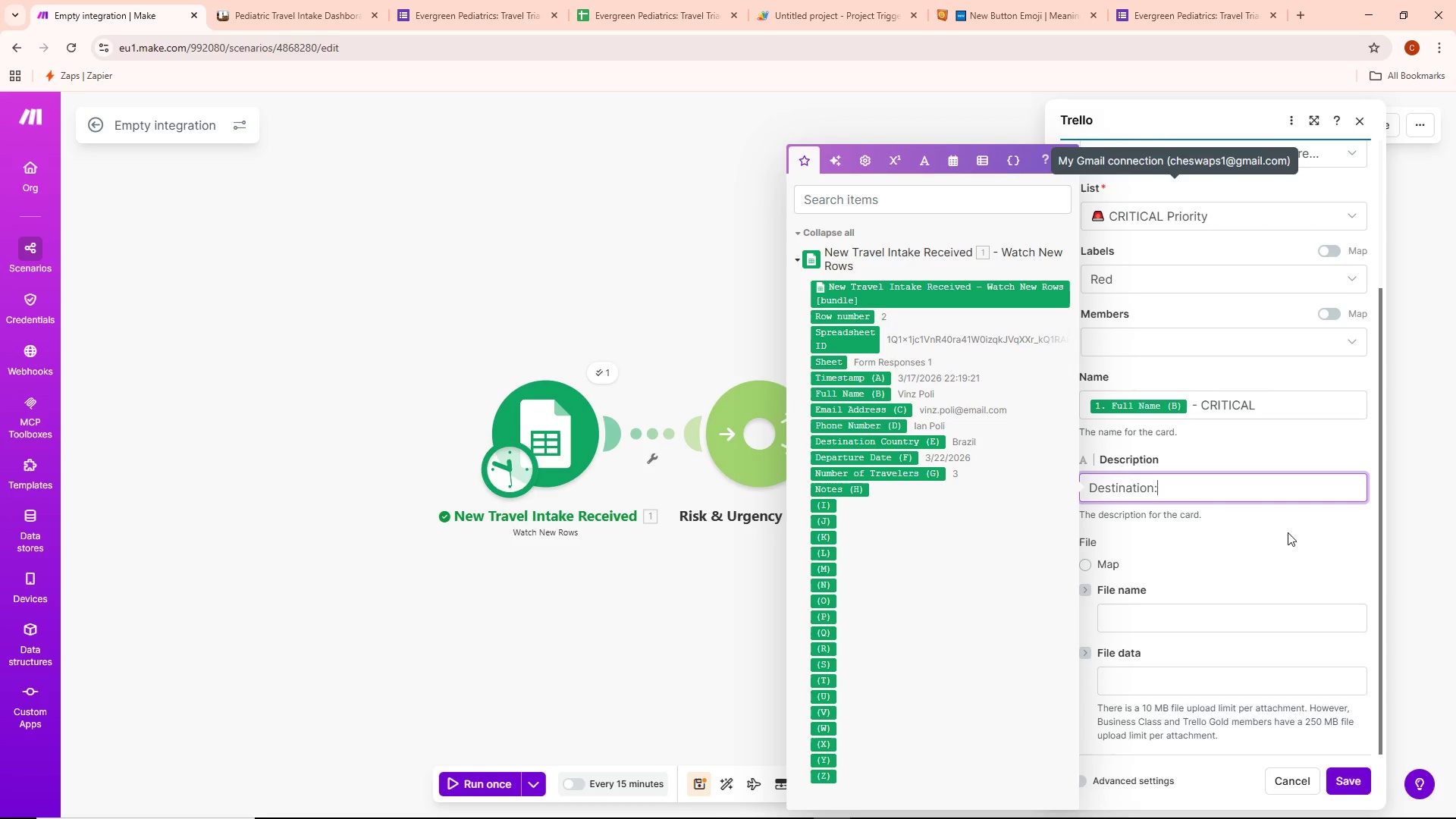 
key(Space)
 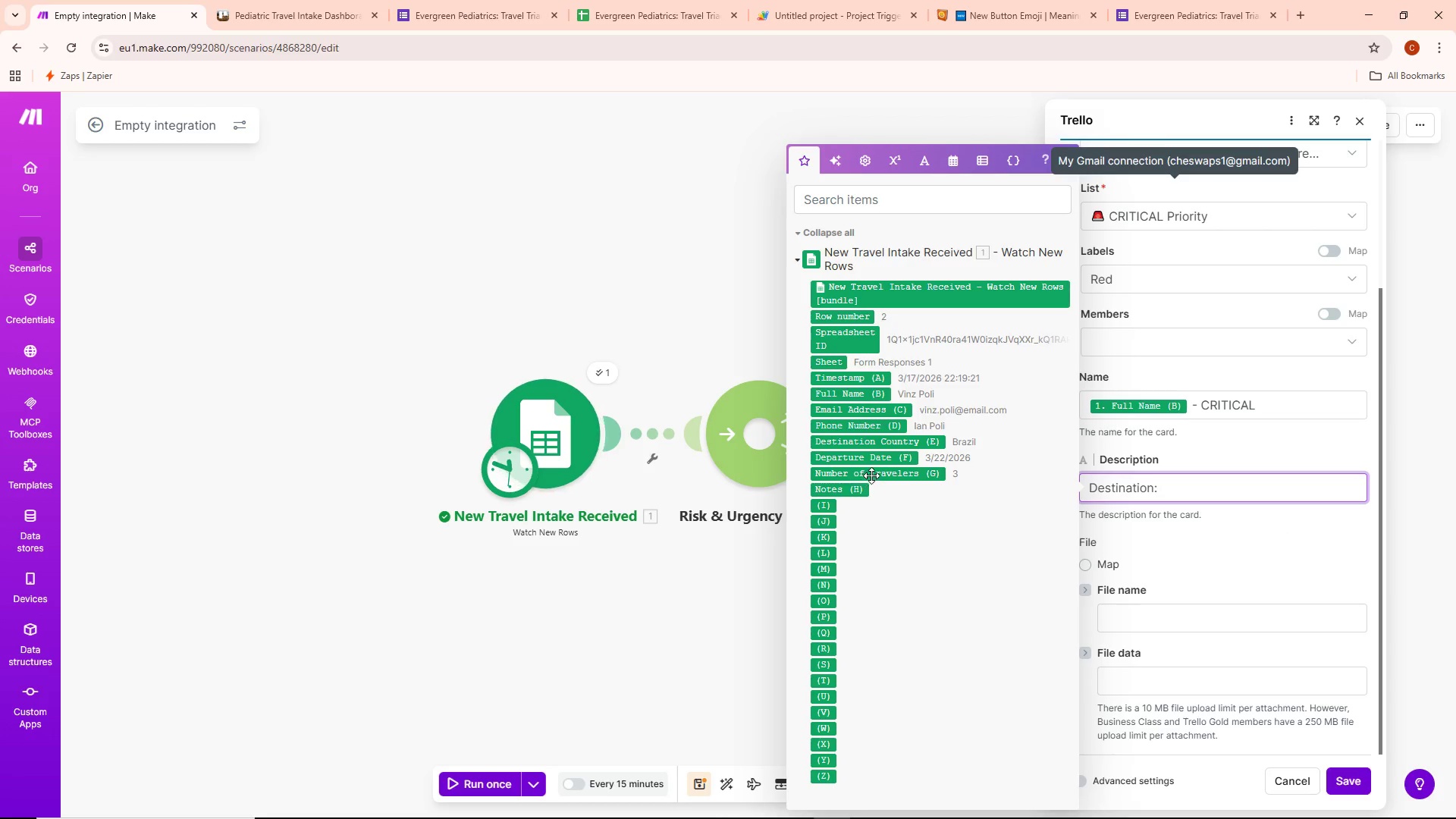 
mouse_move([860, 350])
 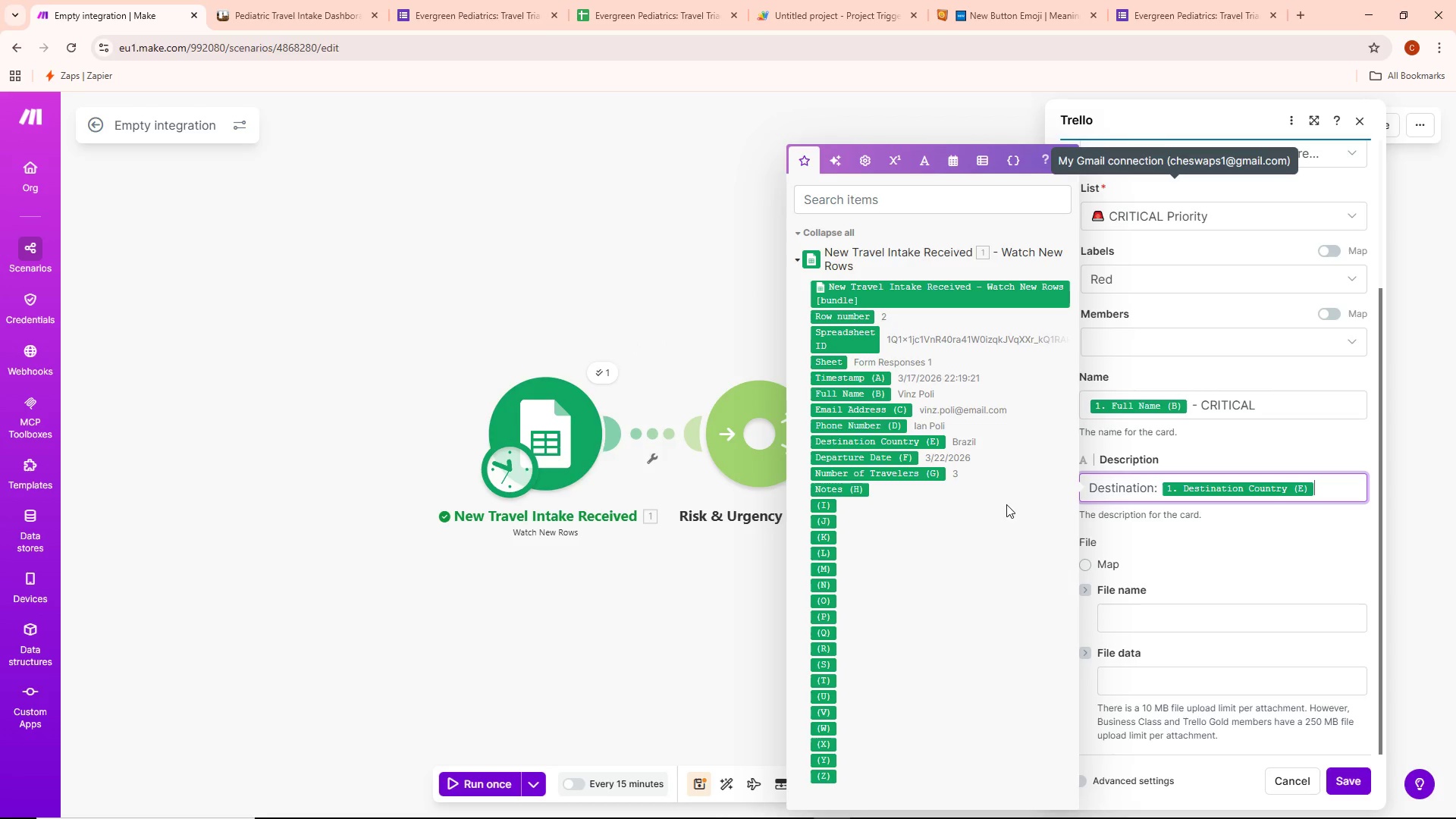 
key(Enter)
 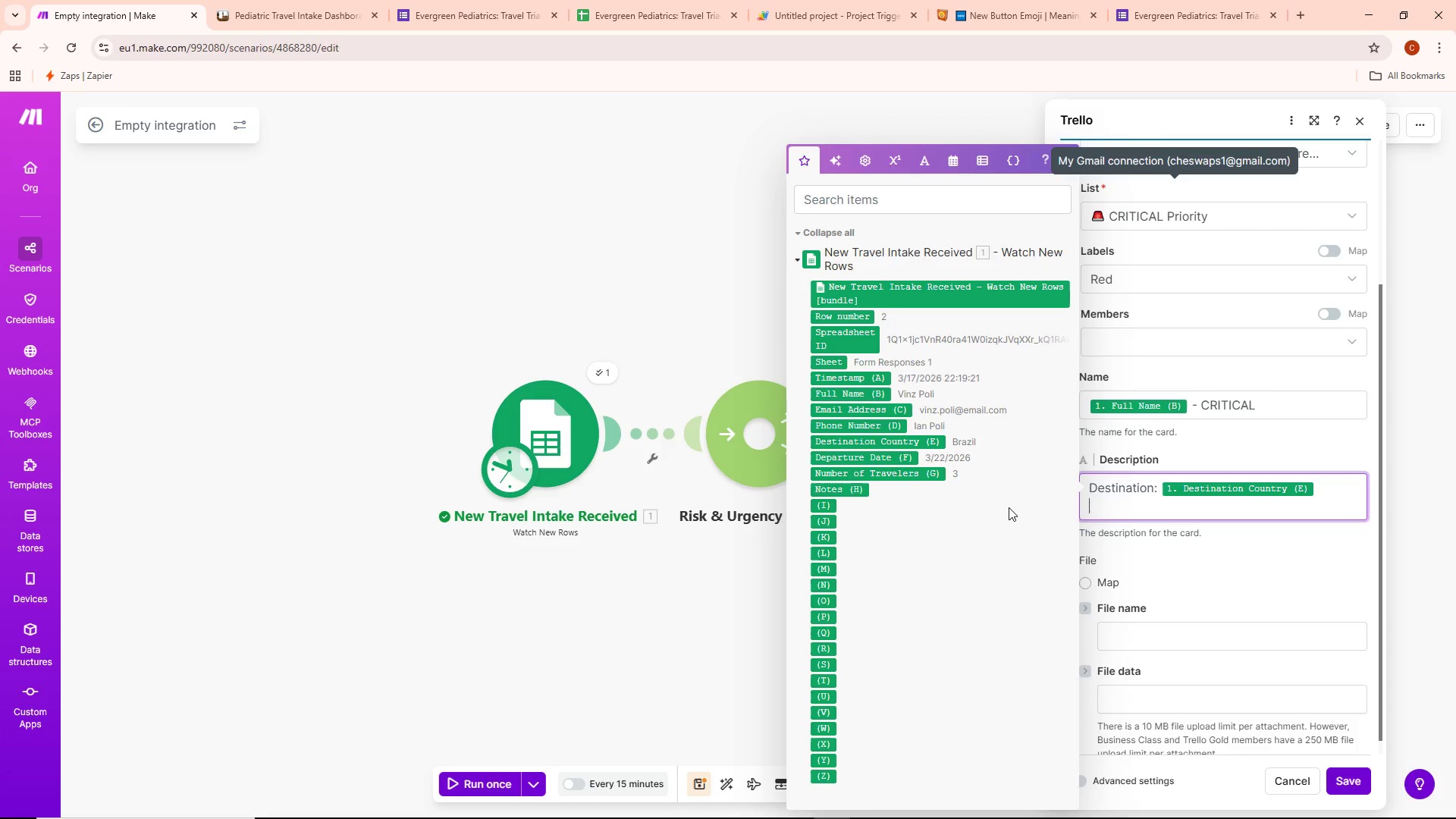 
key(Enter)
 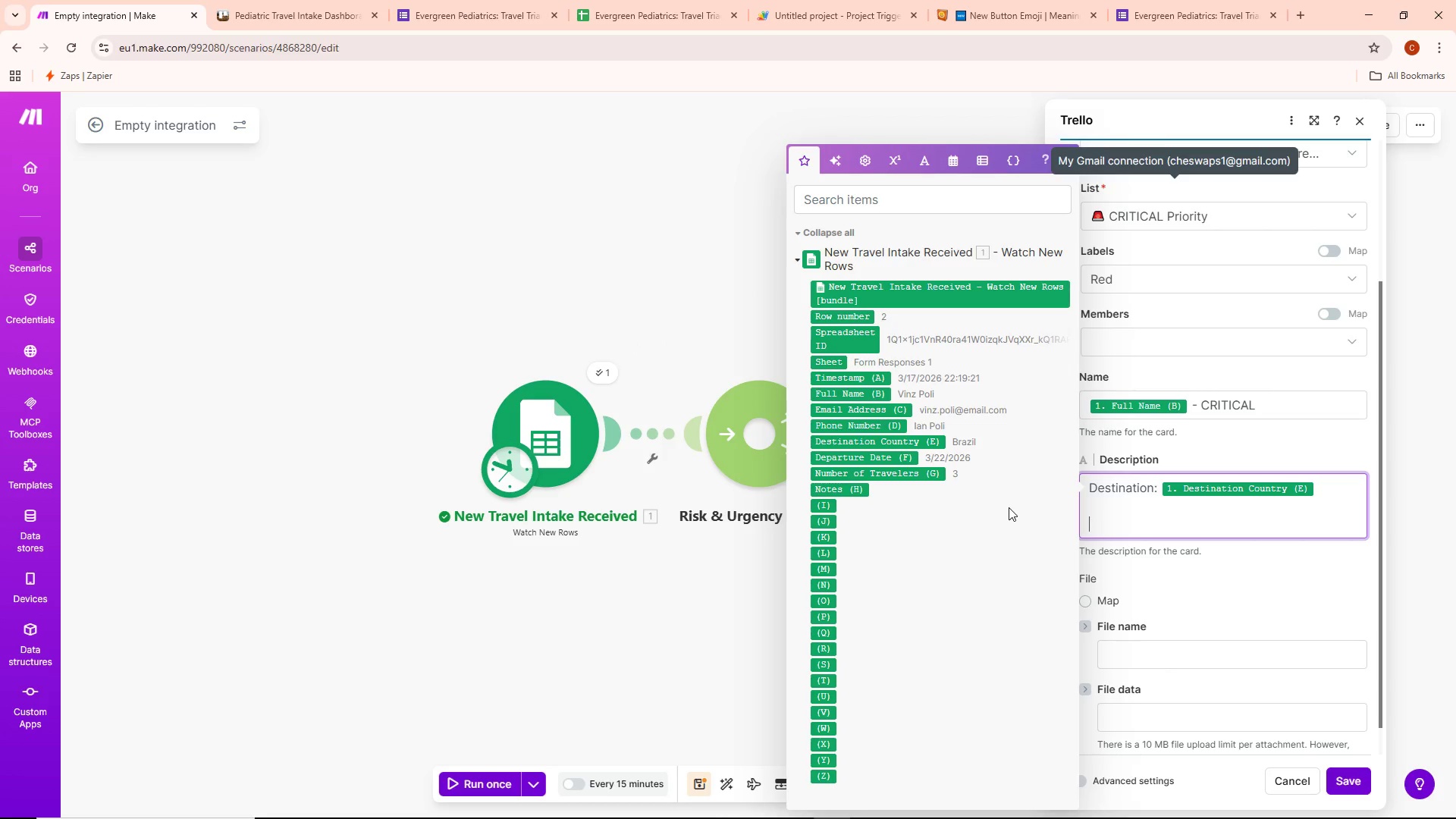 
key(Backspace)
type(Departure:)
 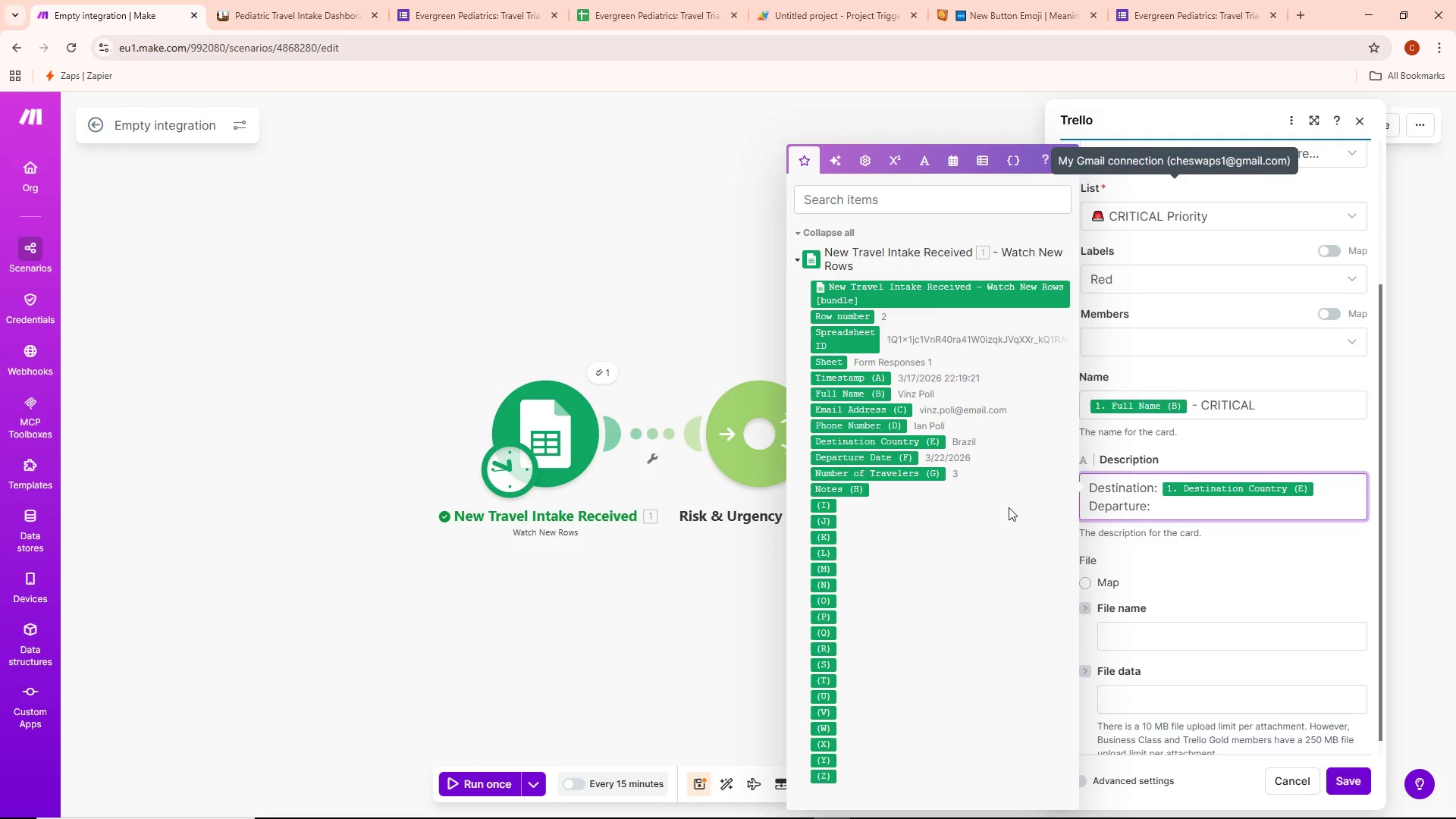 
key(Space)
 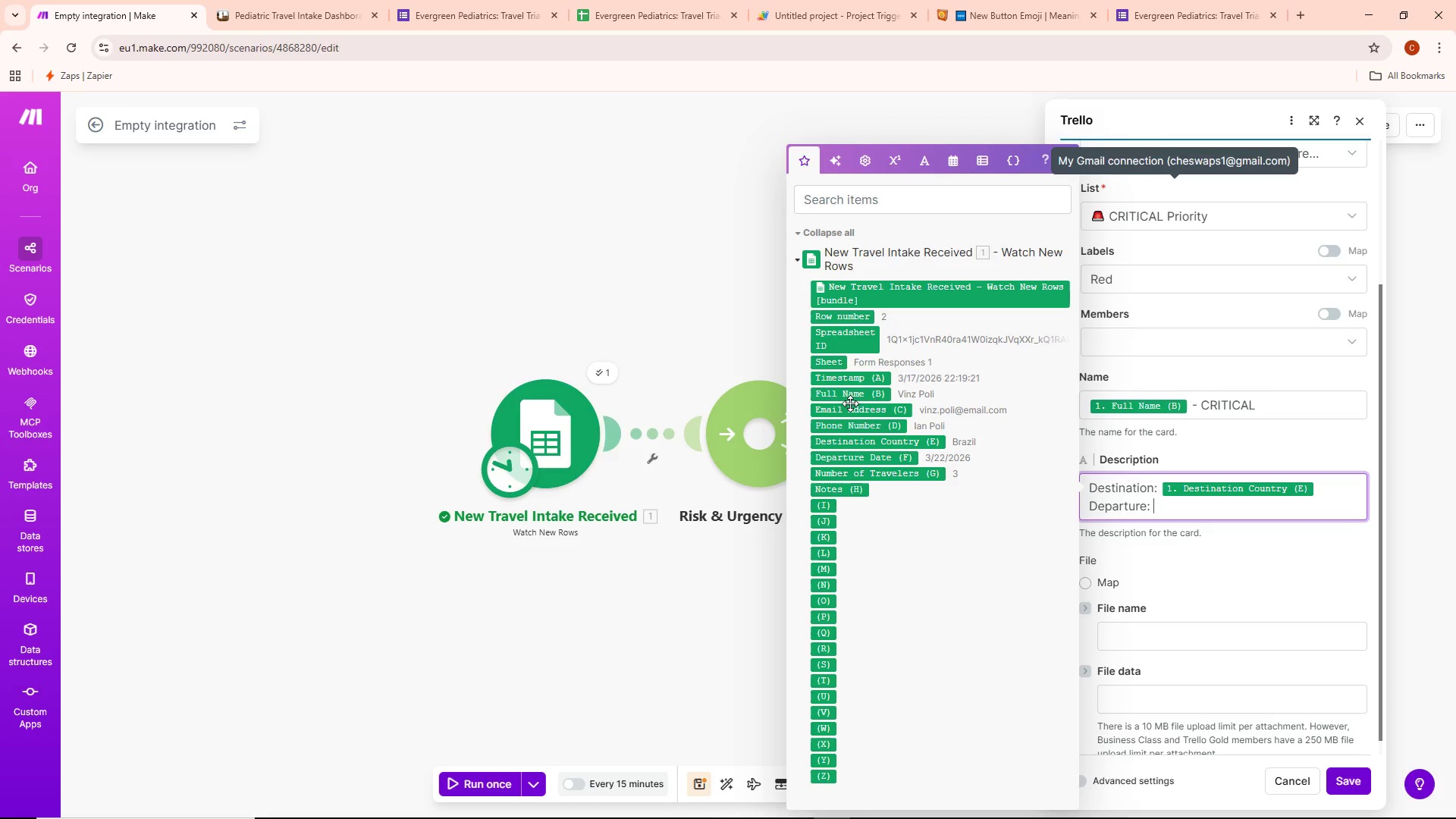 
wait(8.7)
 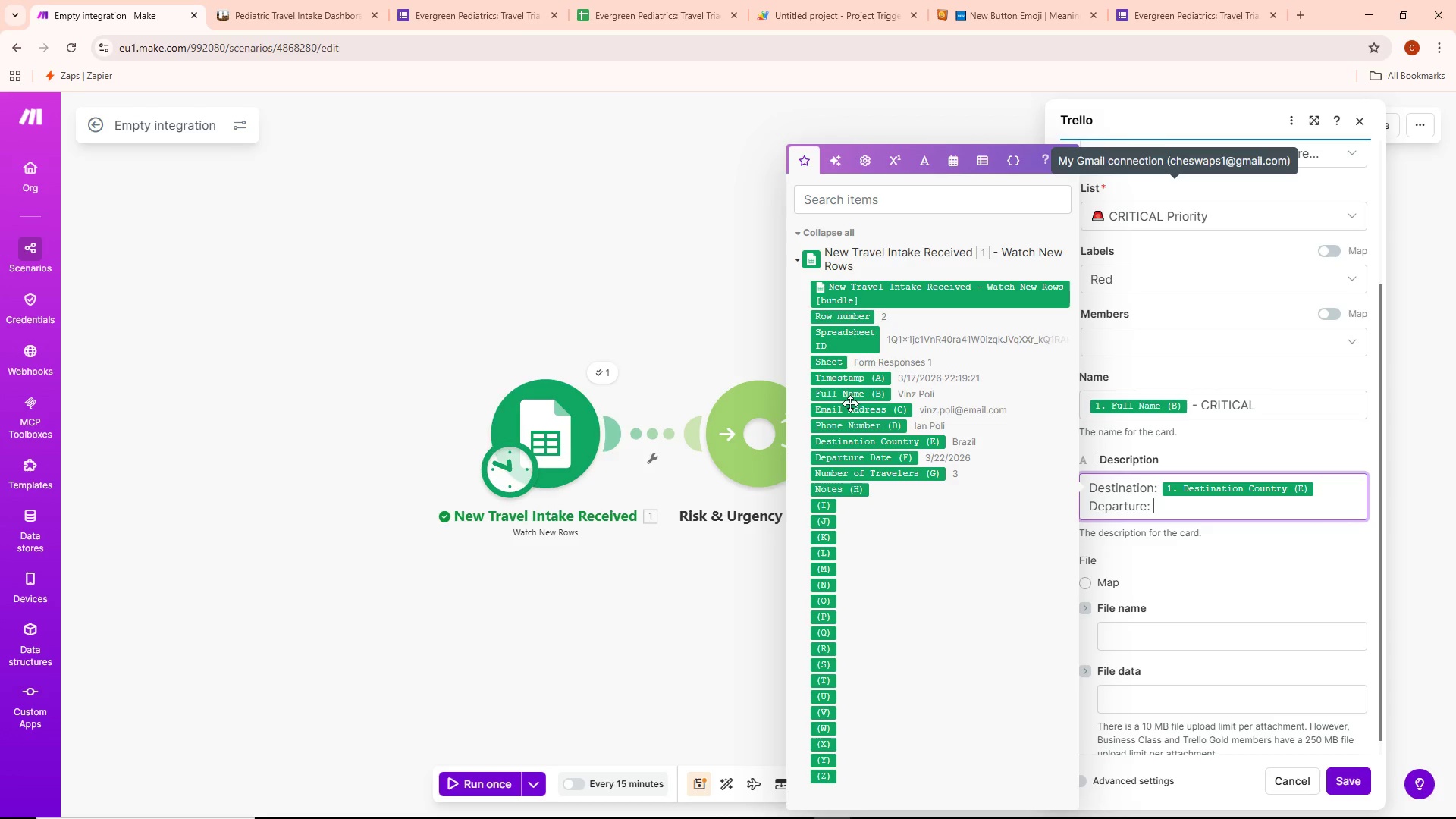 
mouse_move([862, 453])
 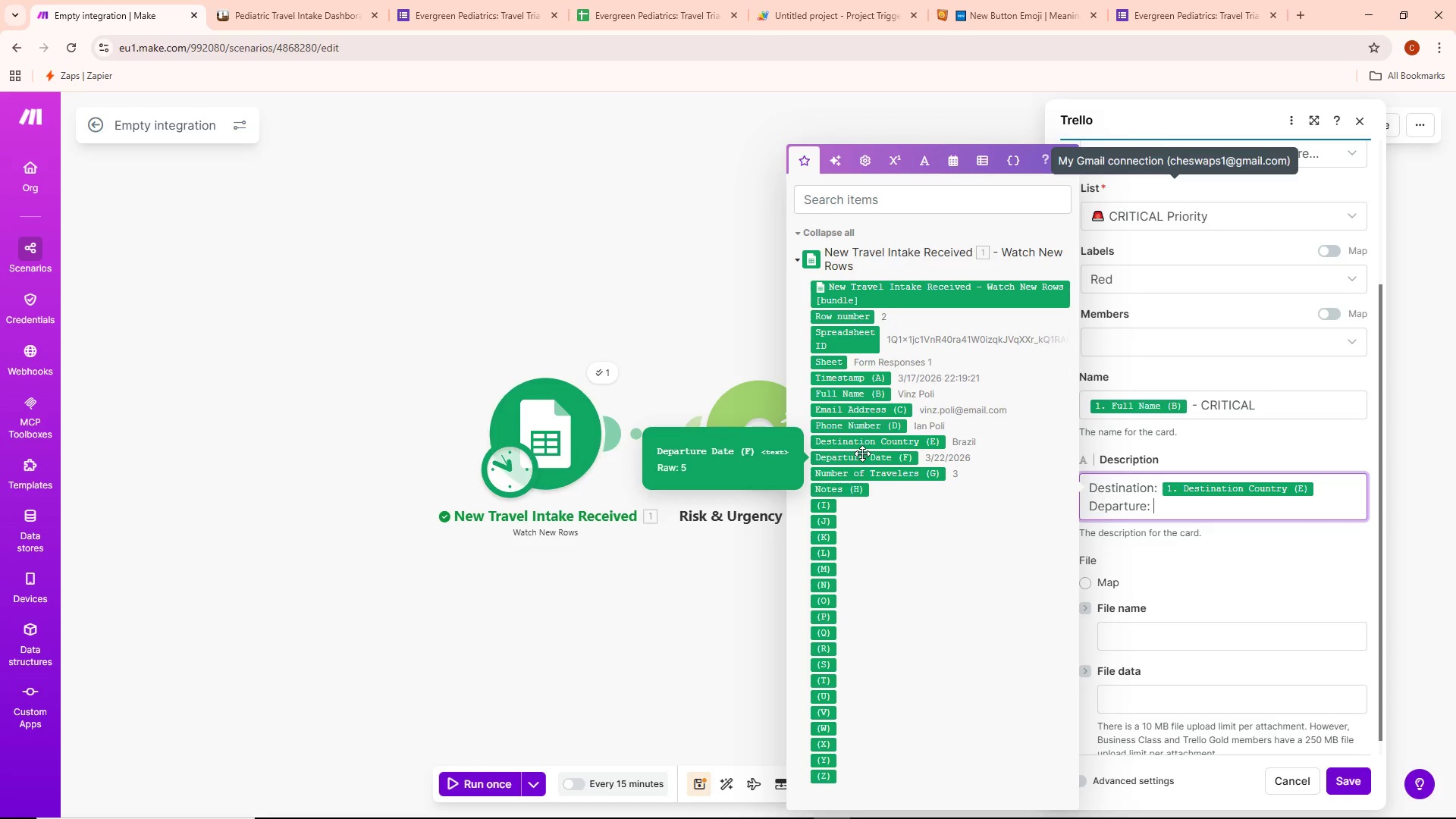 
mouse_move([861, 470])
 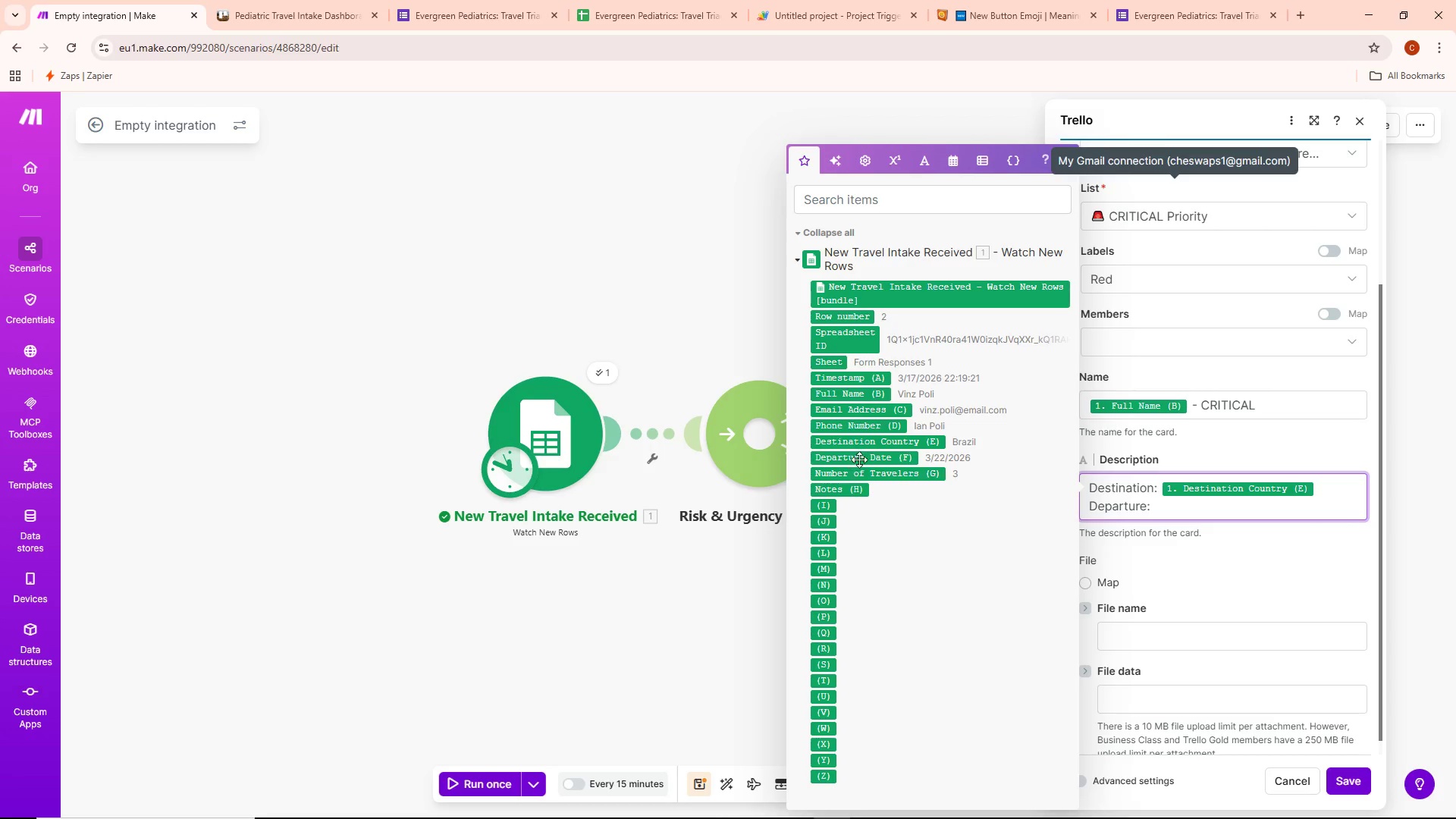 
left_click([862, 457])
 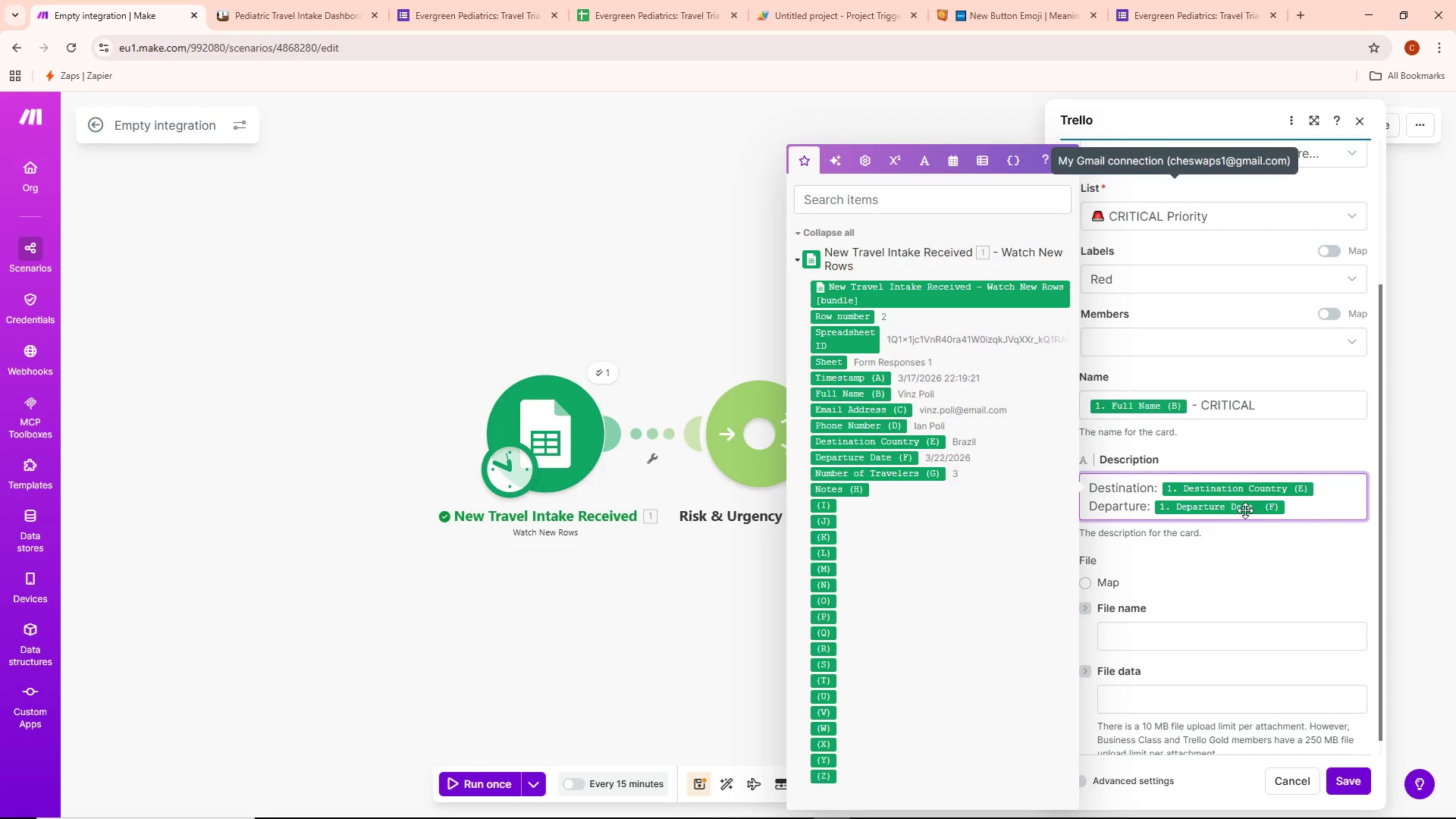 
key(Enter)
 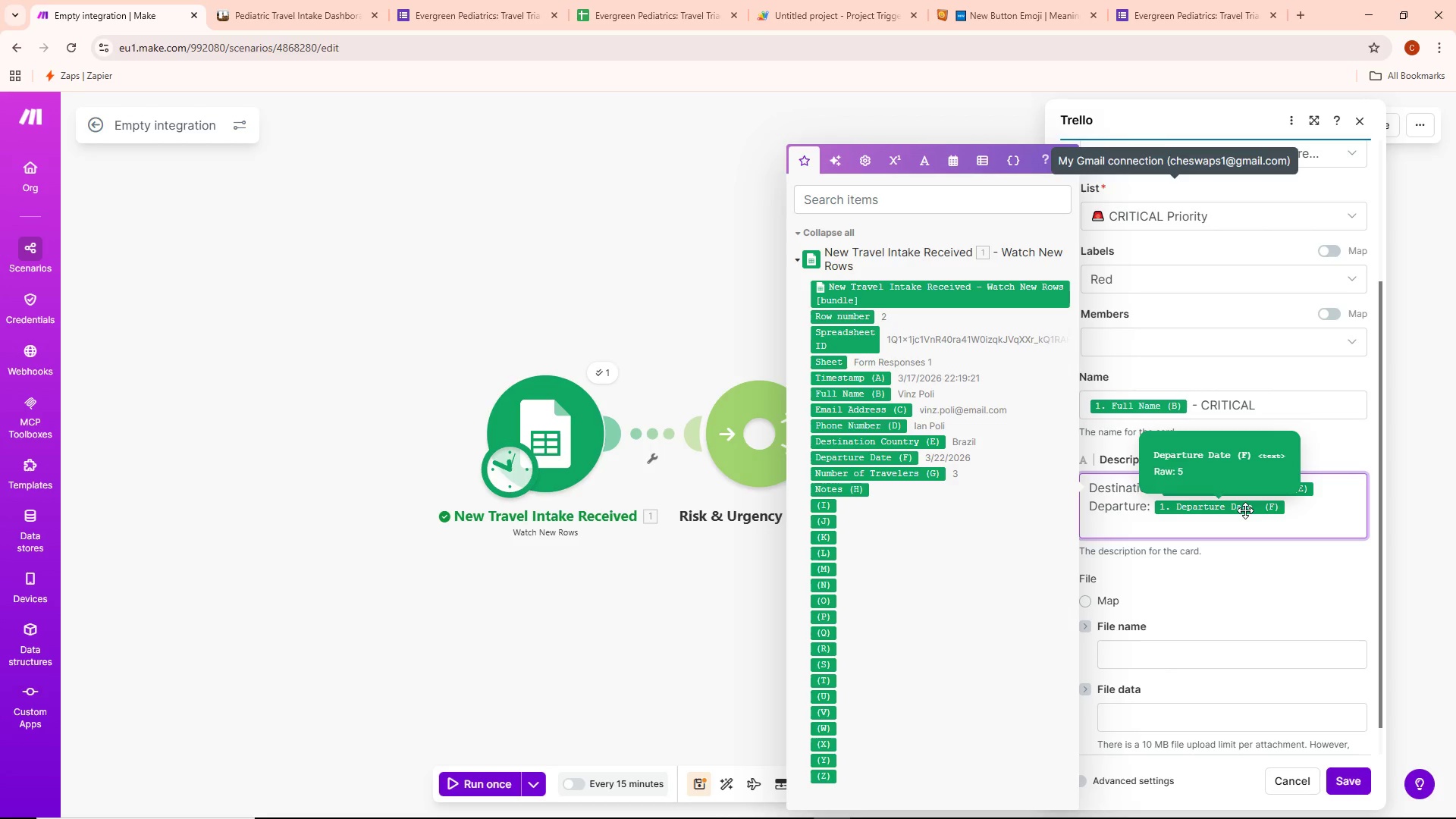 
wait(6.64)
 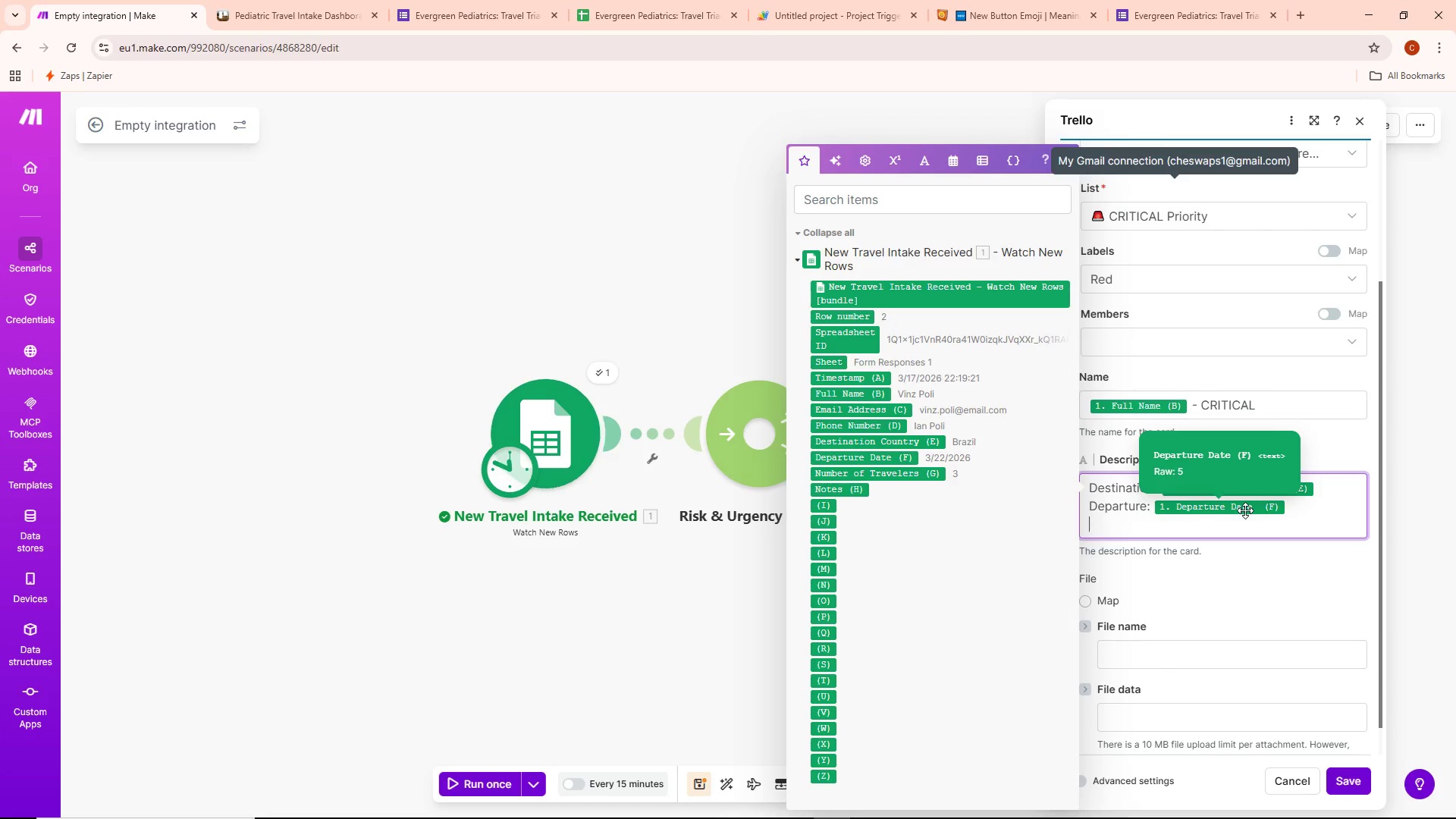 
type(Days)
 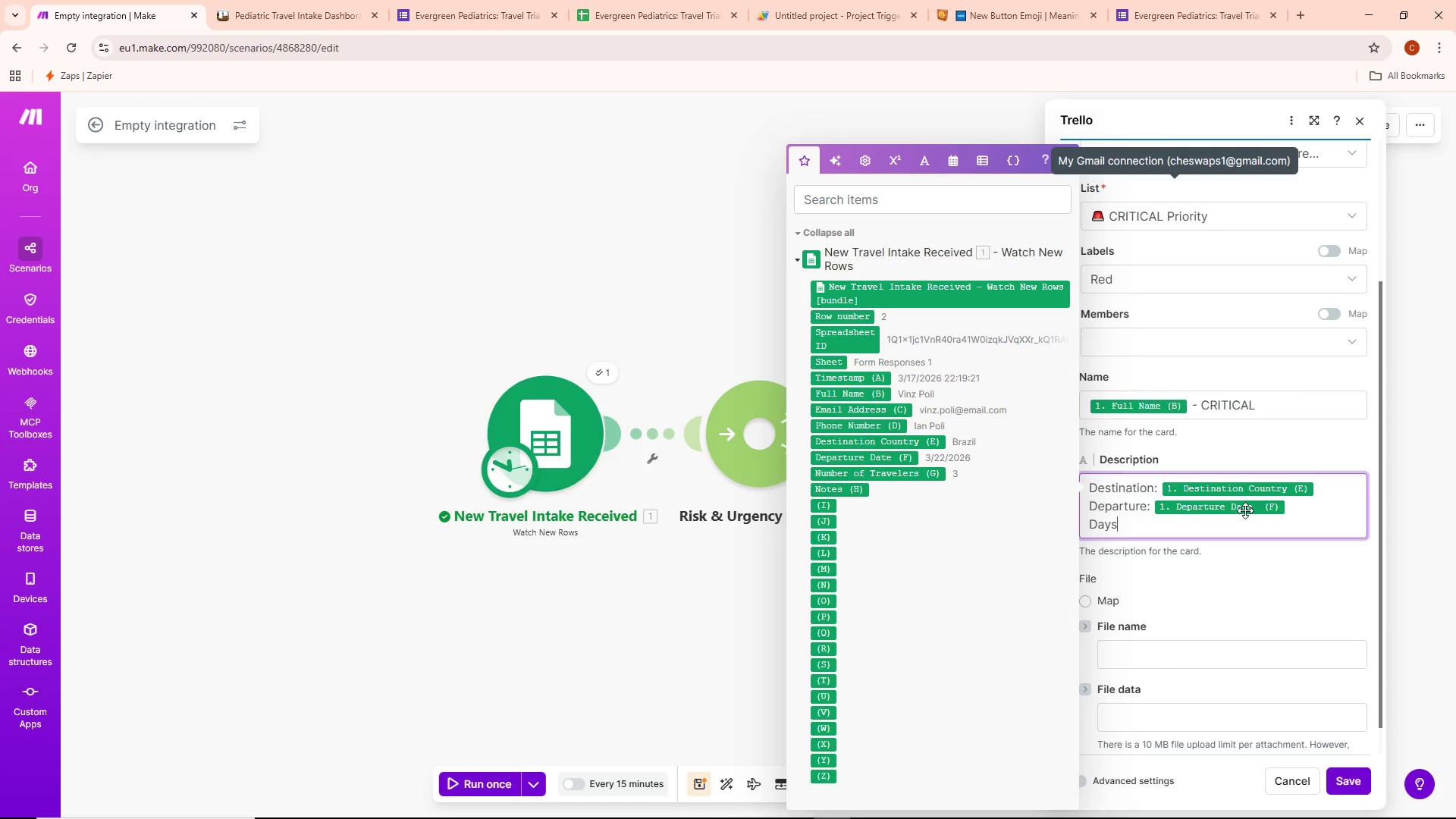 
wait(12.8)
 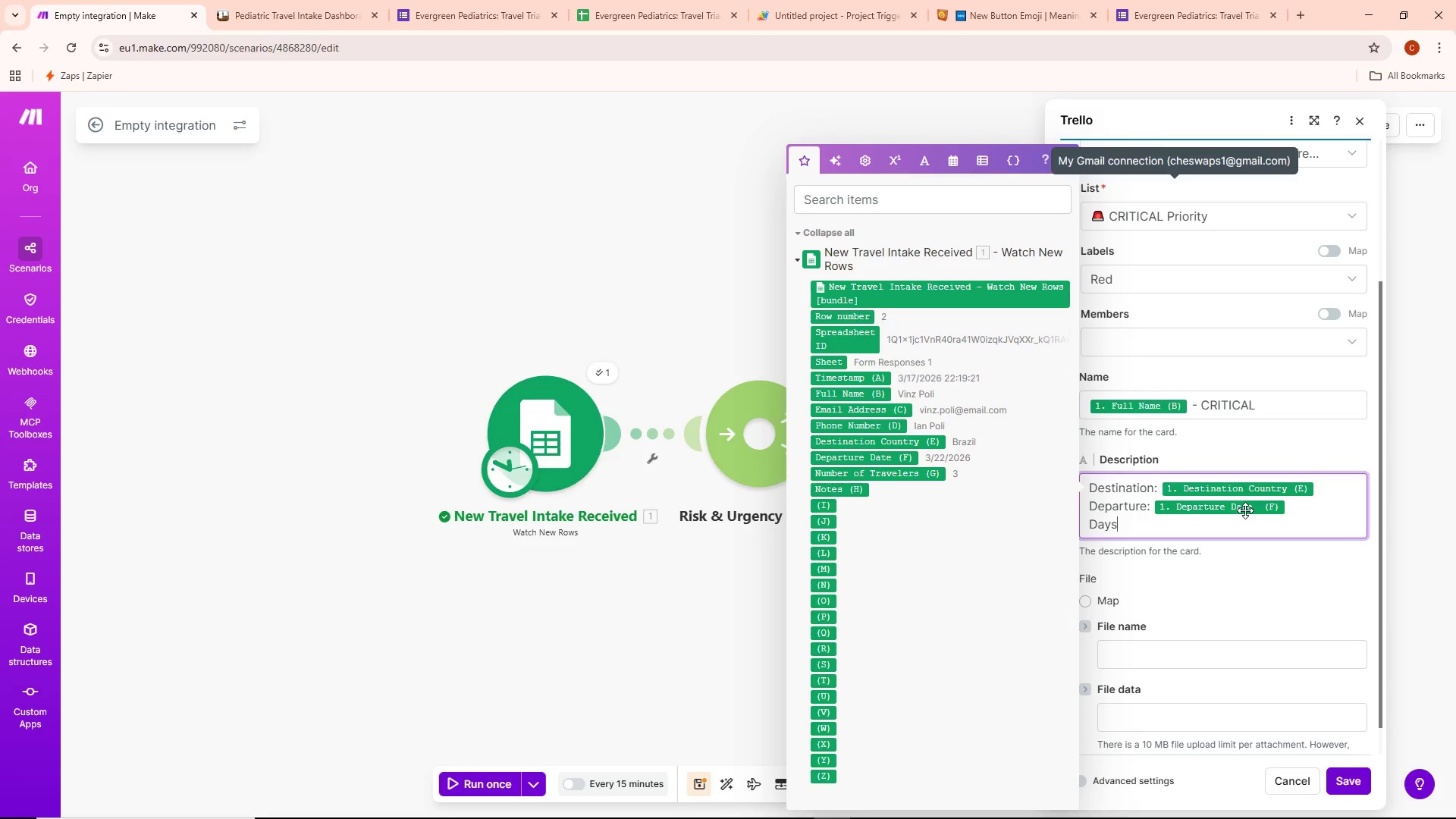 
type( Left: )
 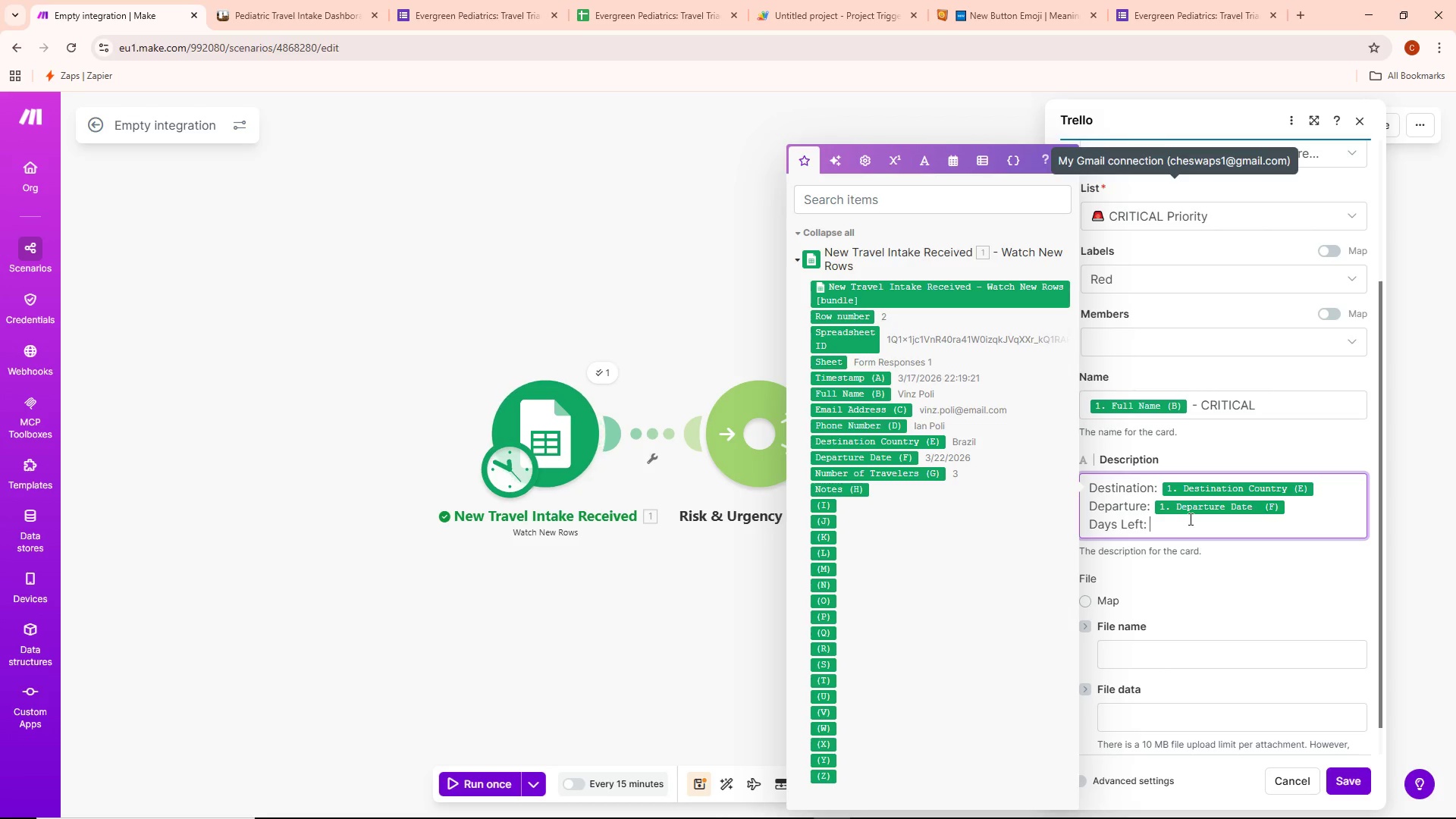 
wait(5.98)
 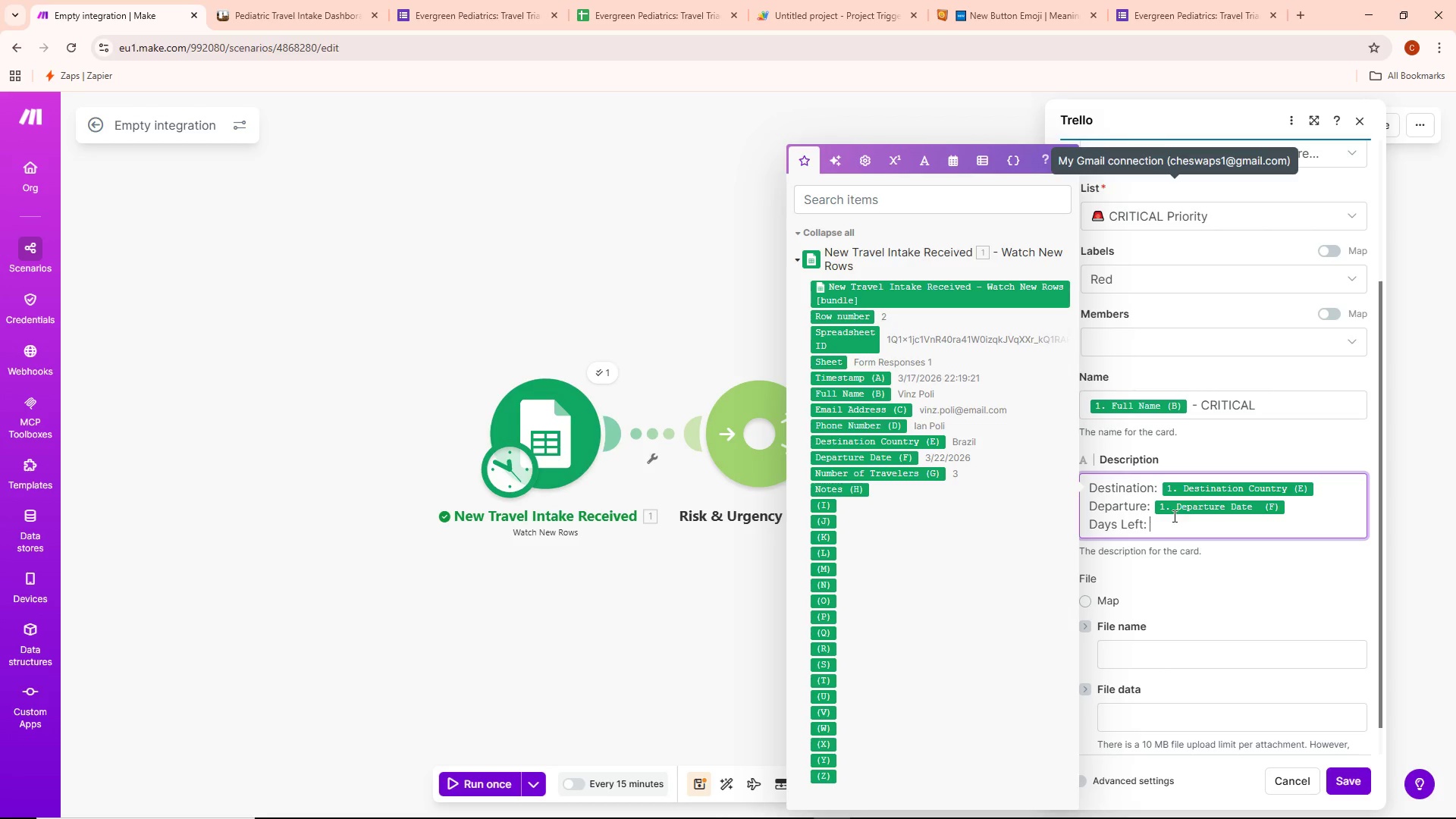 
left_click([1052, 322])
 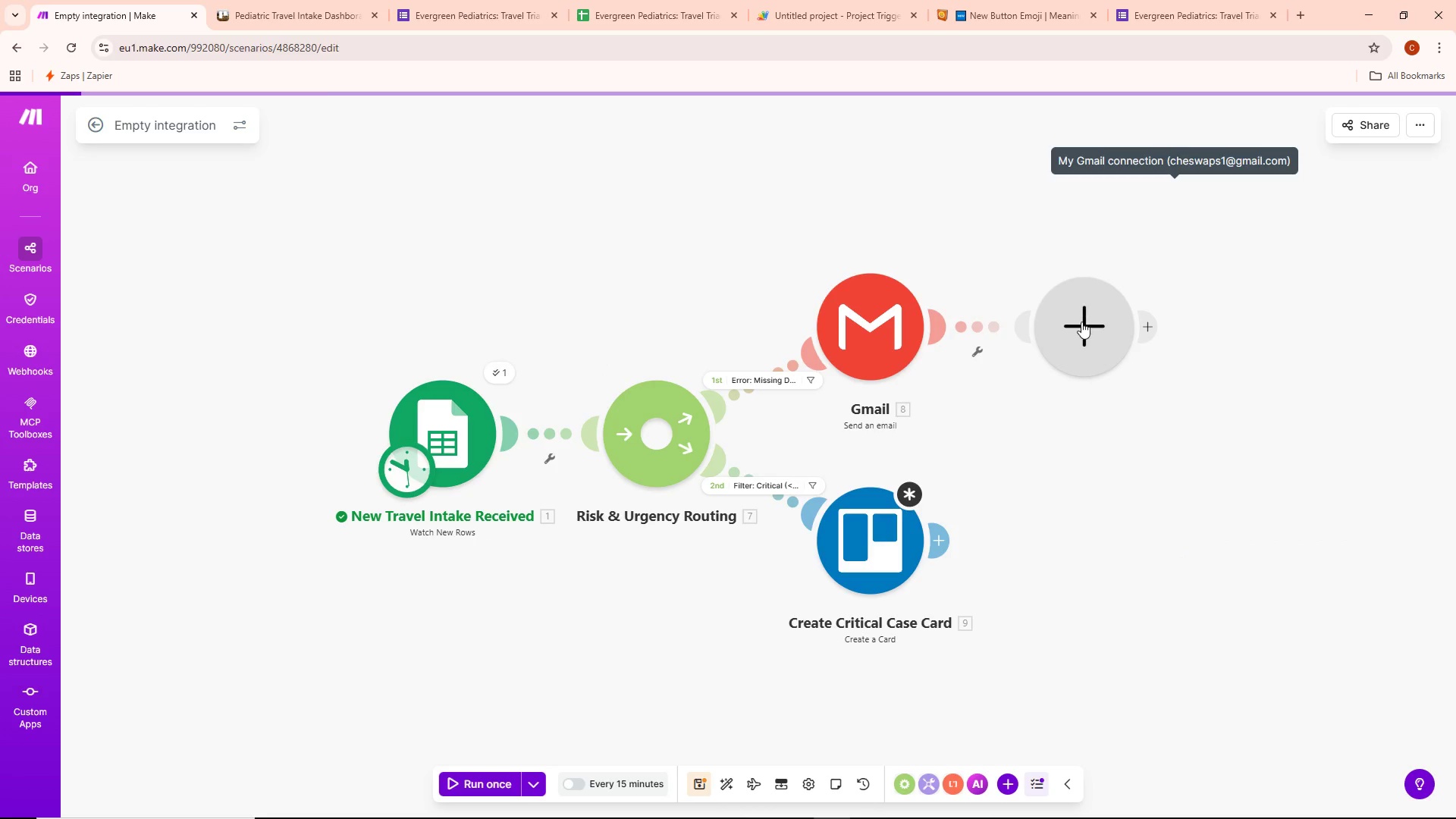 
left_click([1082, 324])
 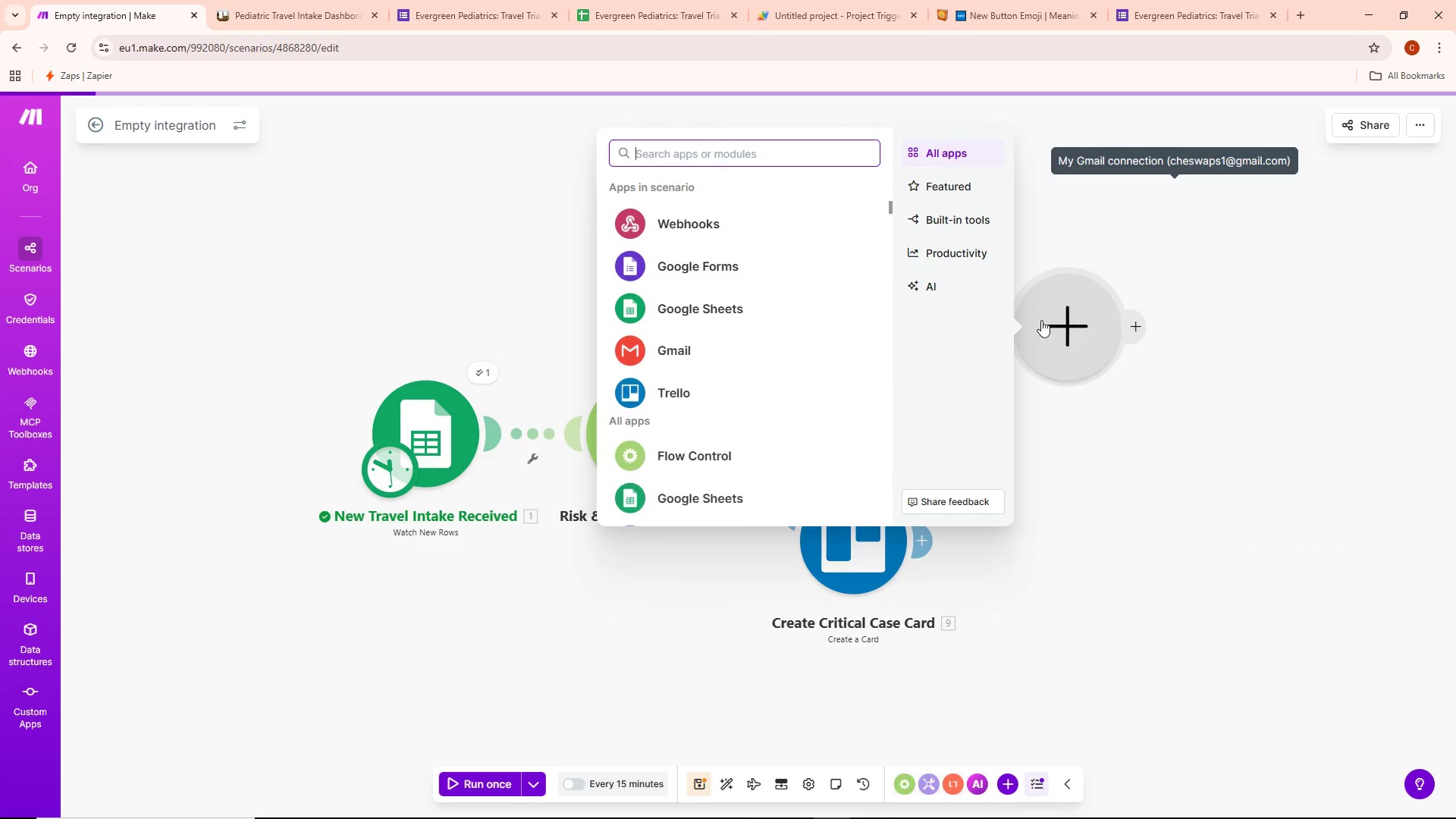 
type(d=)
key(Backspace)
key(Backspace)
key(Backspace)
type(filter)
 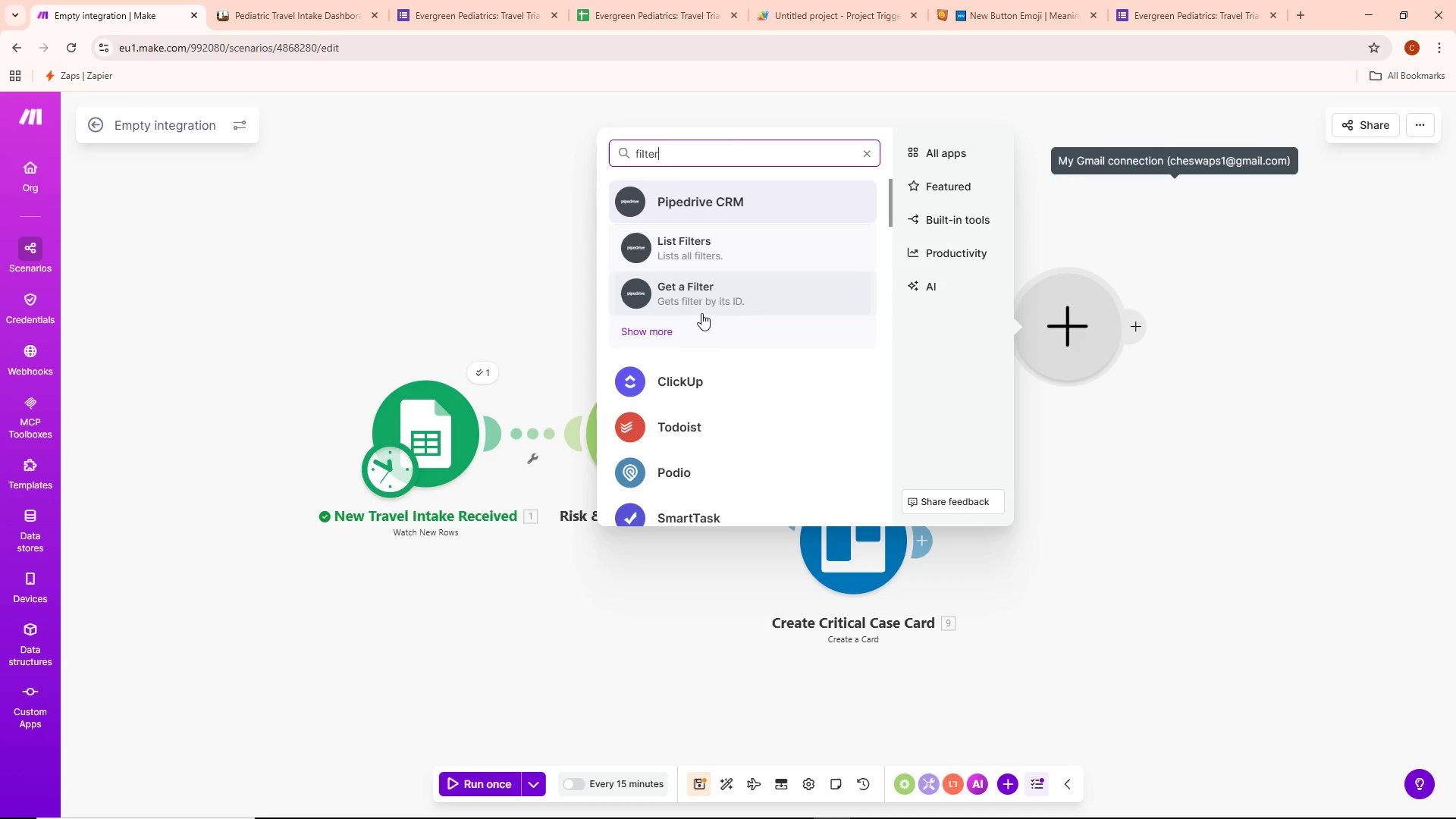 
scroll: coordinate [773, 261], scroll_direction: down, amount: 7.0
 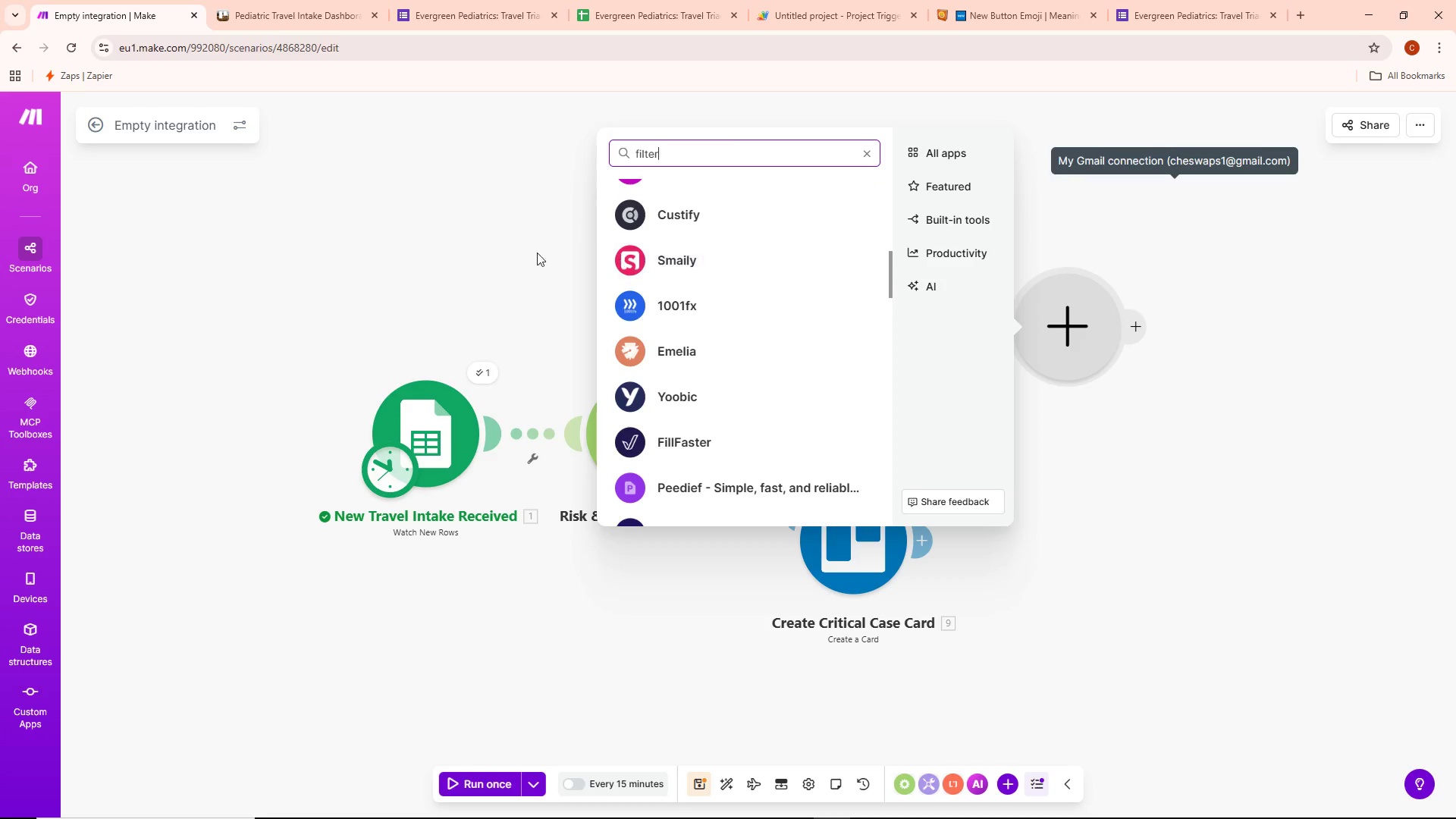 
left_click([472, 251])
 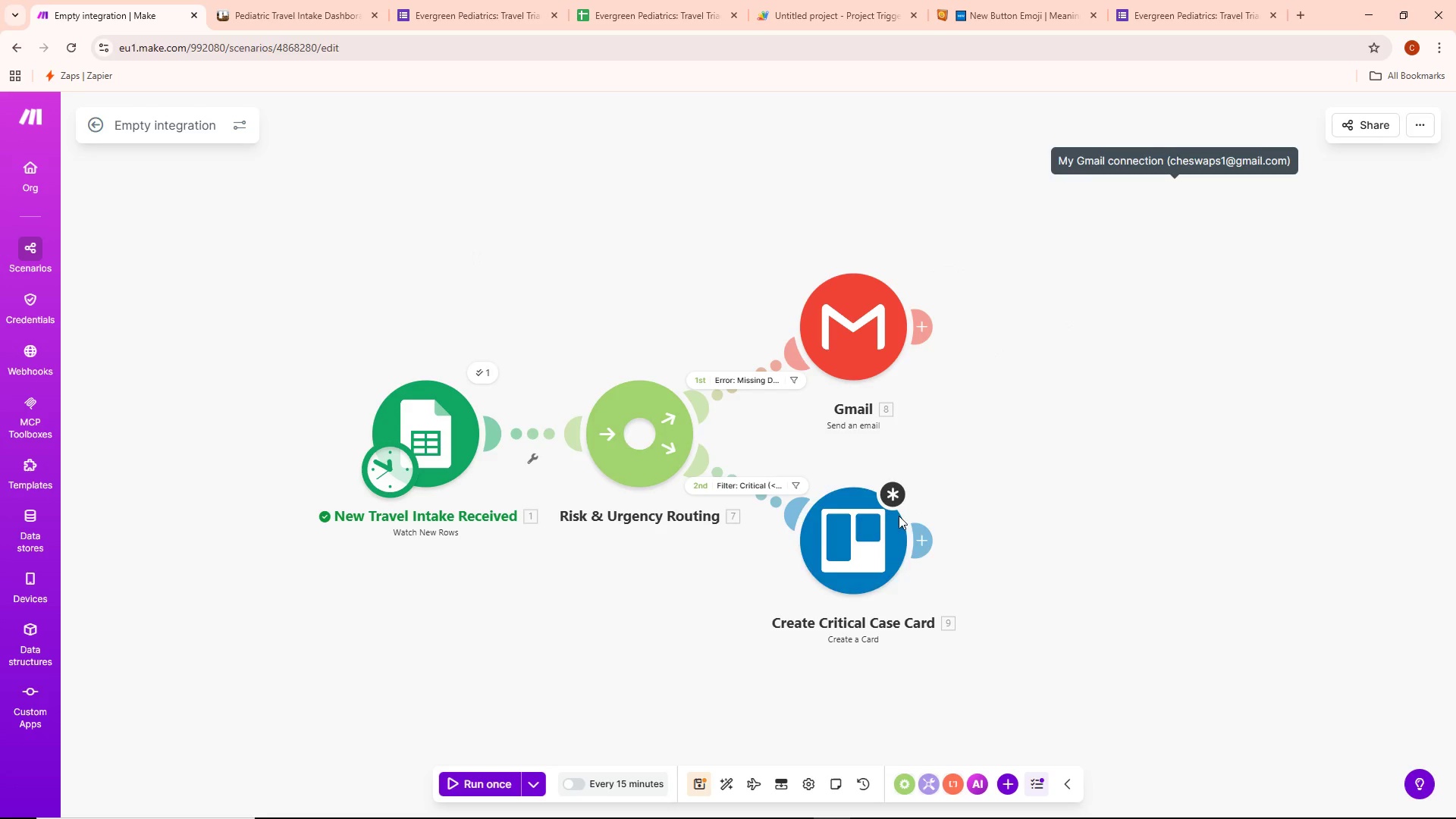 
double_click([858, 543])
 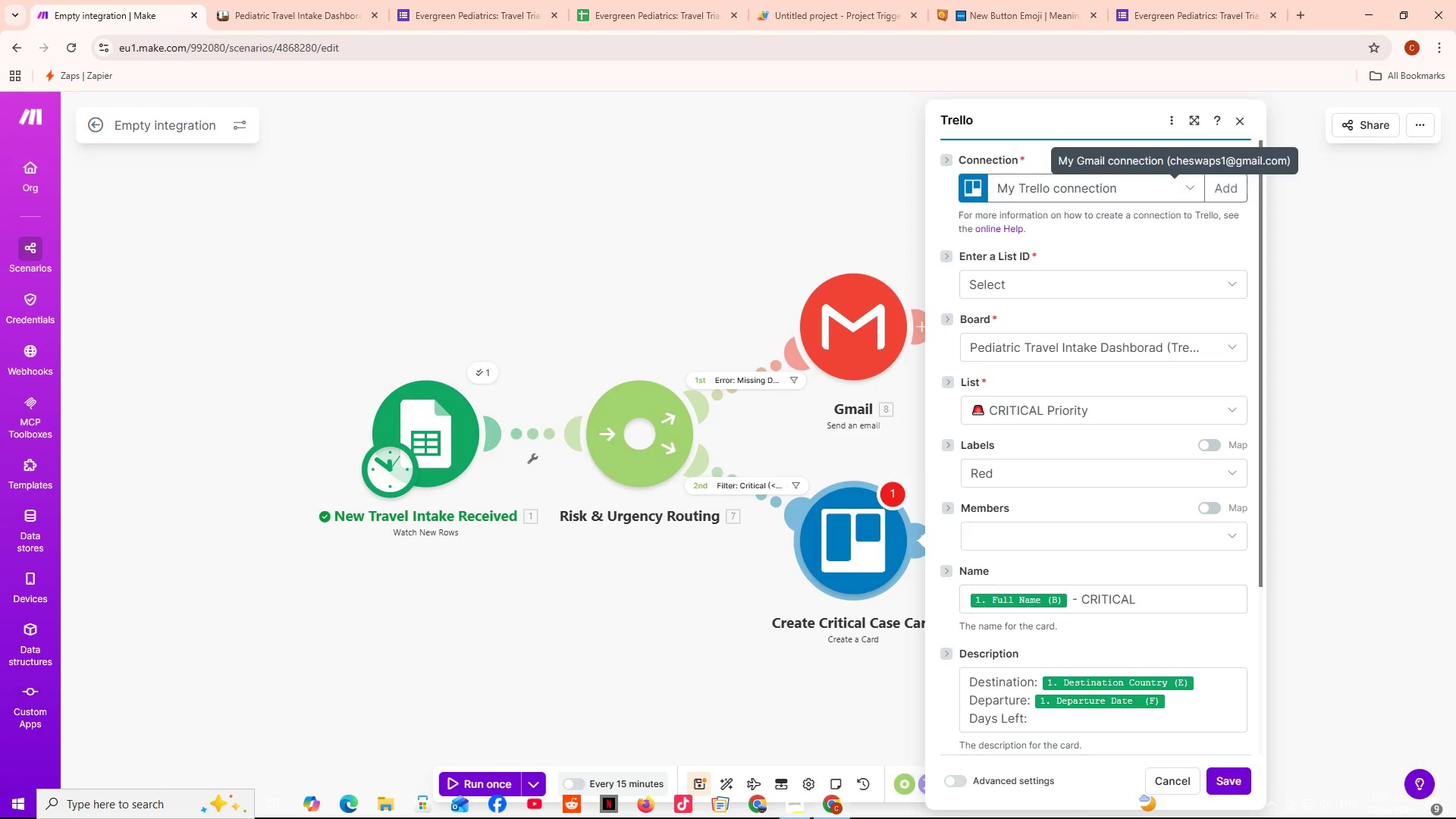 
wait(91.22)
 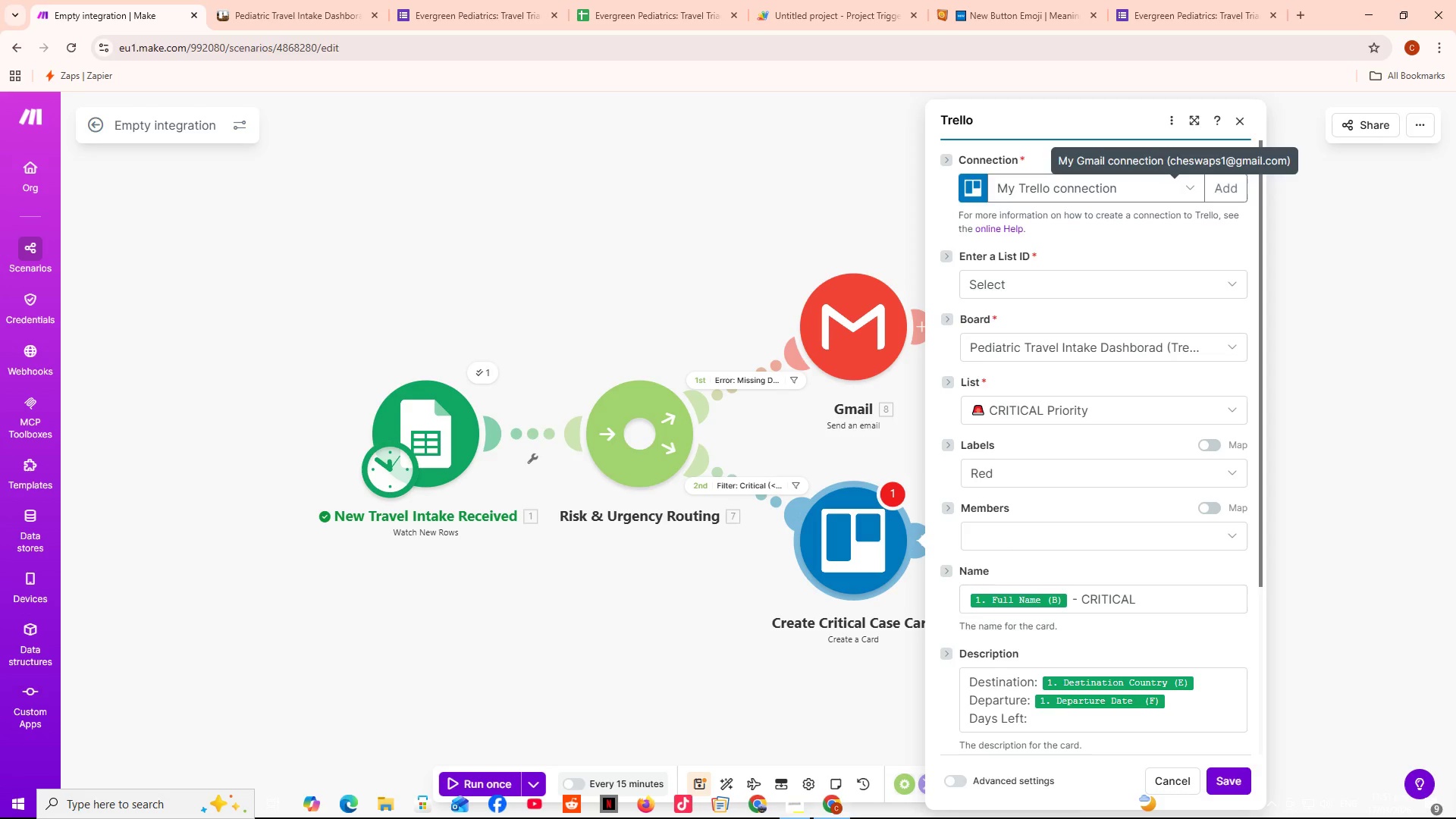 
mouse_move([1442, 806])
 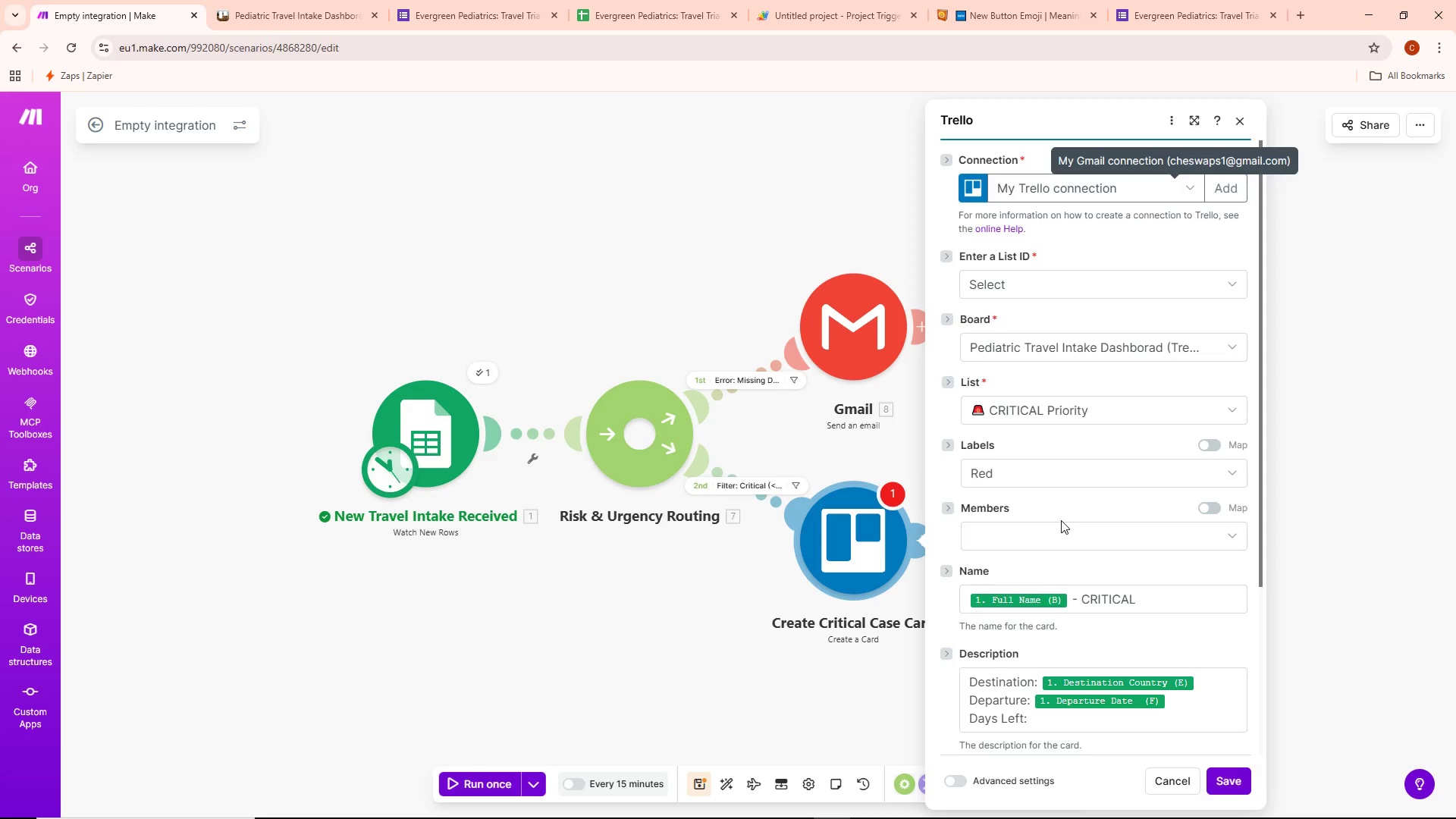 
scroll: coordinate [1061, 522], scroll_direction: down, amount: 1.0
 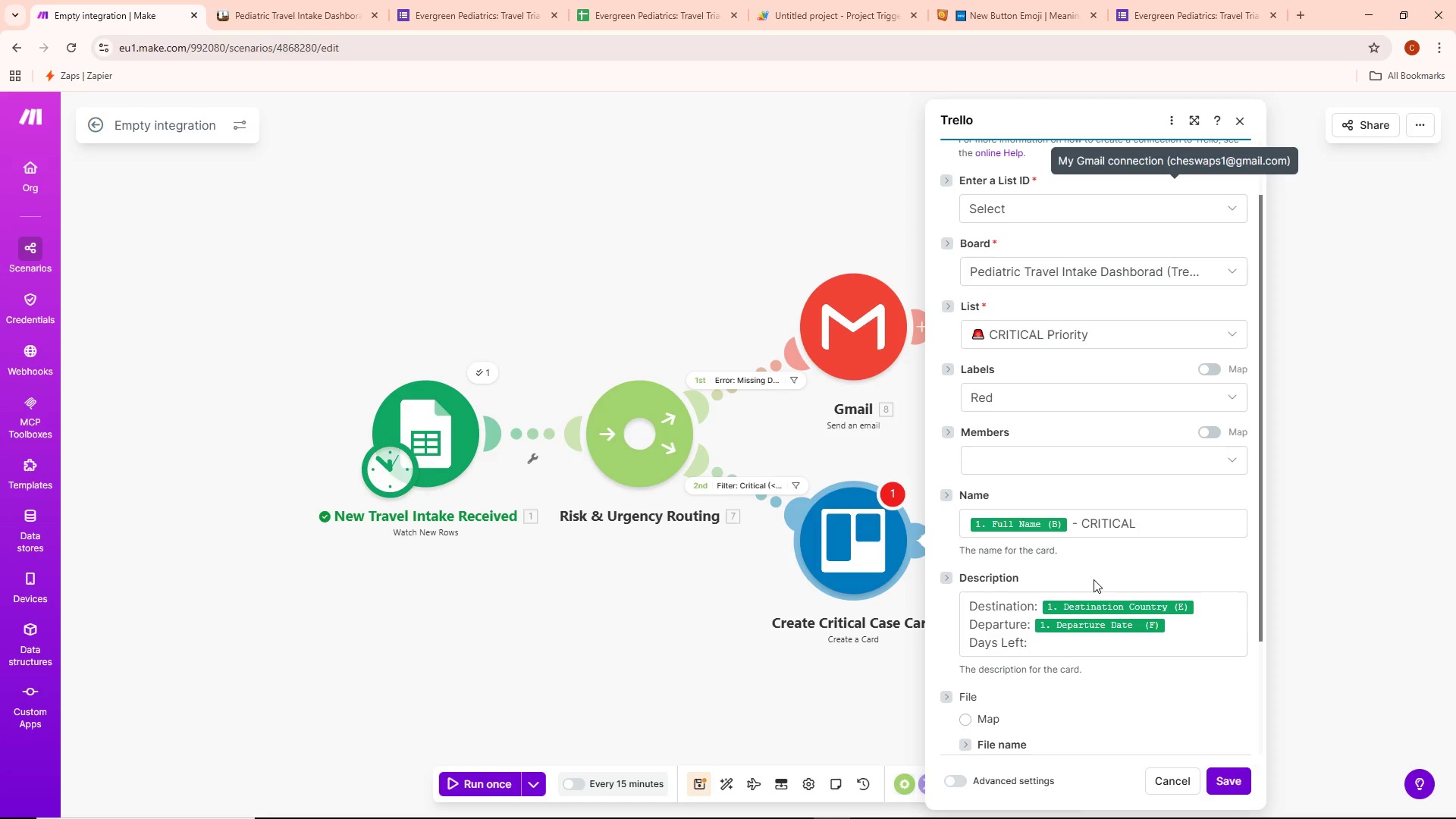 
wait(44.94)
 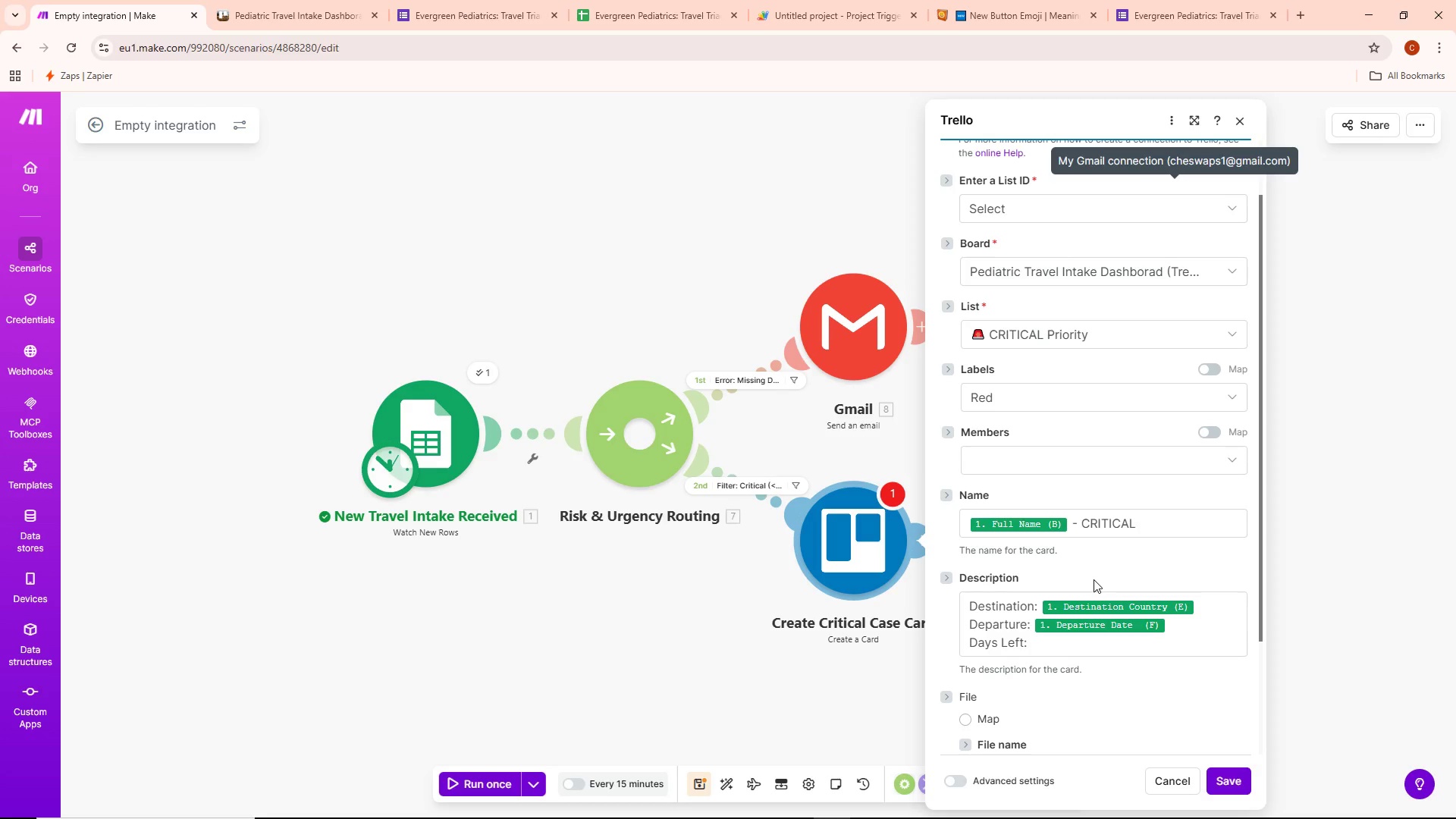 
scroll: coordinate [1118, 621], scroll_direction: down, amount: 1.0
 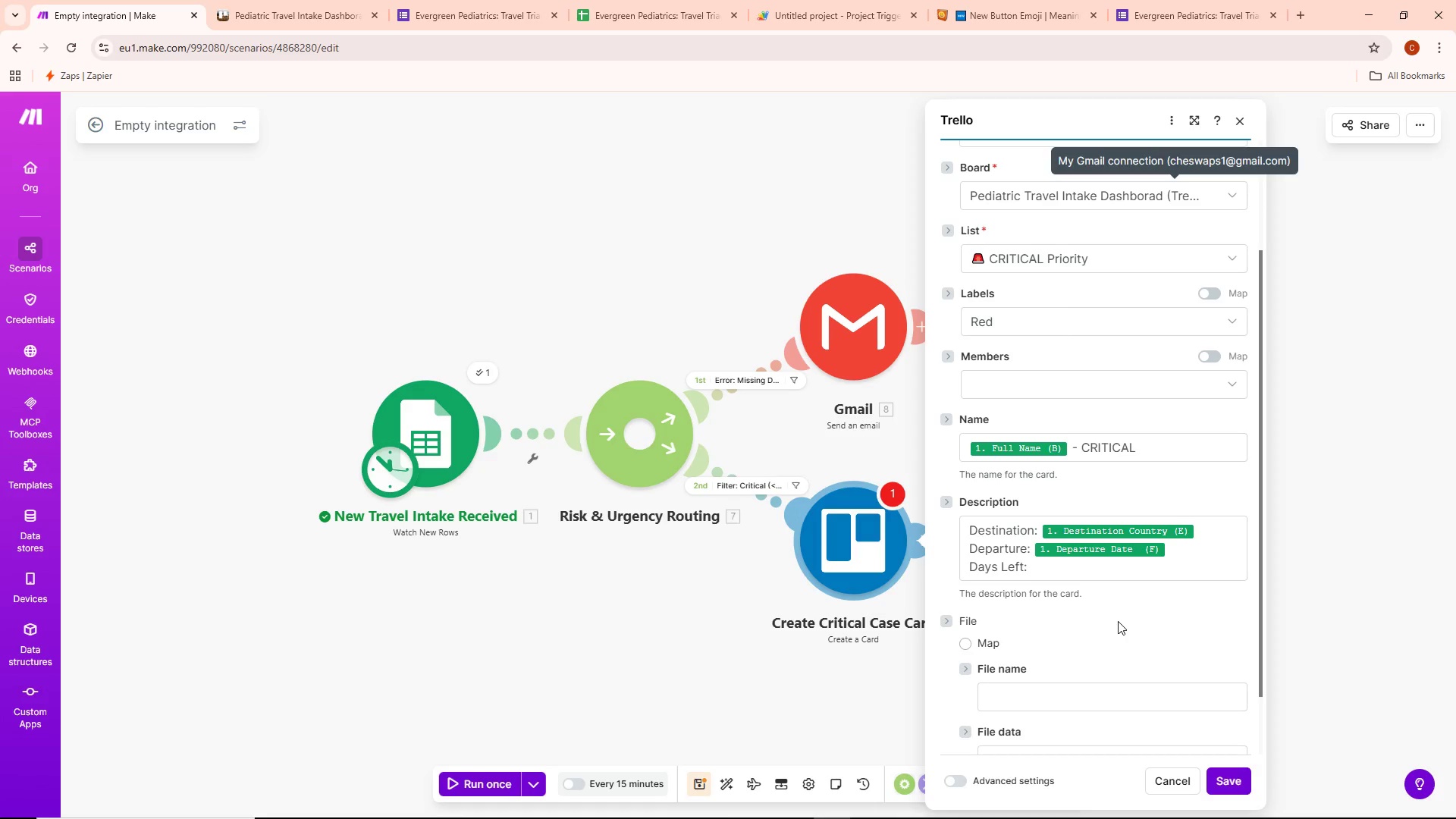 
wait(6.42)
 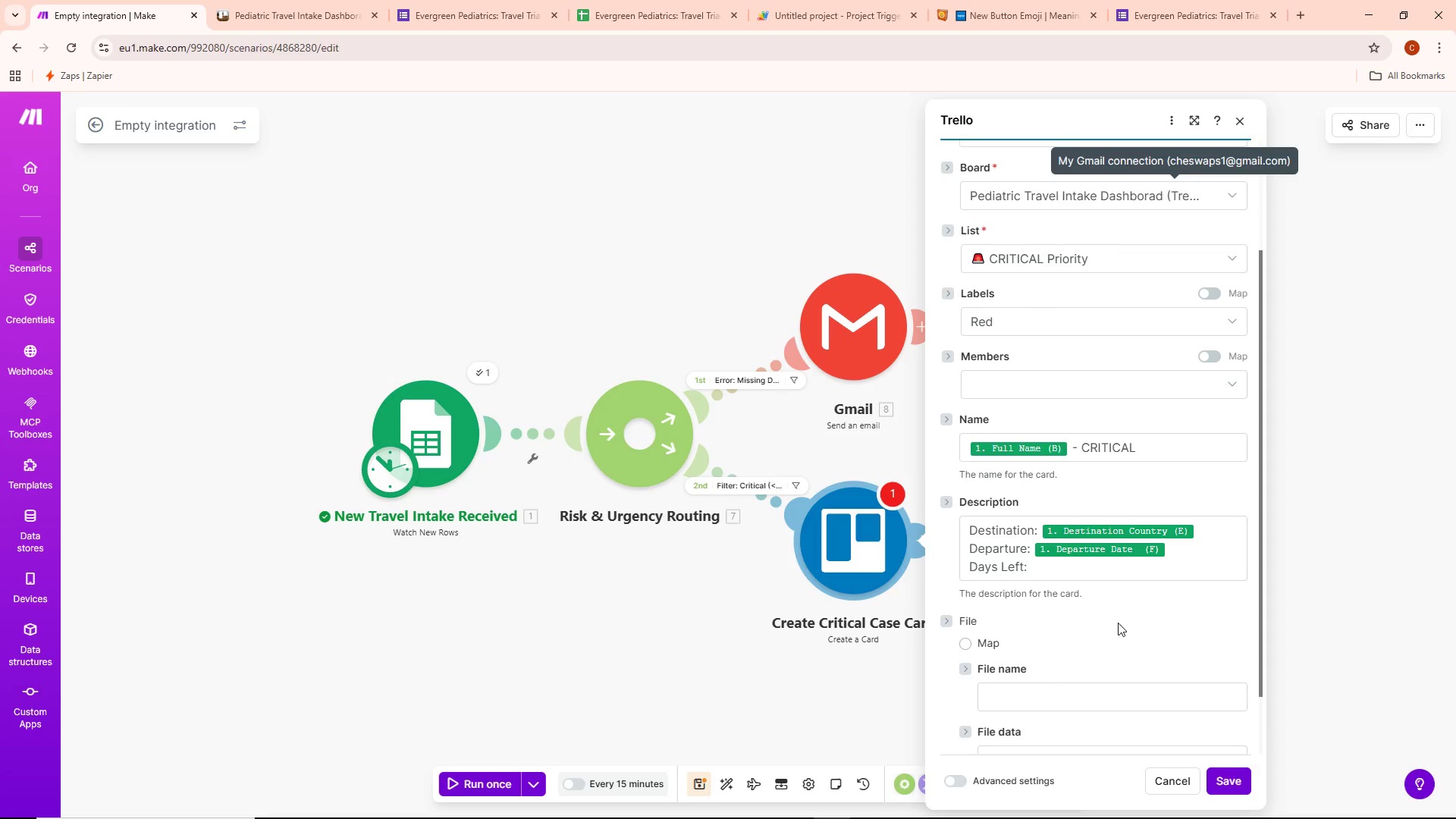 
scroll: coordinate [1057, 545], scroll_direction: up, amount: 2.0
 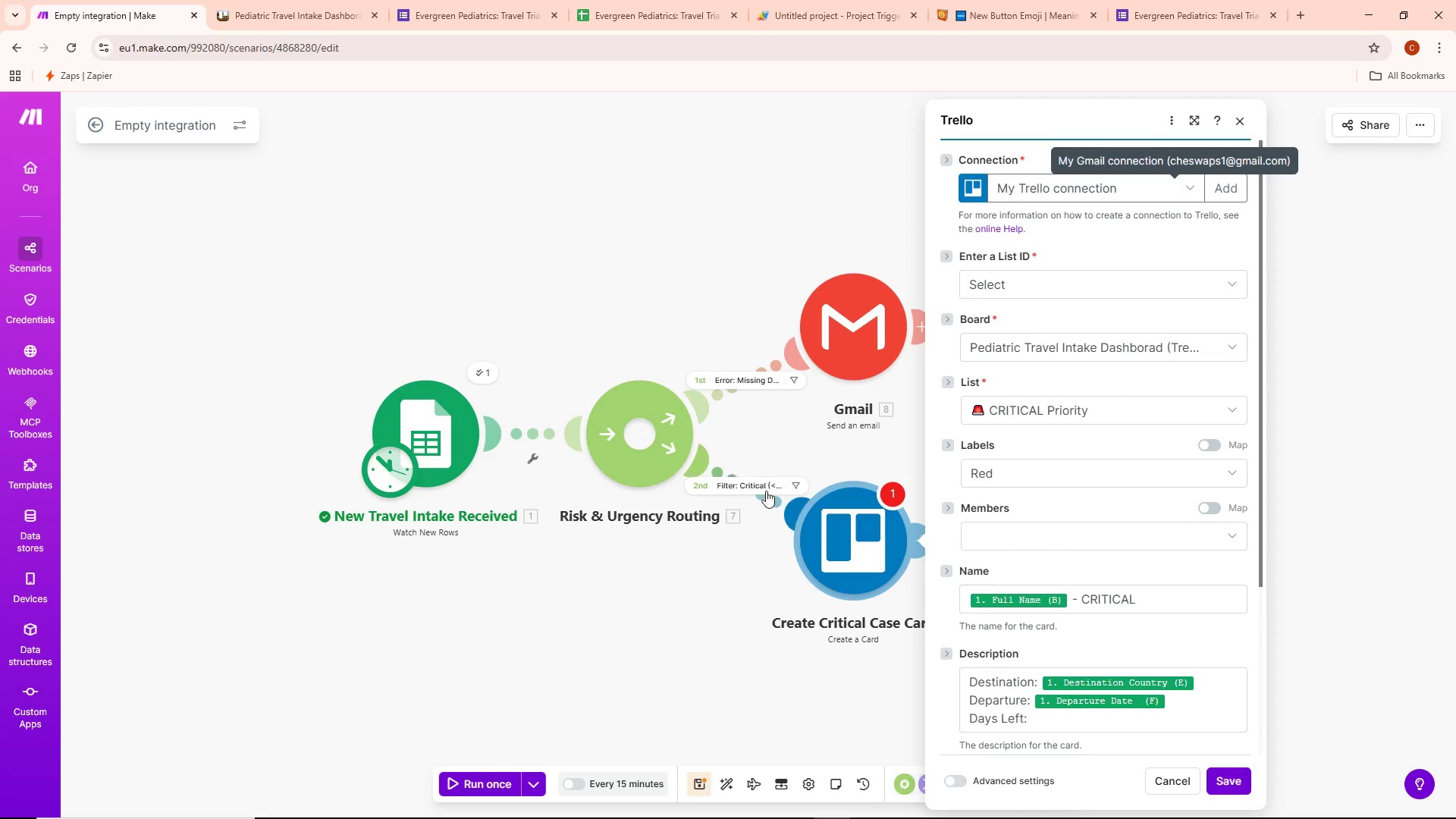 
left_click([743, 476])
 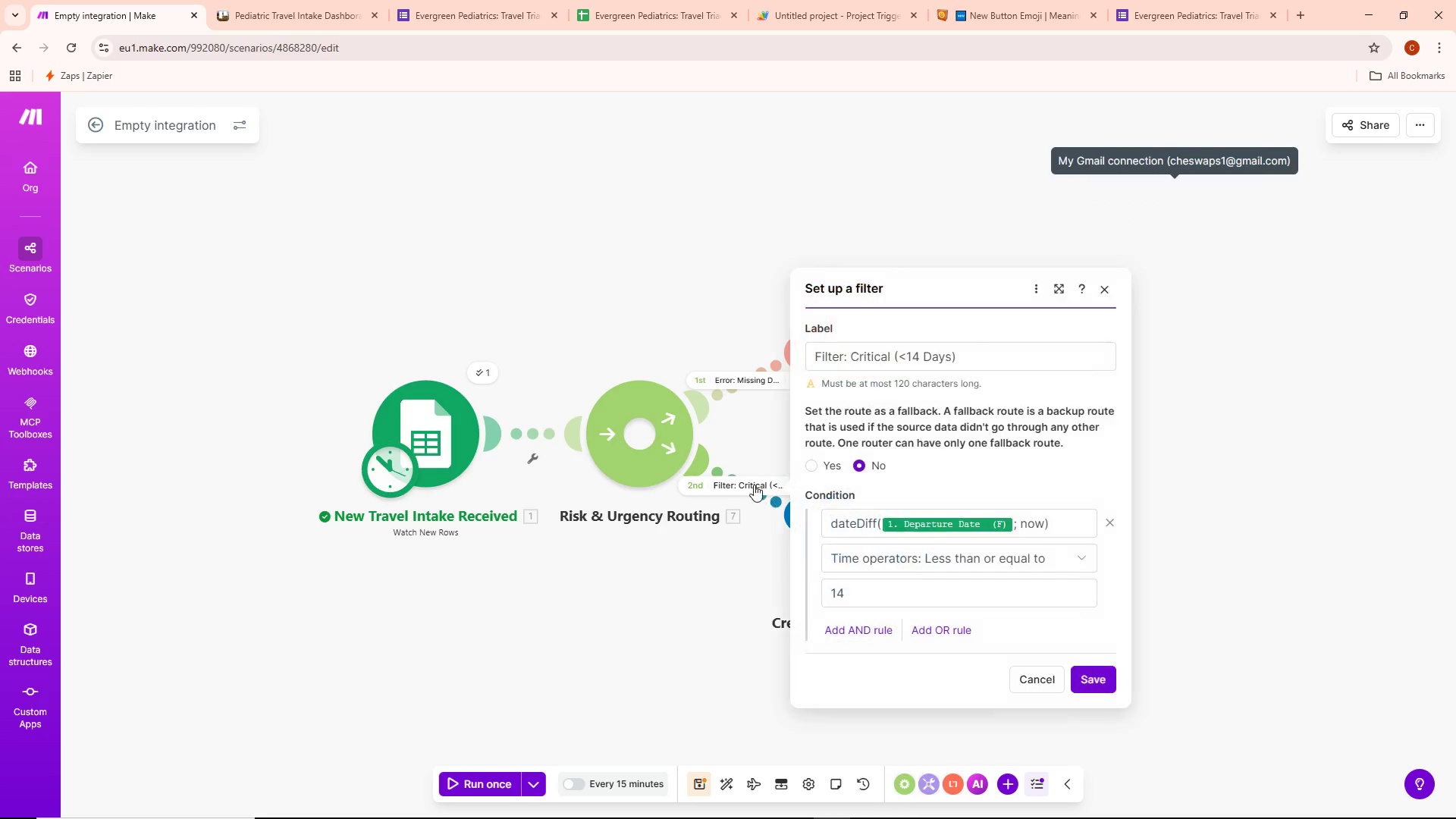 
left_click([752, 482])
 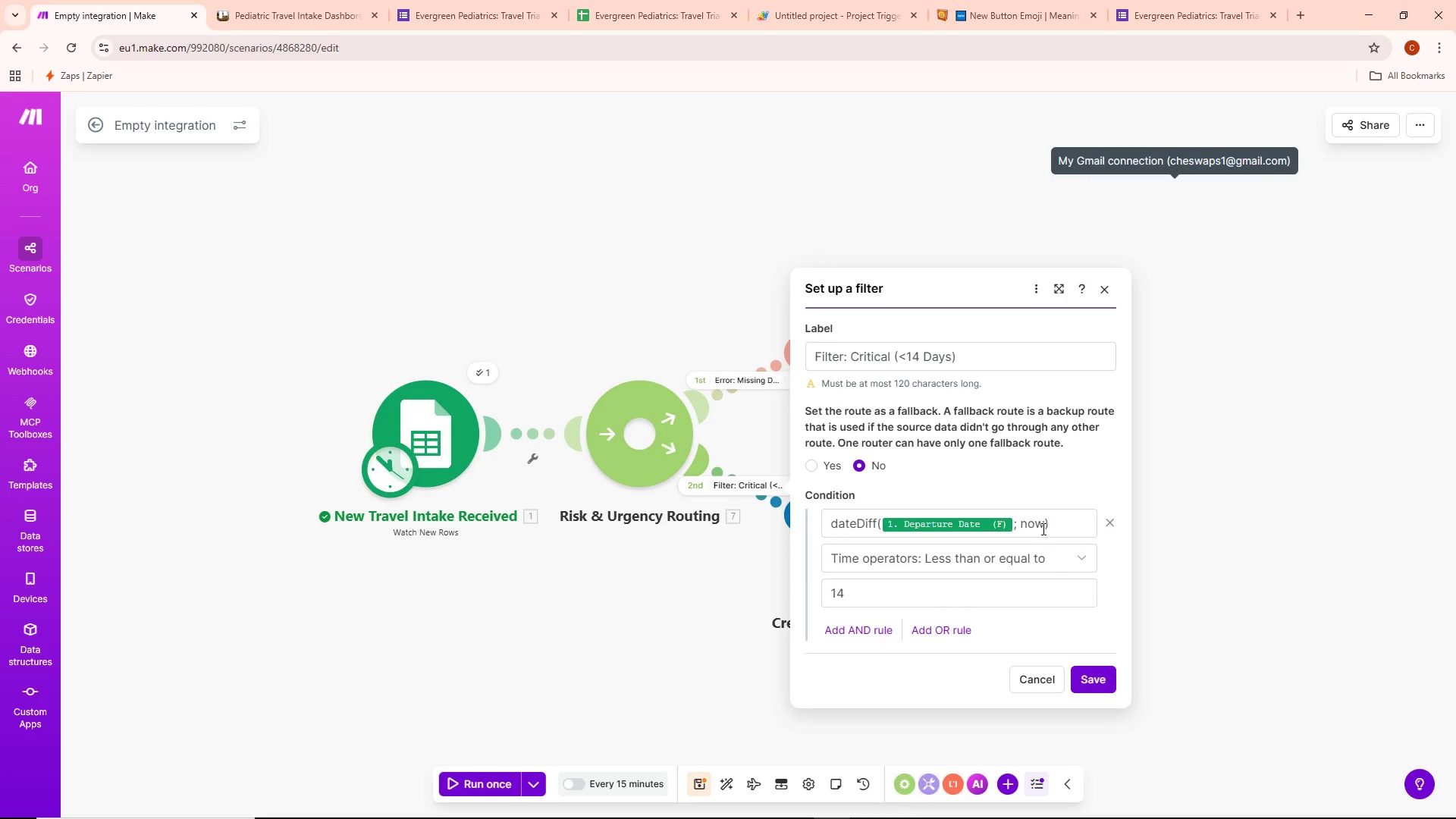 
left_click([1046, 527])
 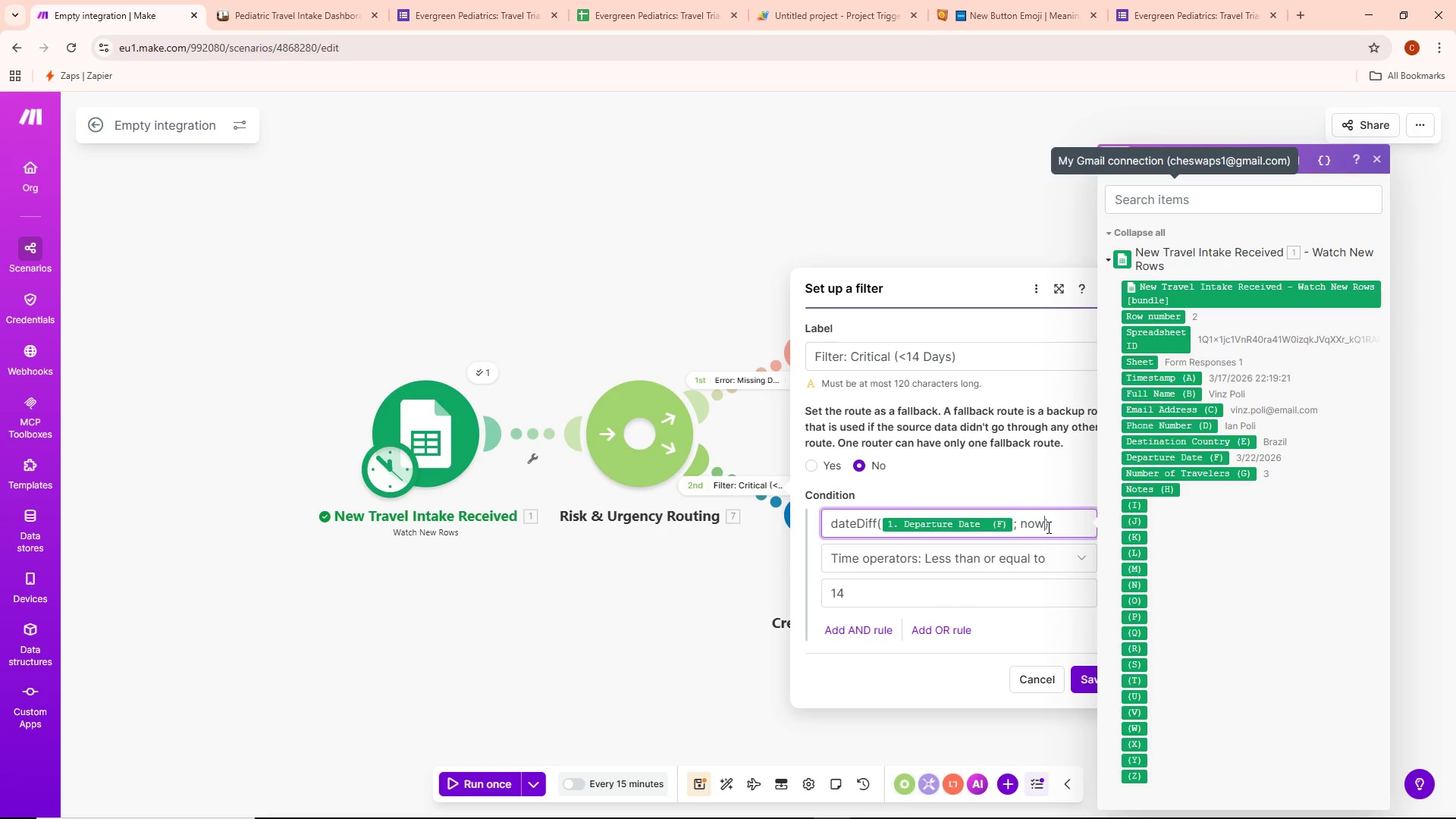 
left_click([1047, 527])
 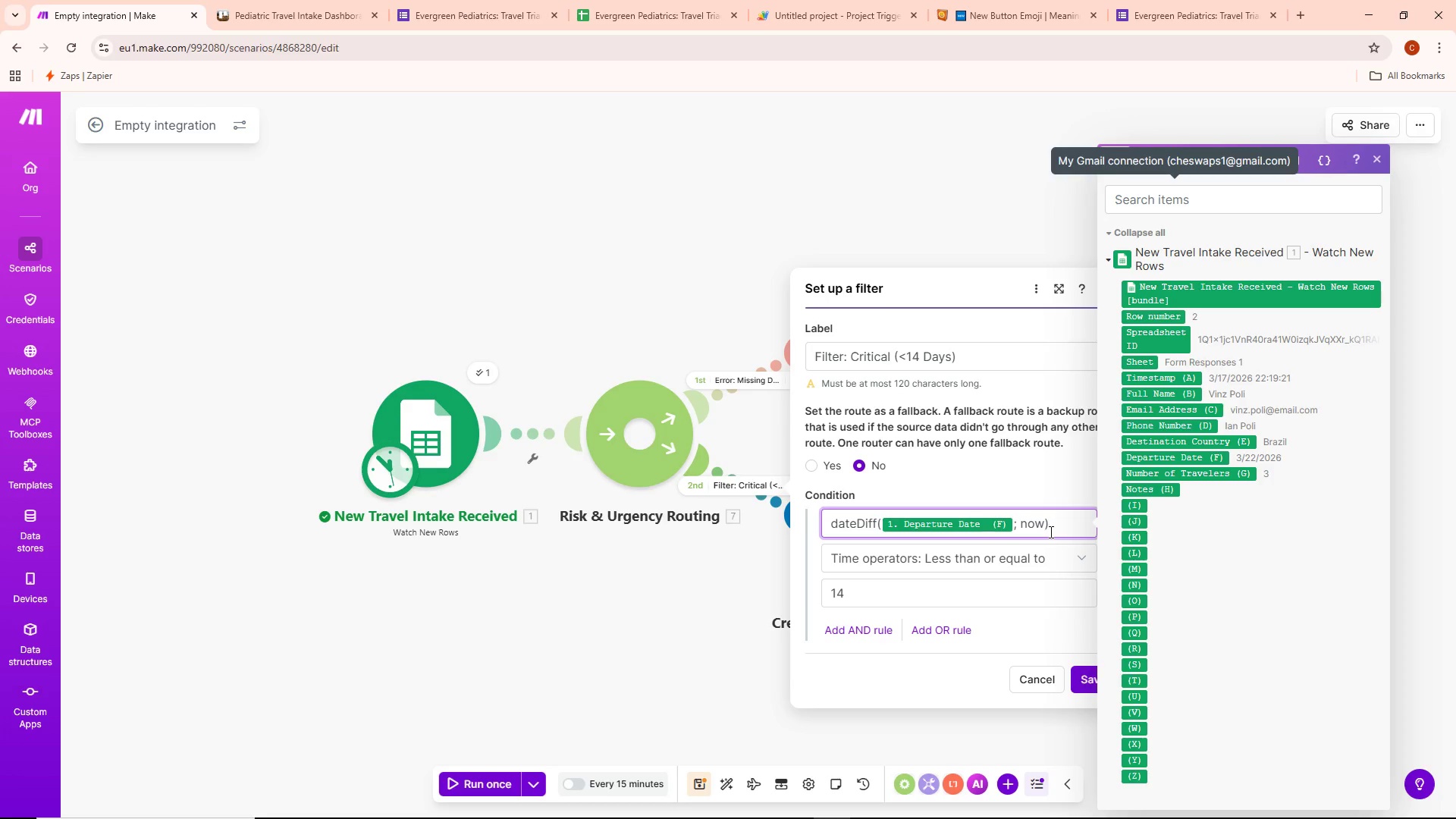 
wait(7.69)
 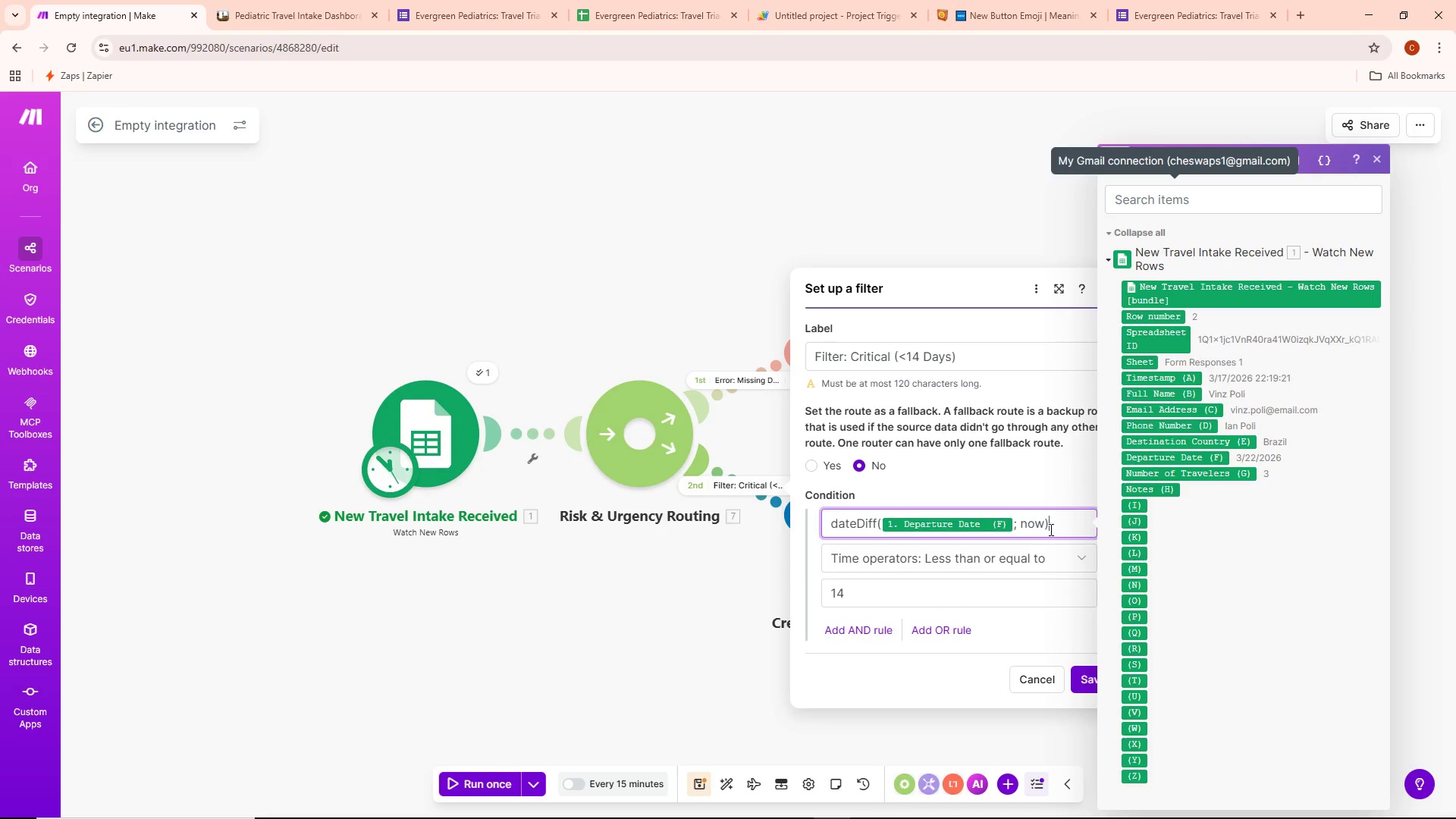 
mouse_move([1016, 531])
 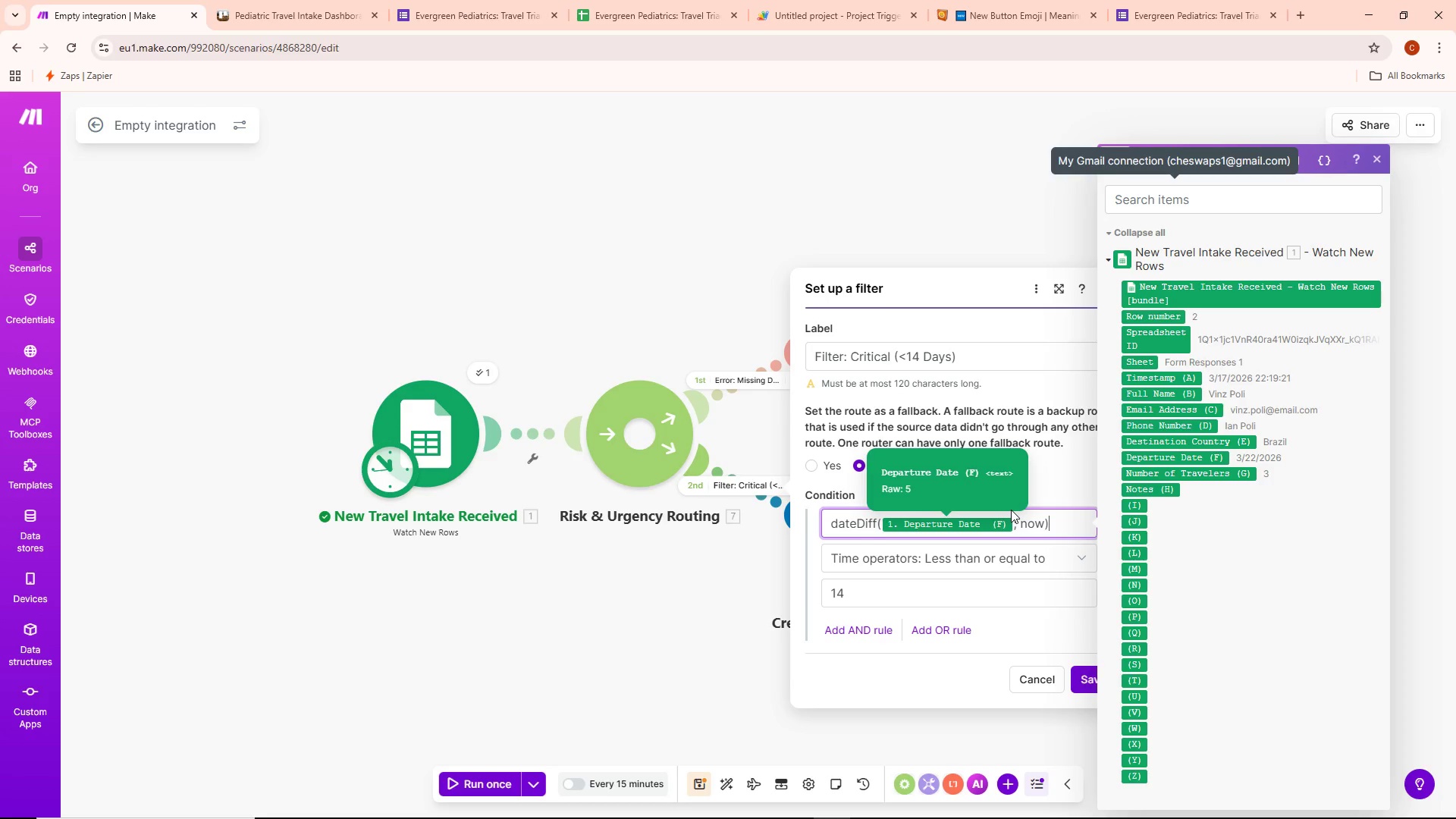 
wait(16.73)
 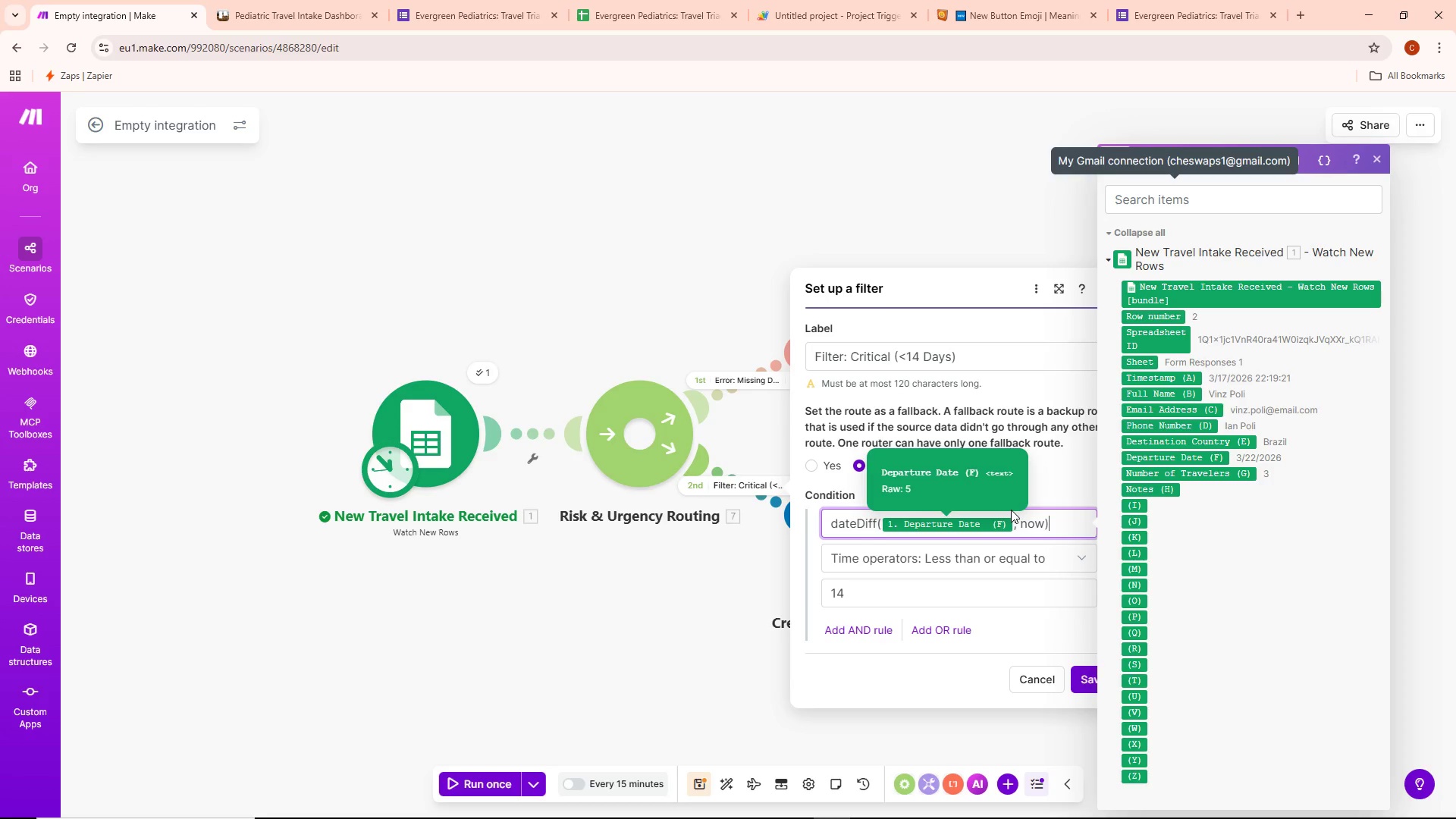 
left_click([1056, 526])
 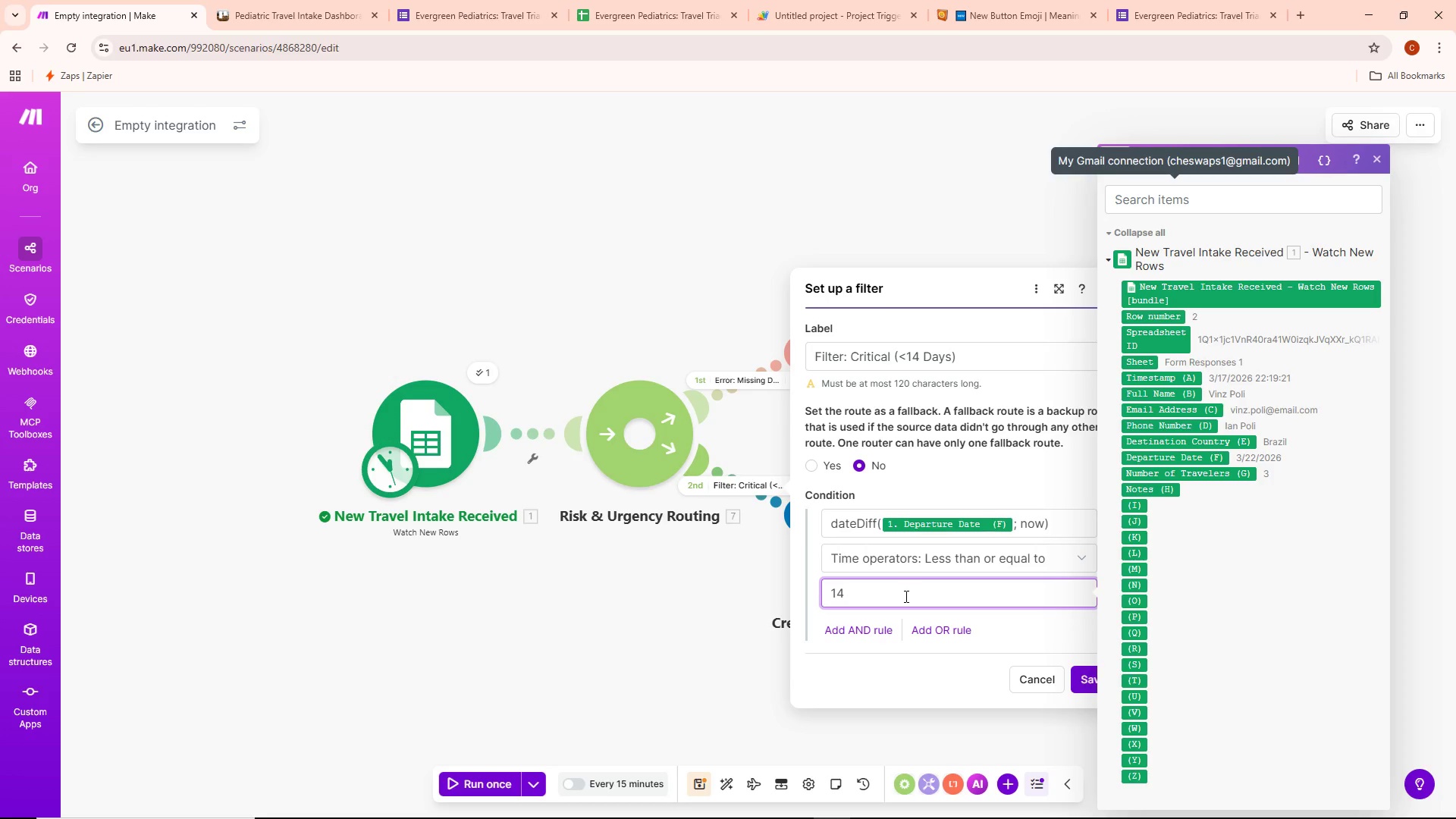 
wait(43.25)
 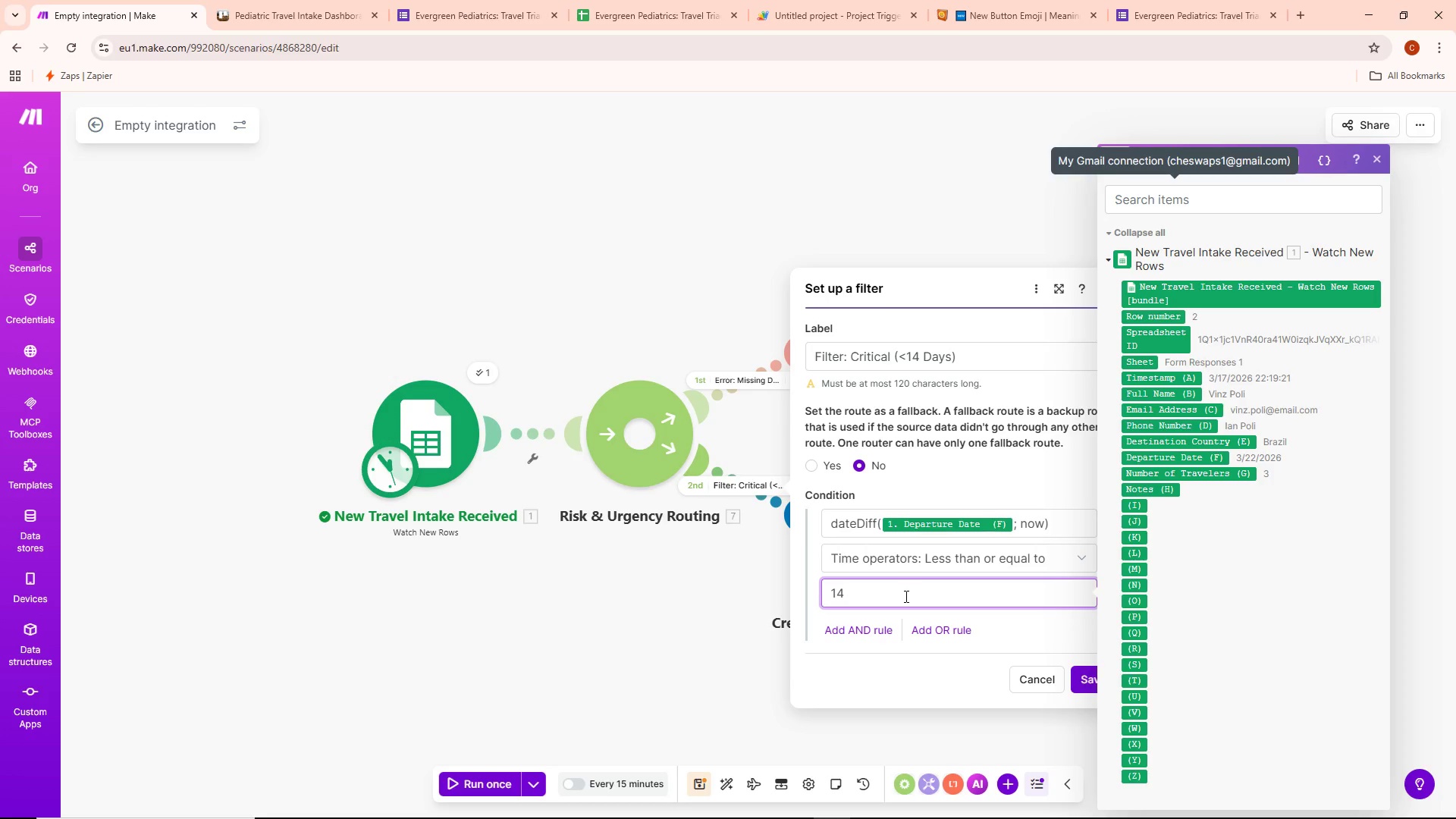 
key(Backspace)
key(Backspace)
key(Backspace)
type(addDays(b)
key(Backspace)
type(now; 14))
 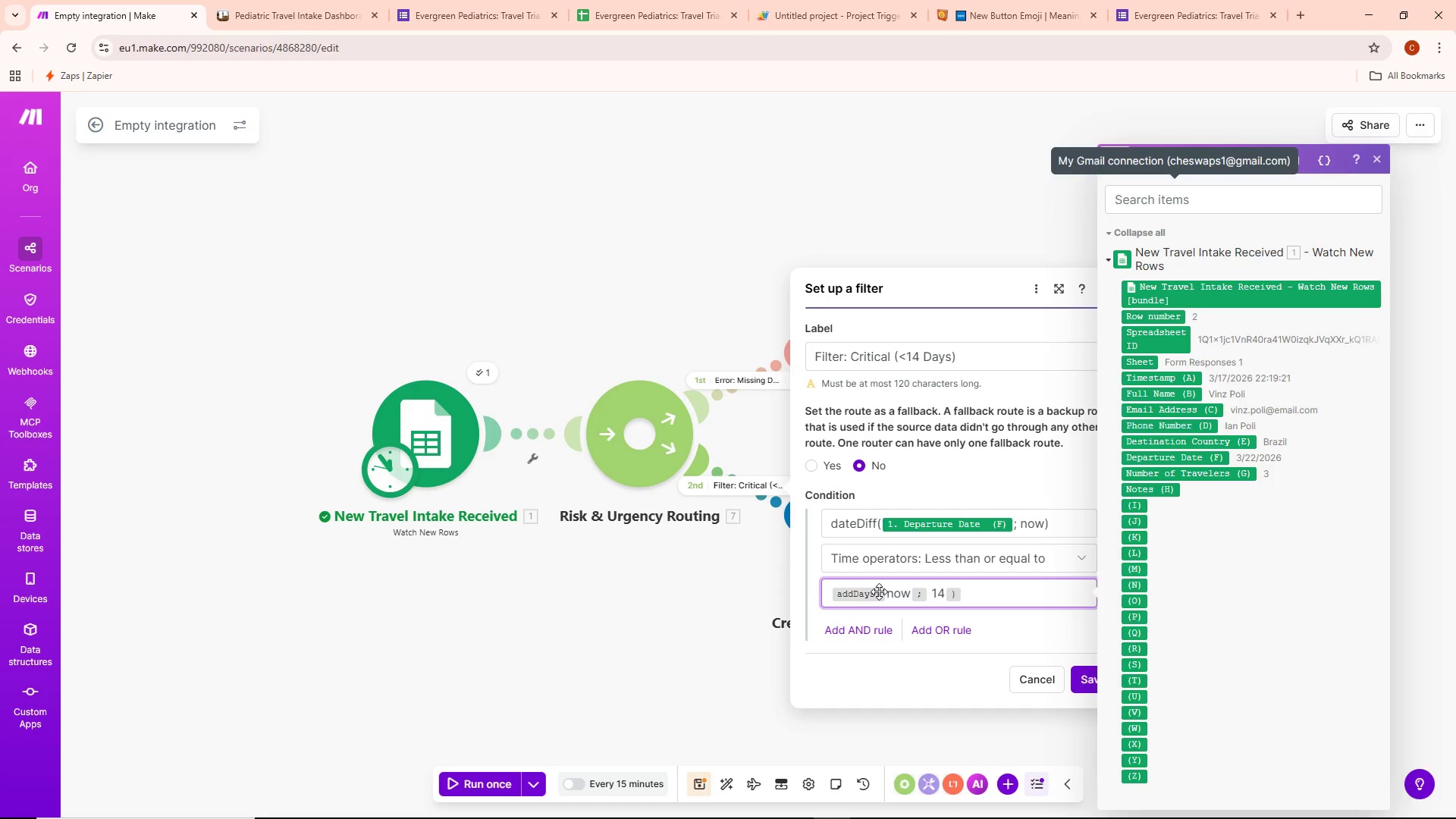 
wait(23.47)
 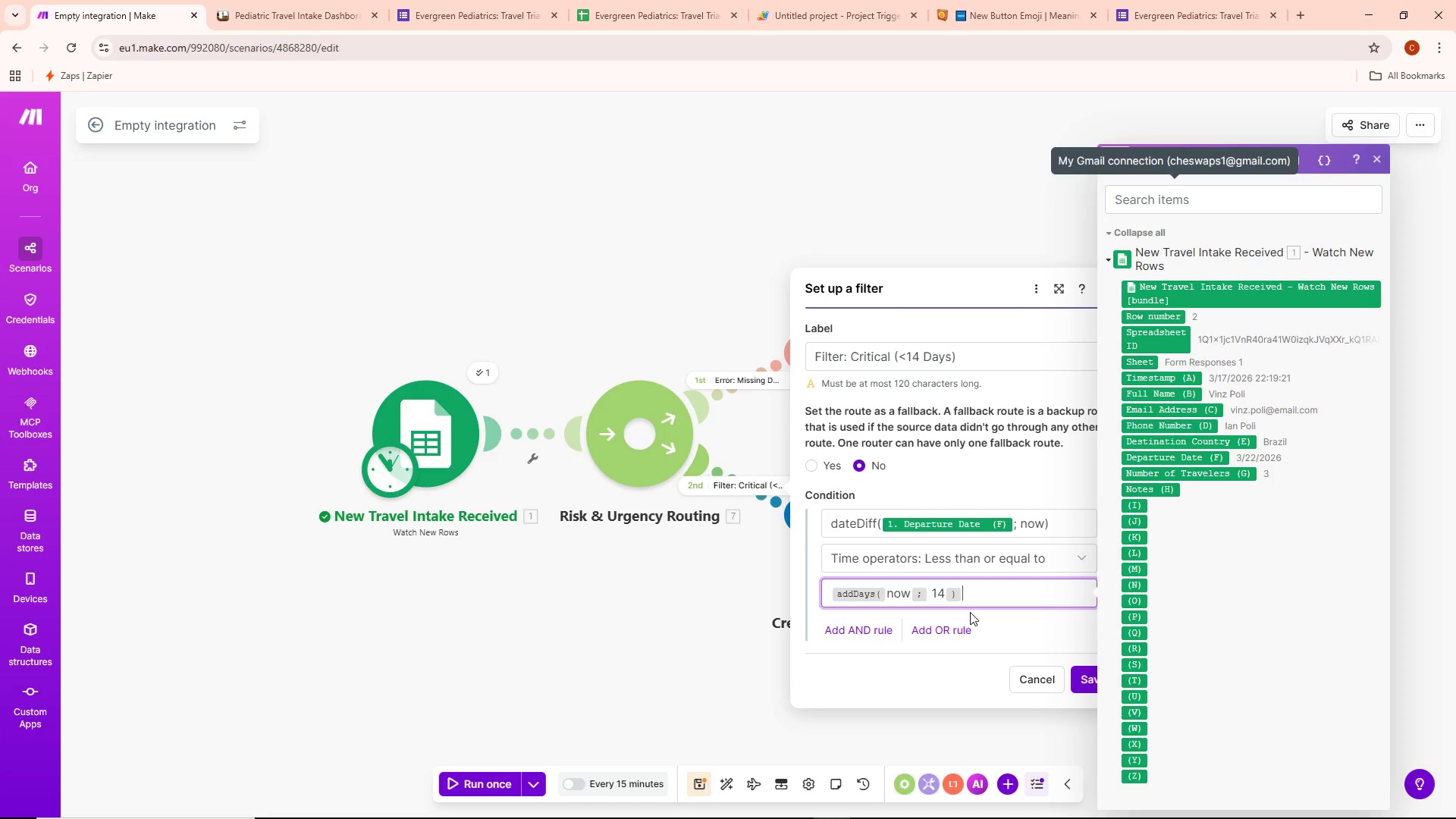 
left_click_drag(start_coordinate=[883, 524], to_coordinate=[864, 521])
 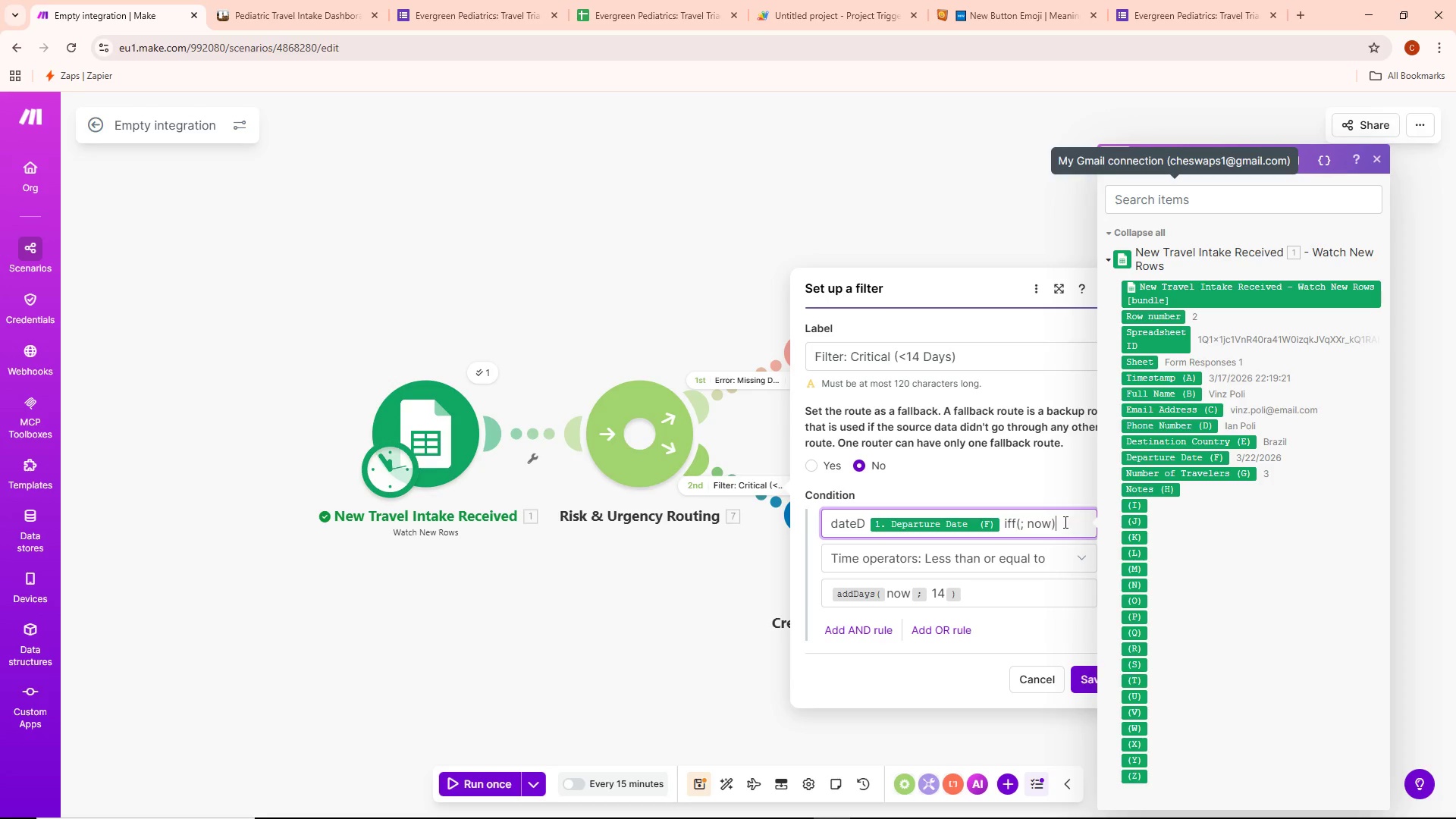 
key(Backspace)
 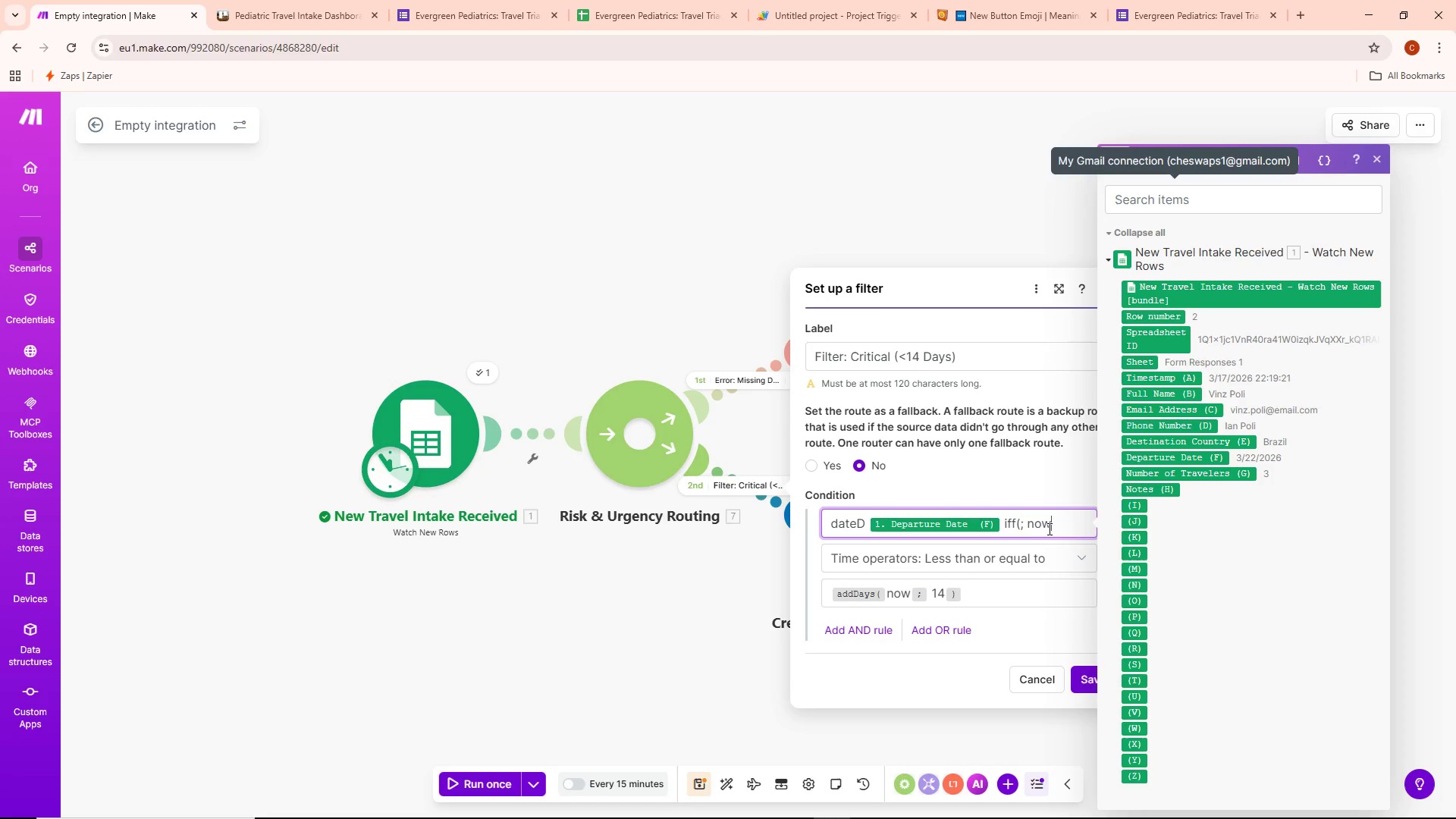 
key(Backspace)
 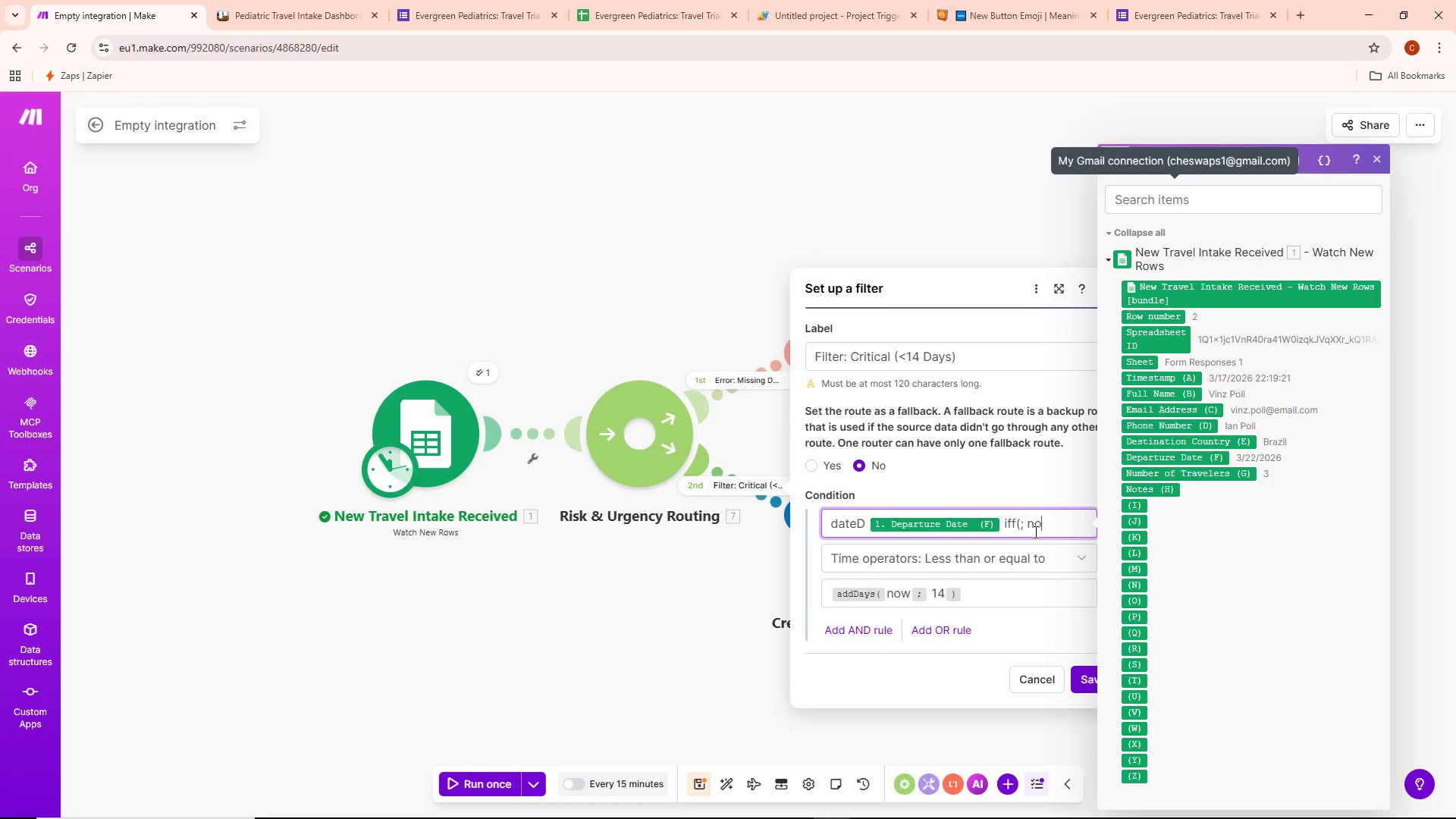 
key(Backspace)
 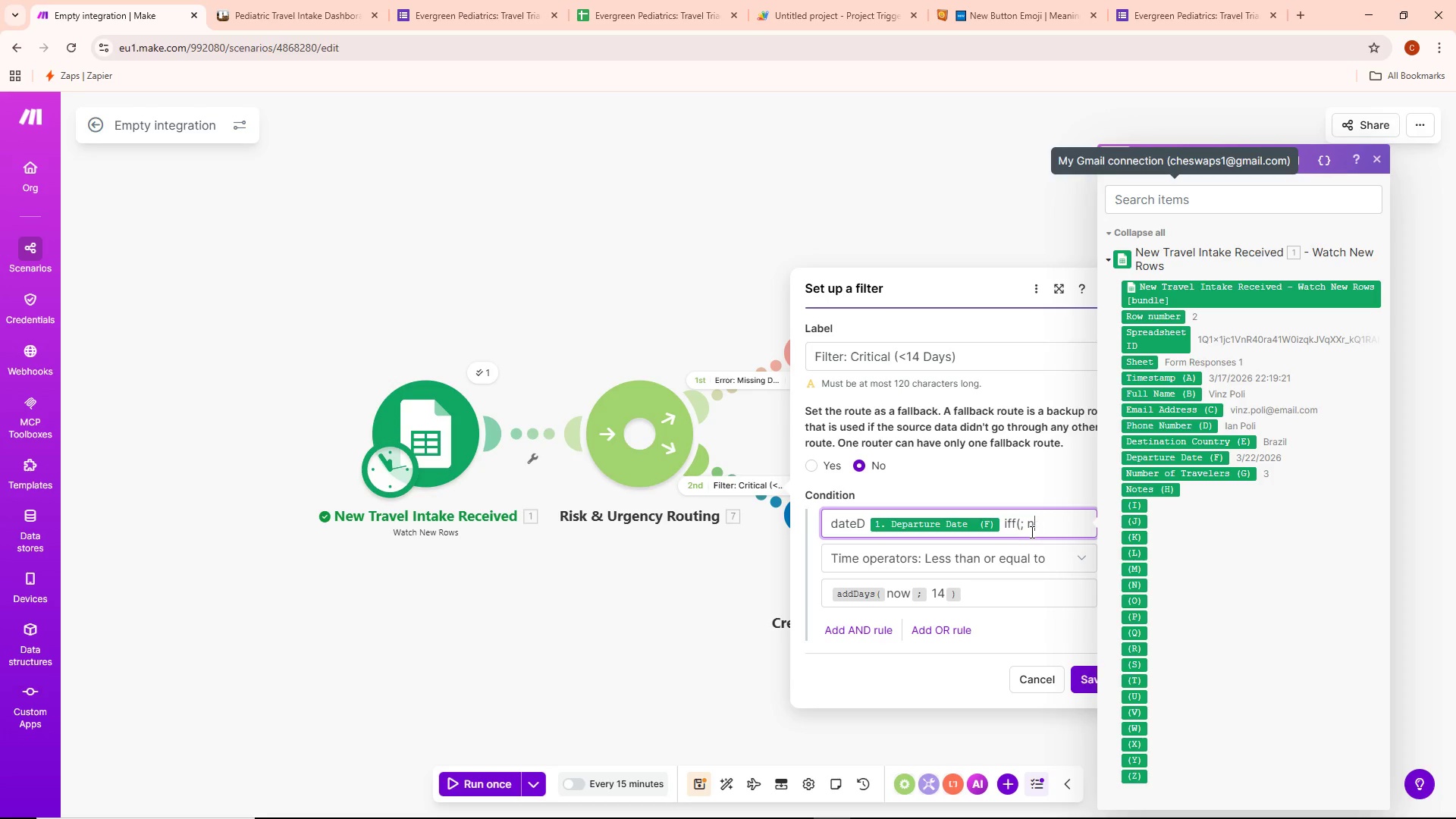 
key(Backspace)
 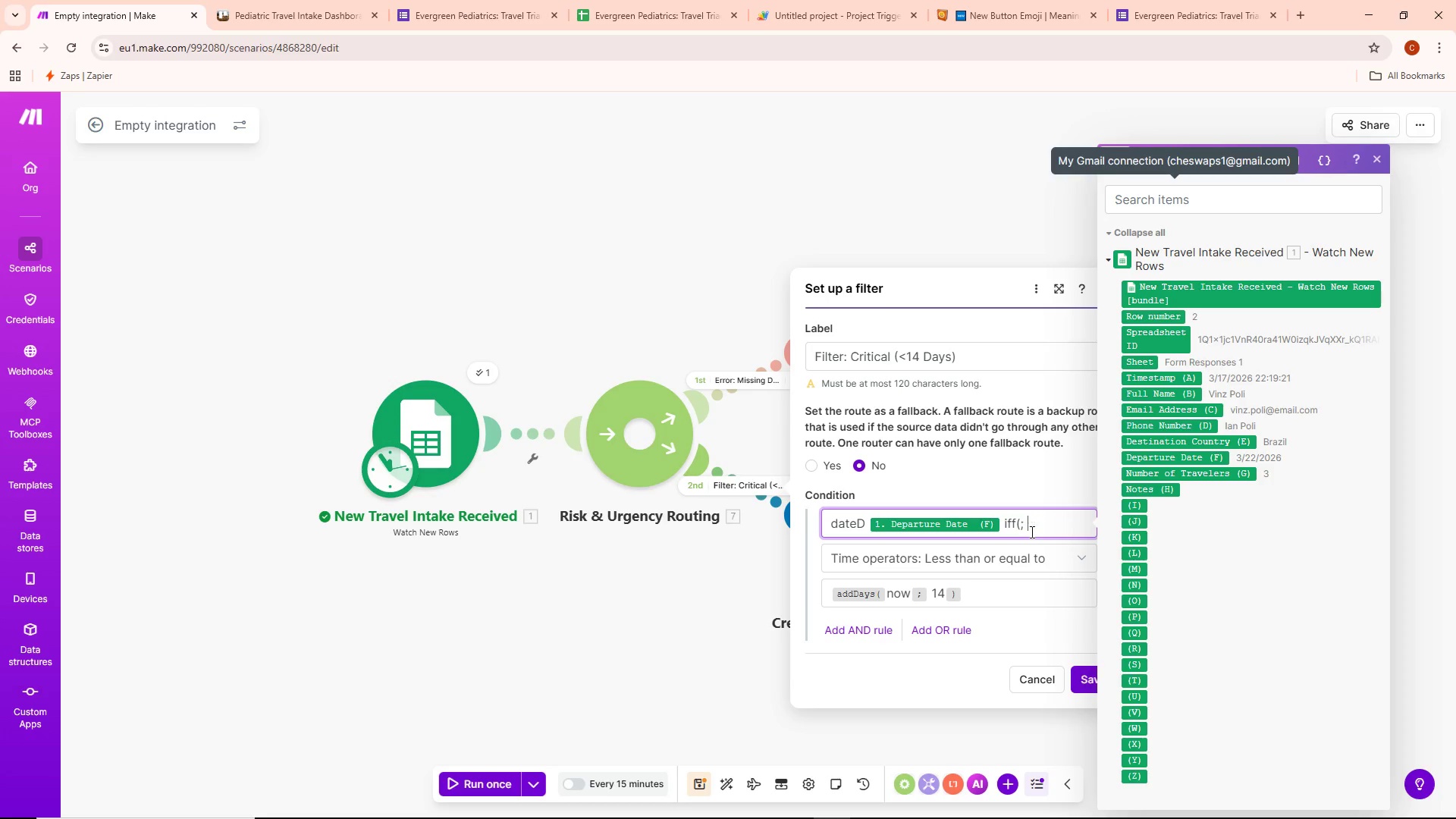 
key(Backspace)
 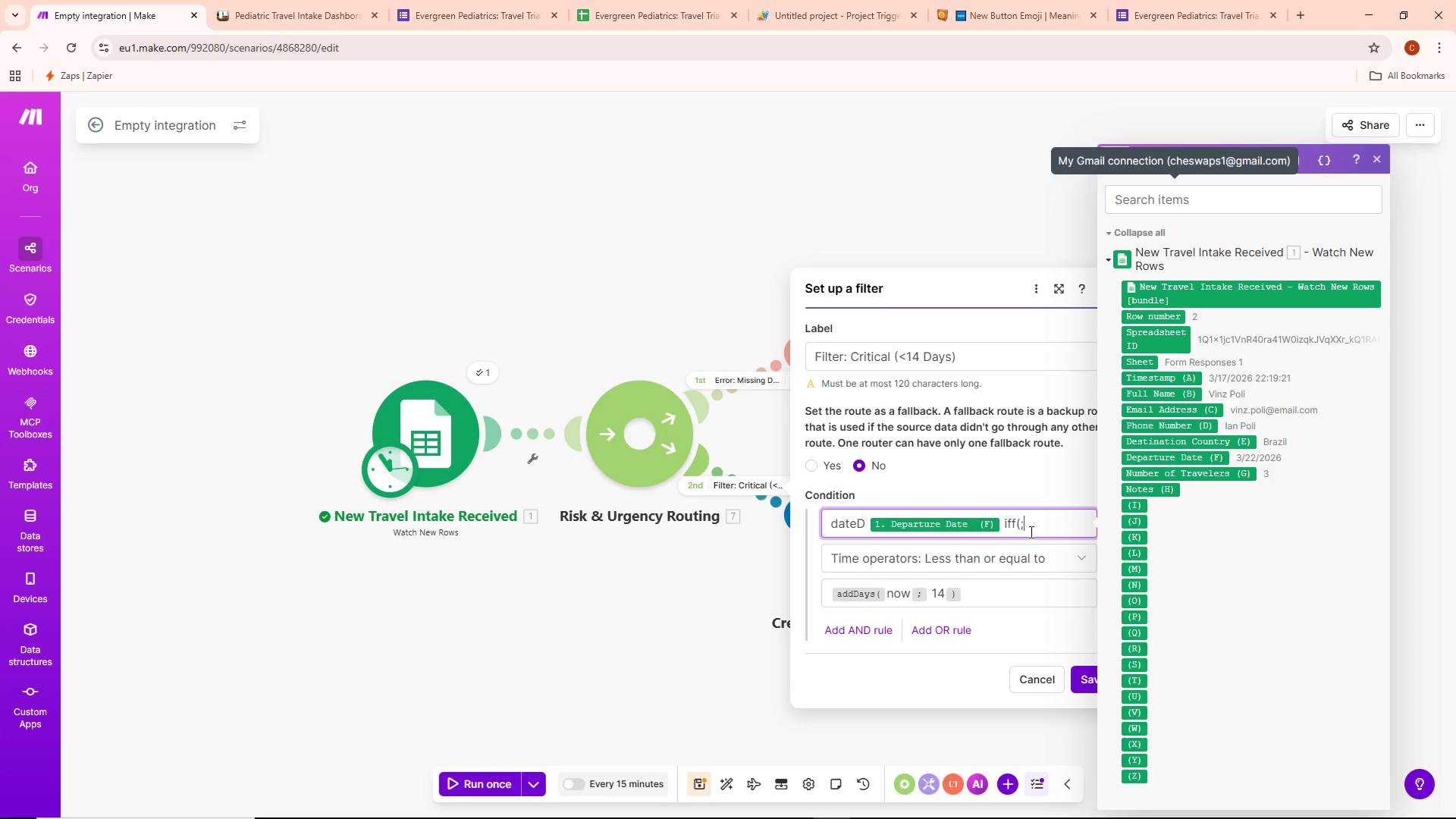 
key(Backspace)
 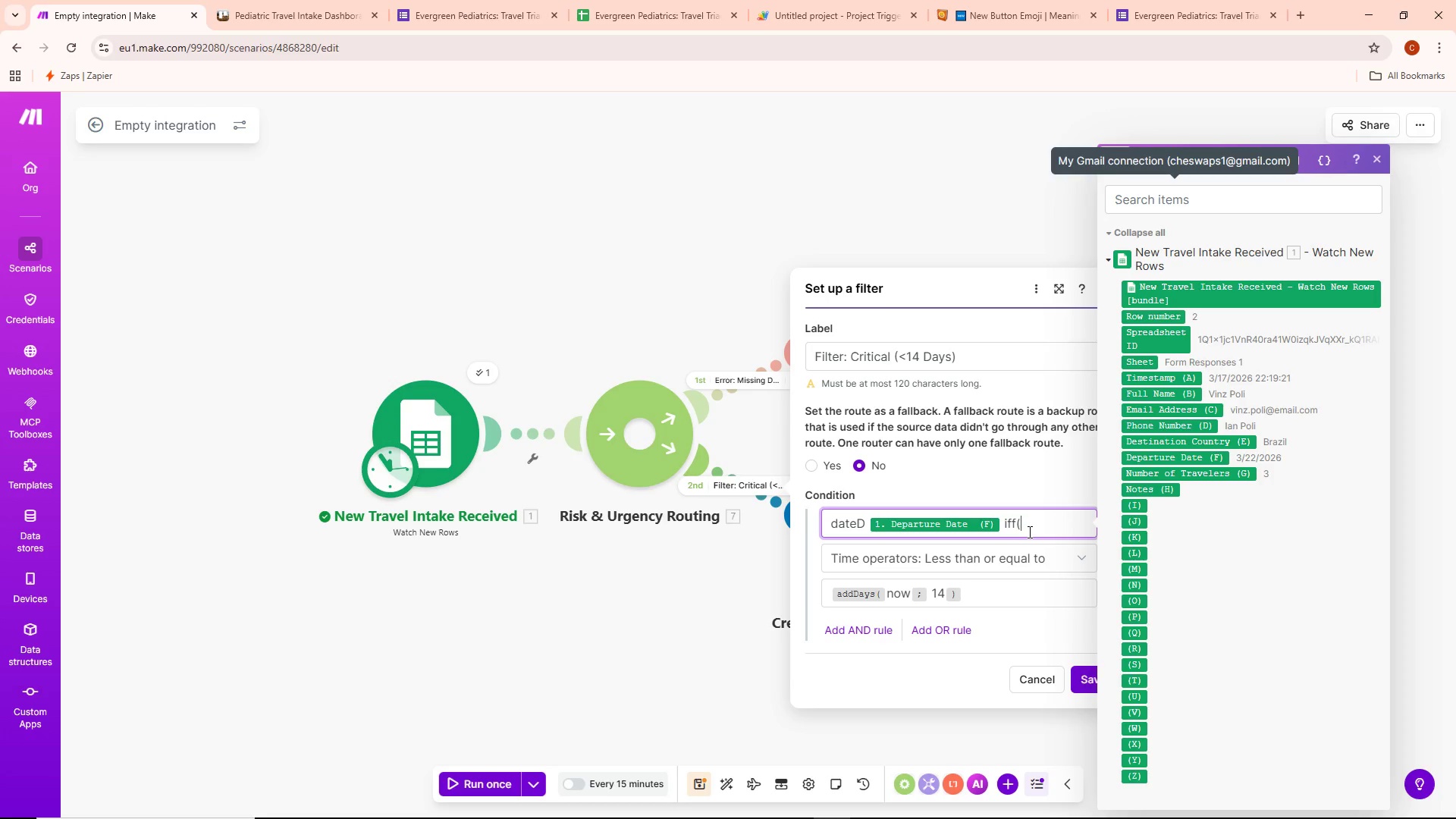 
key(Backspace)
 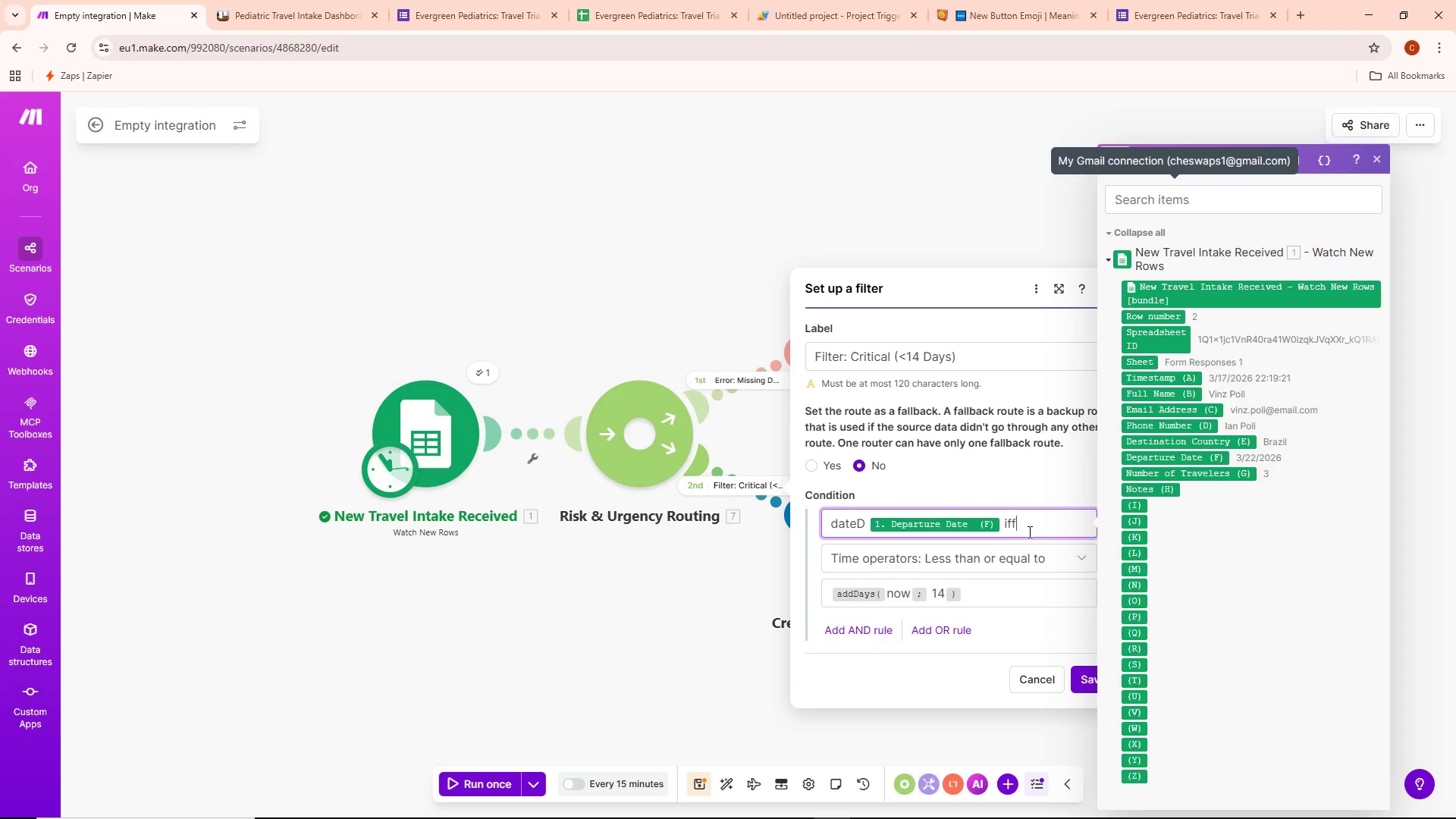 
key(Backspace)
 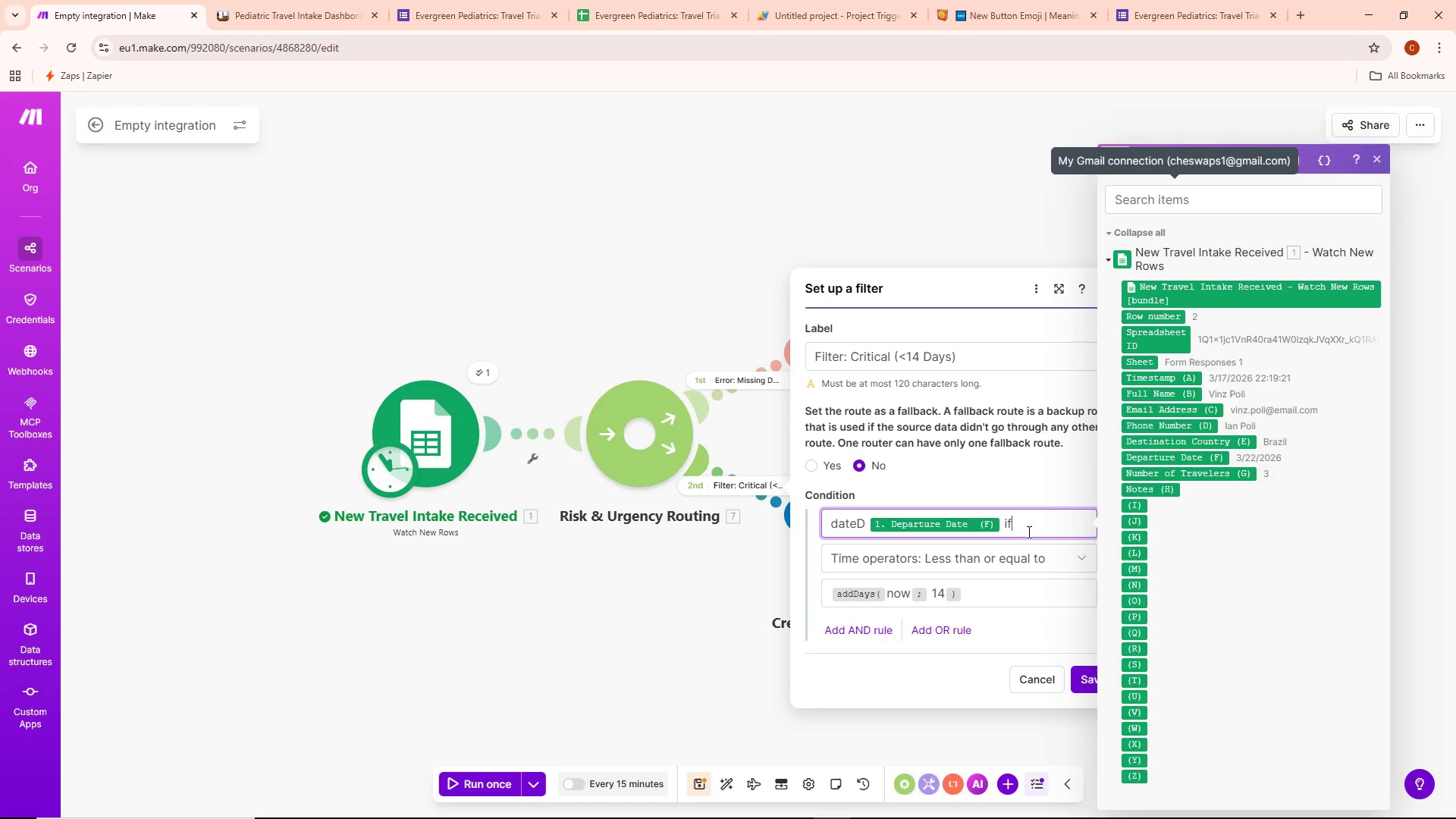 
key(Backspace)
 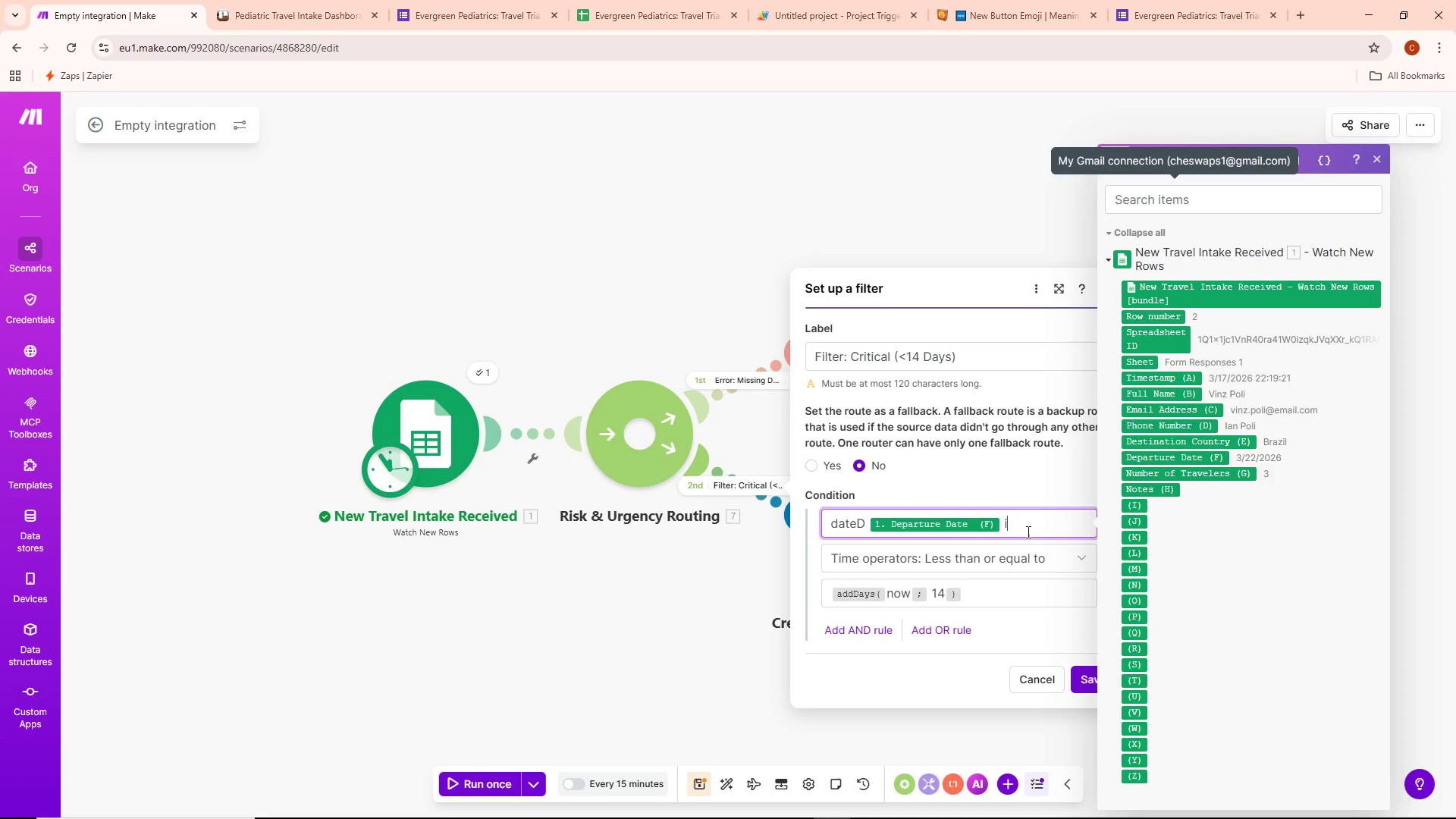 
key(Backspace)
 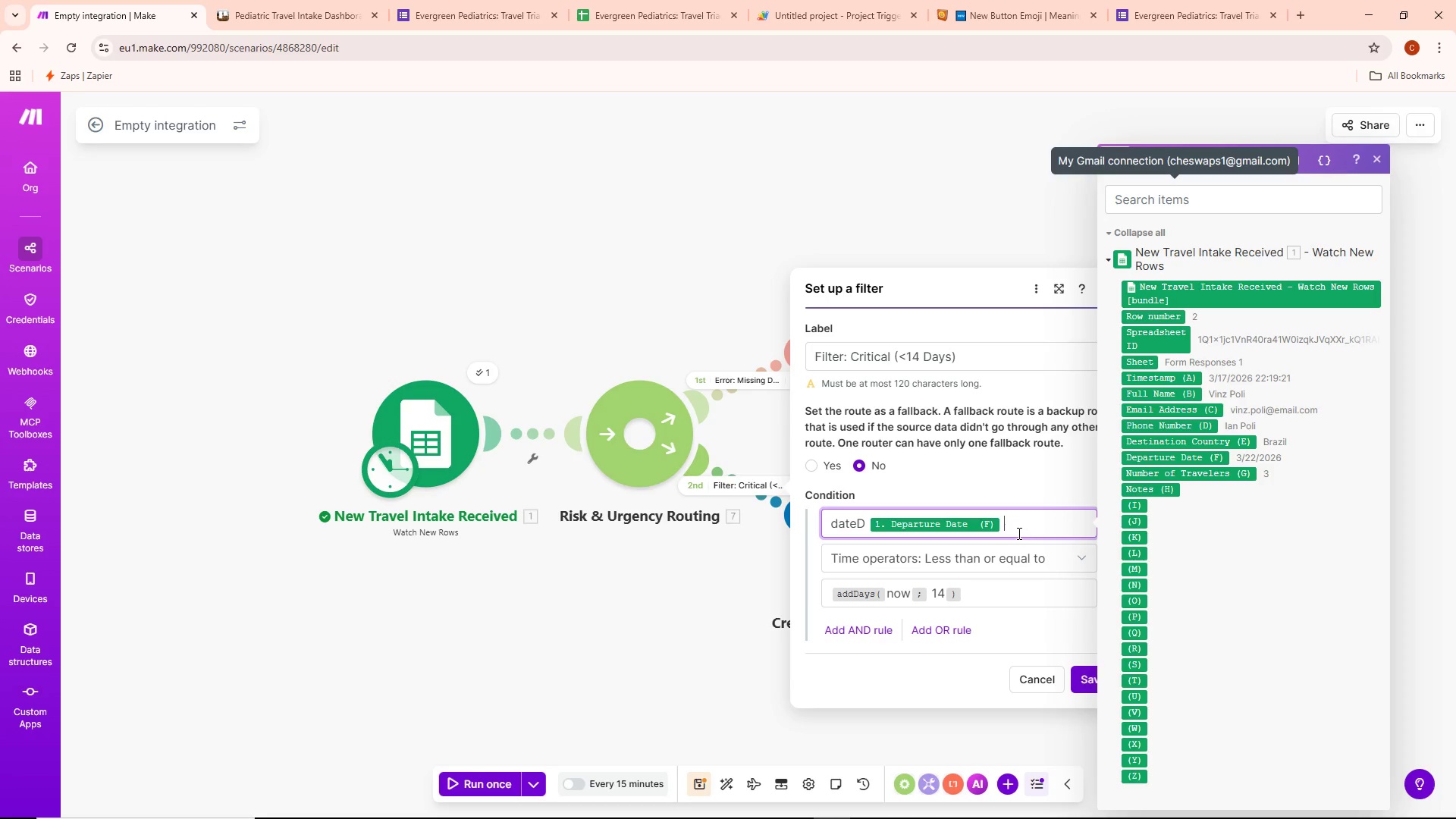 
key(Backspace)
 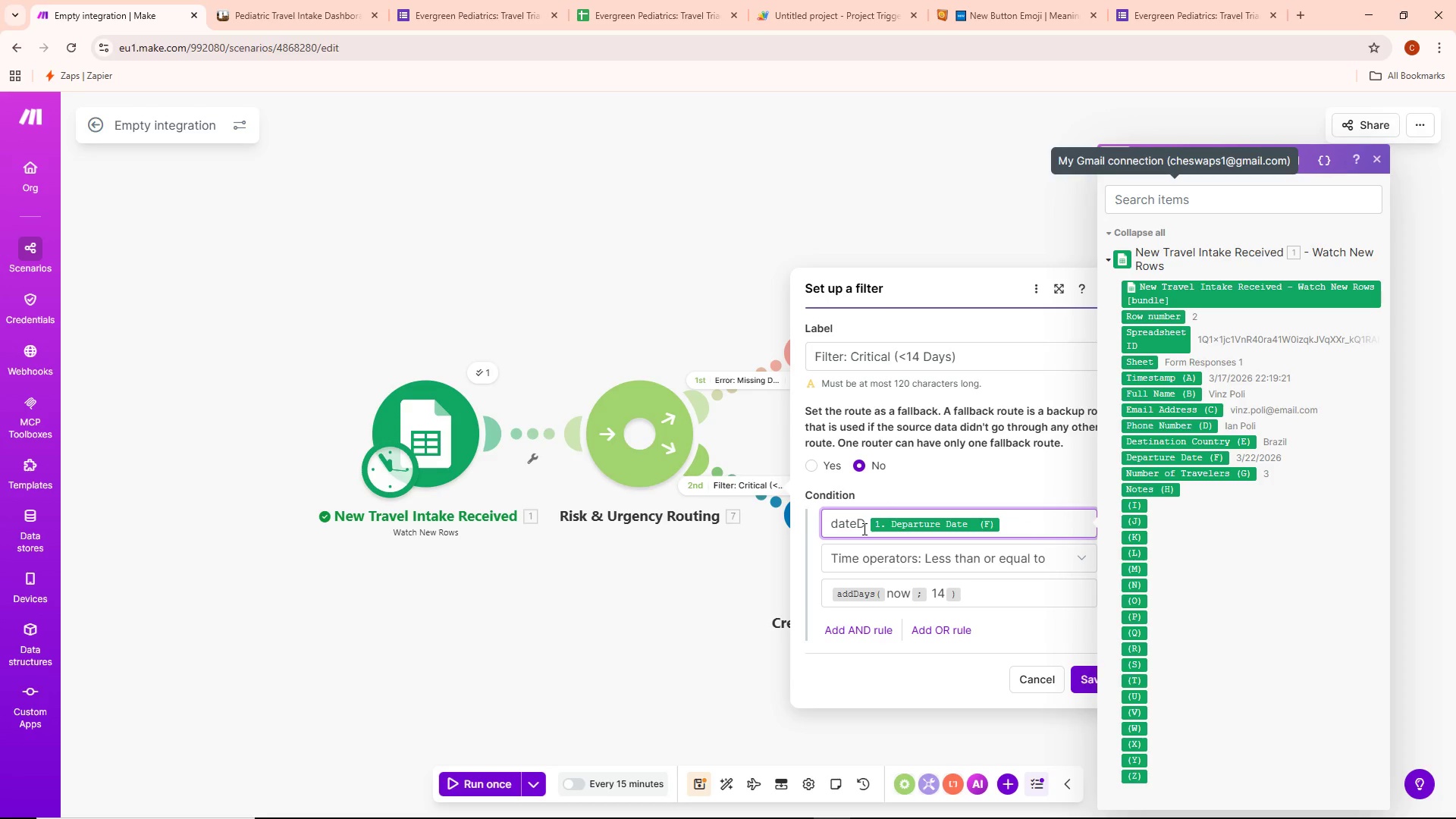 
left_click_drag(start_coordinate=[869, 526], to_coordinate=[811, 535])
 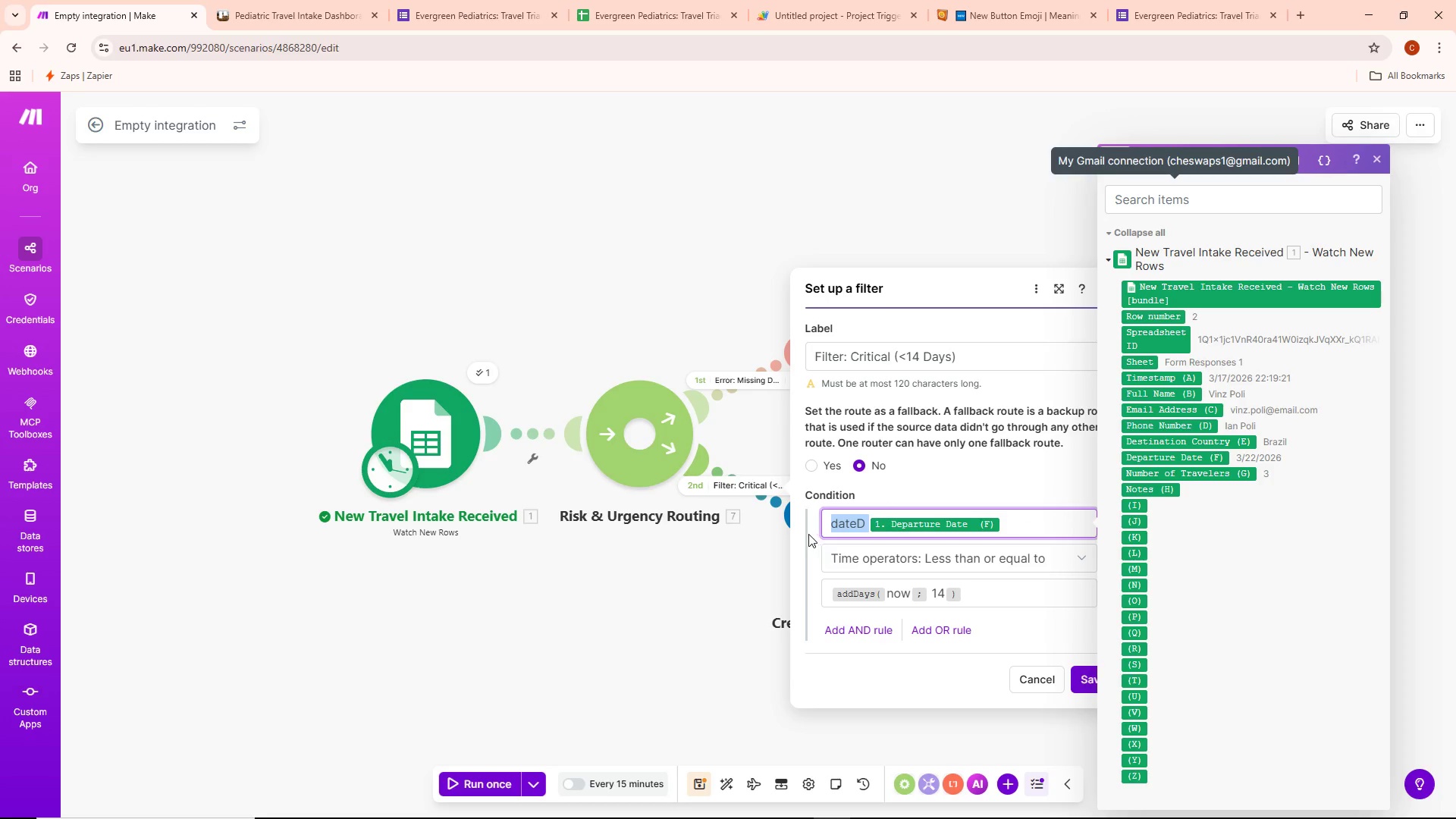 
key(Backspace)
 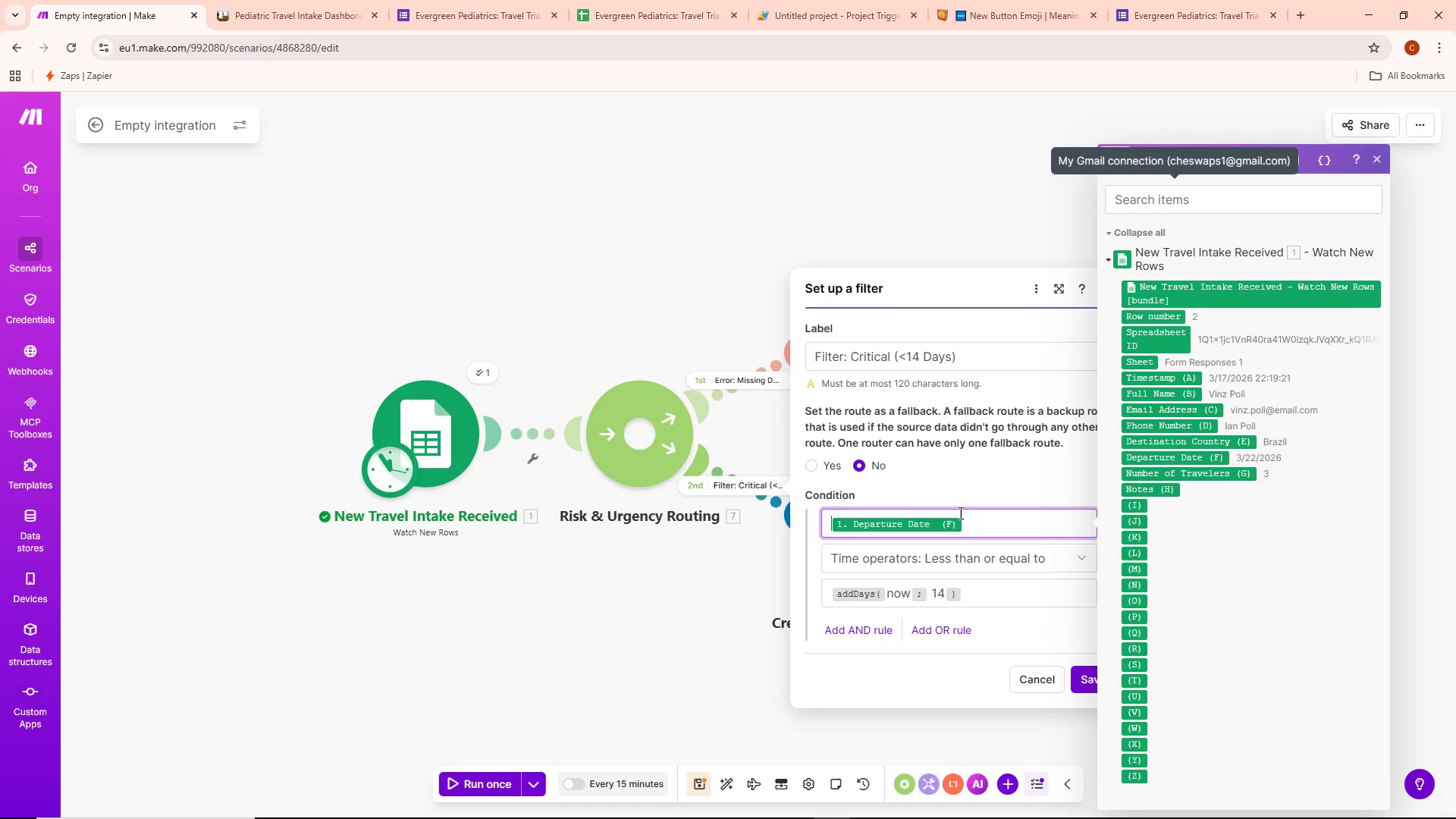 
left_click([966, 518])
 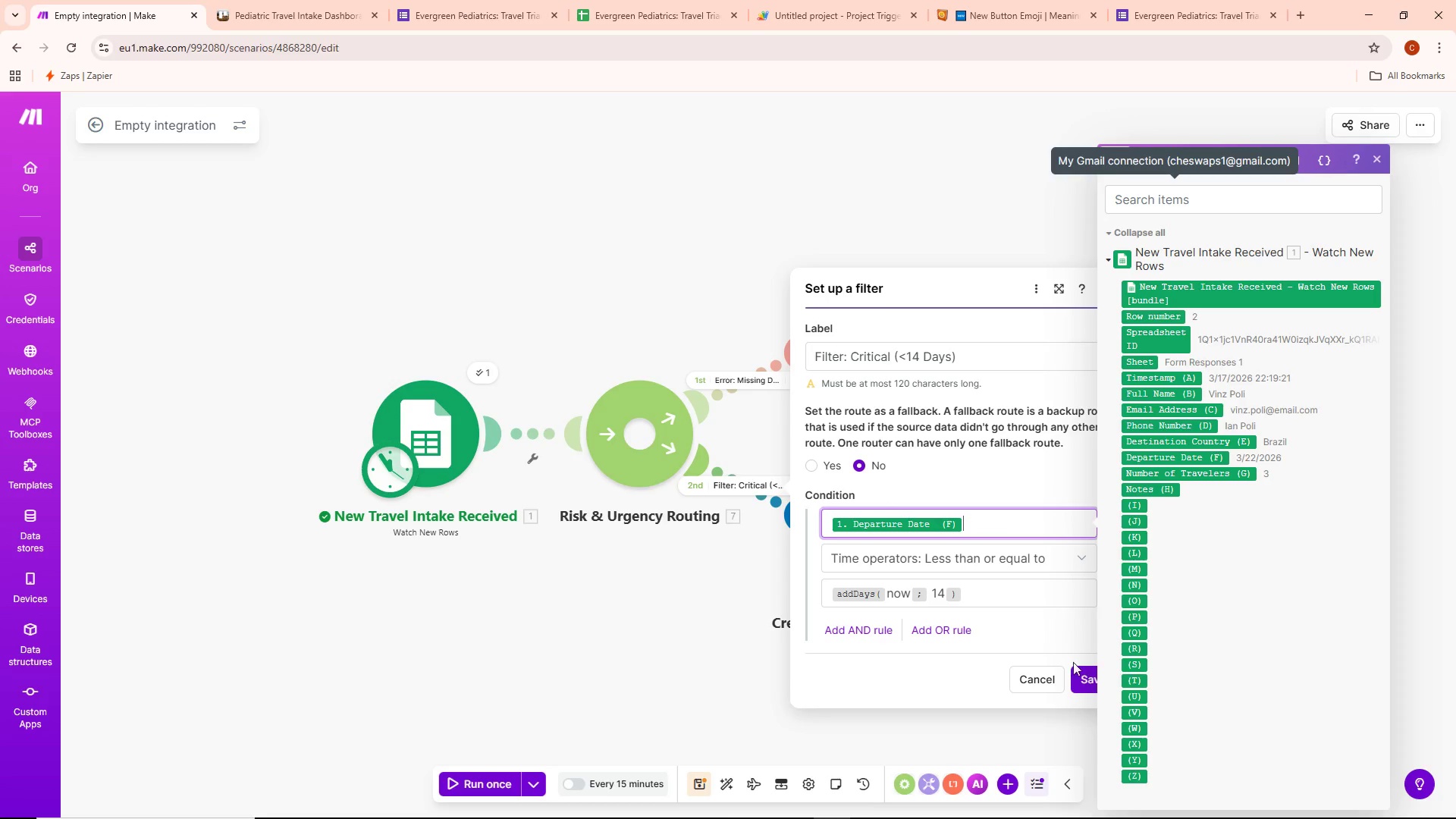 
left_click([1009, 592])
 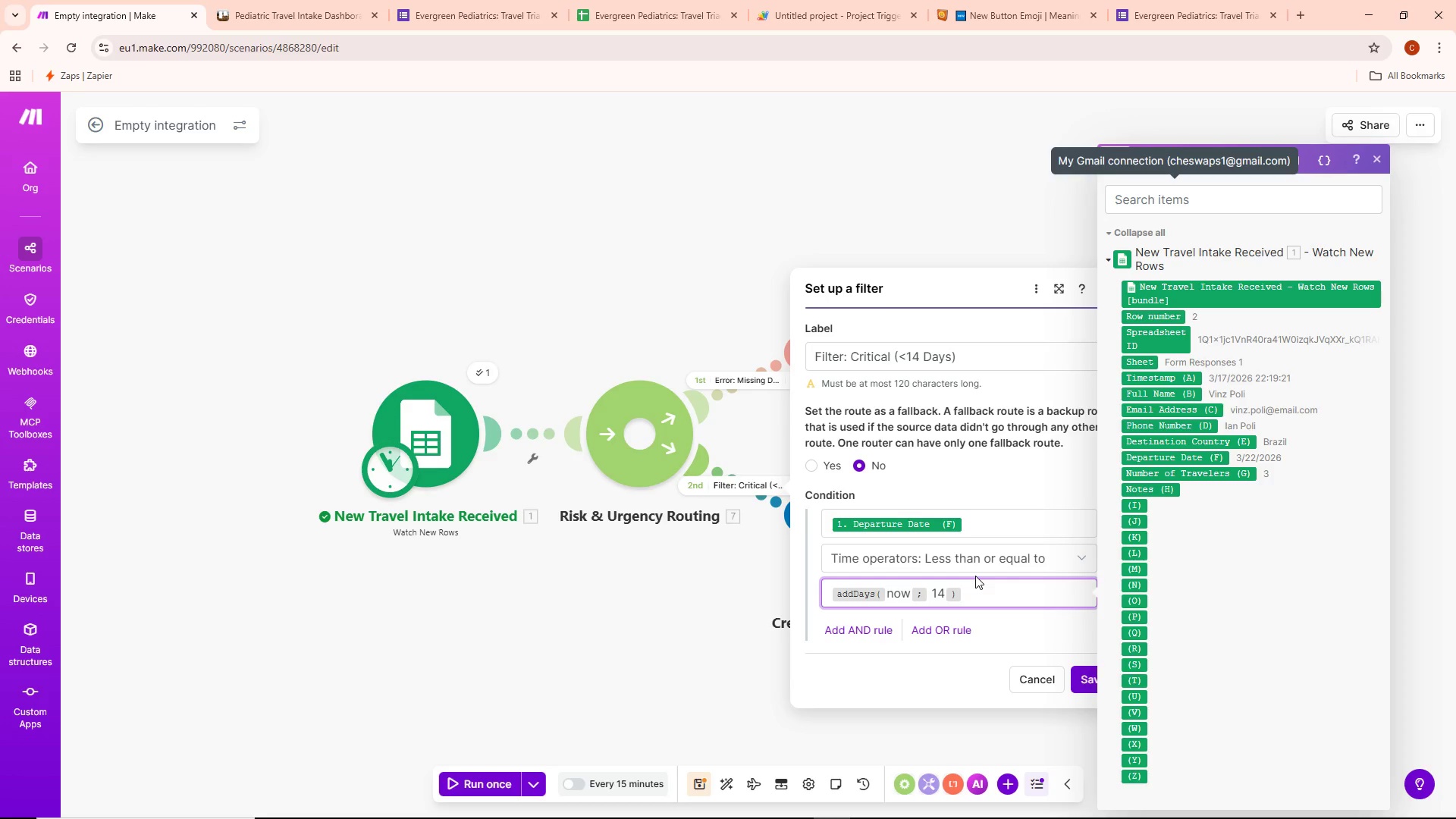 
wait(48.28)
 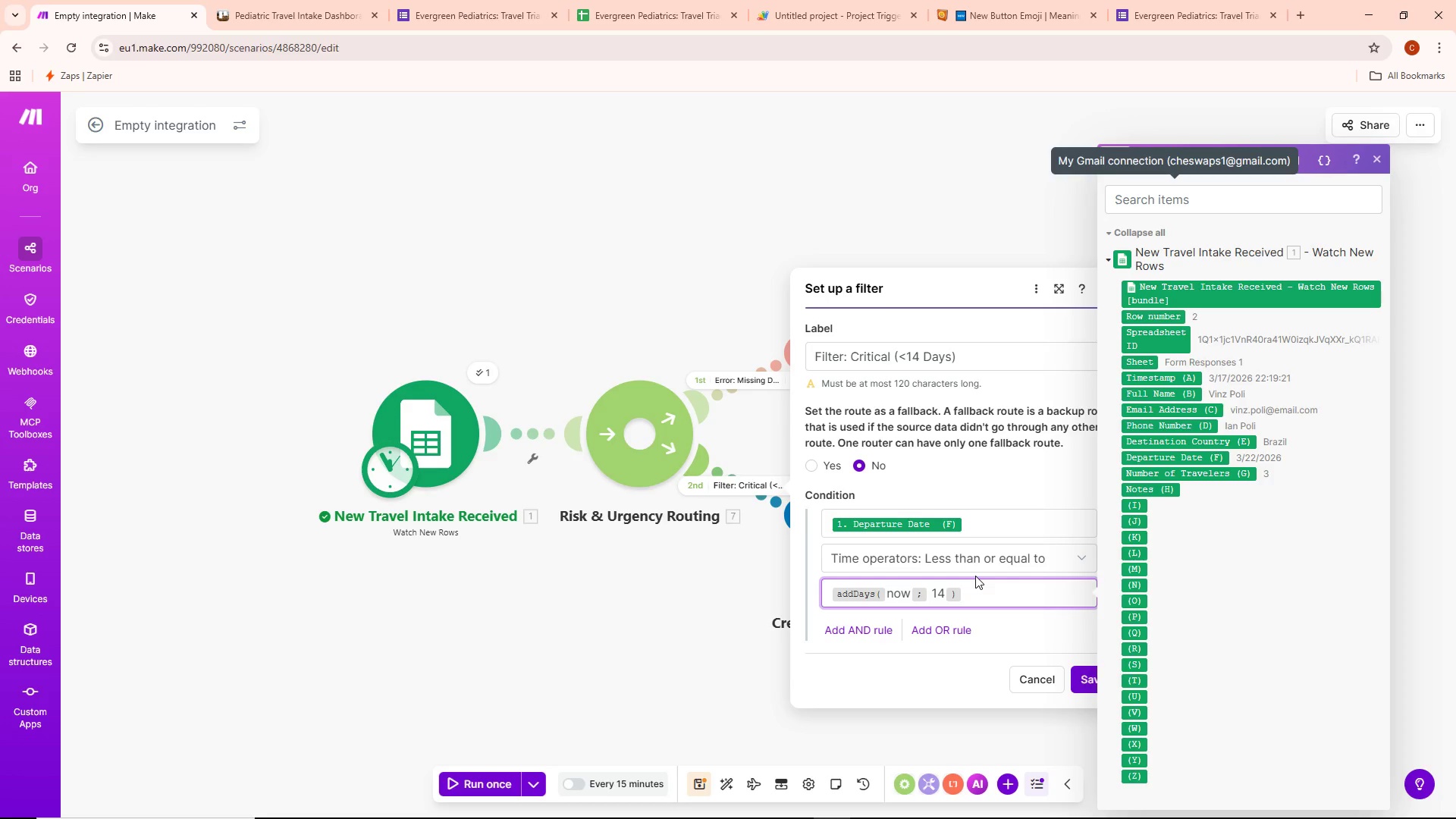 
scroll: coordinate [975, 579], scroll_direction: down, amount: 2.0
 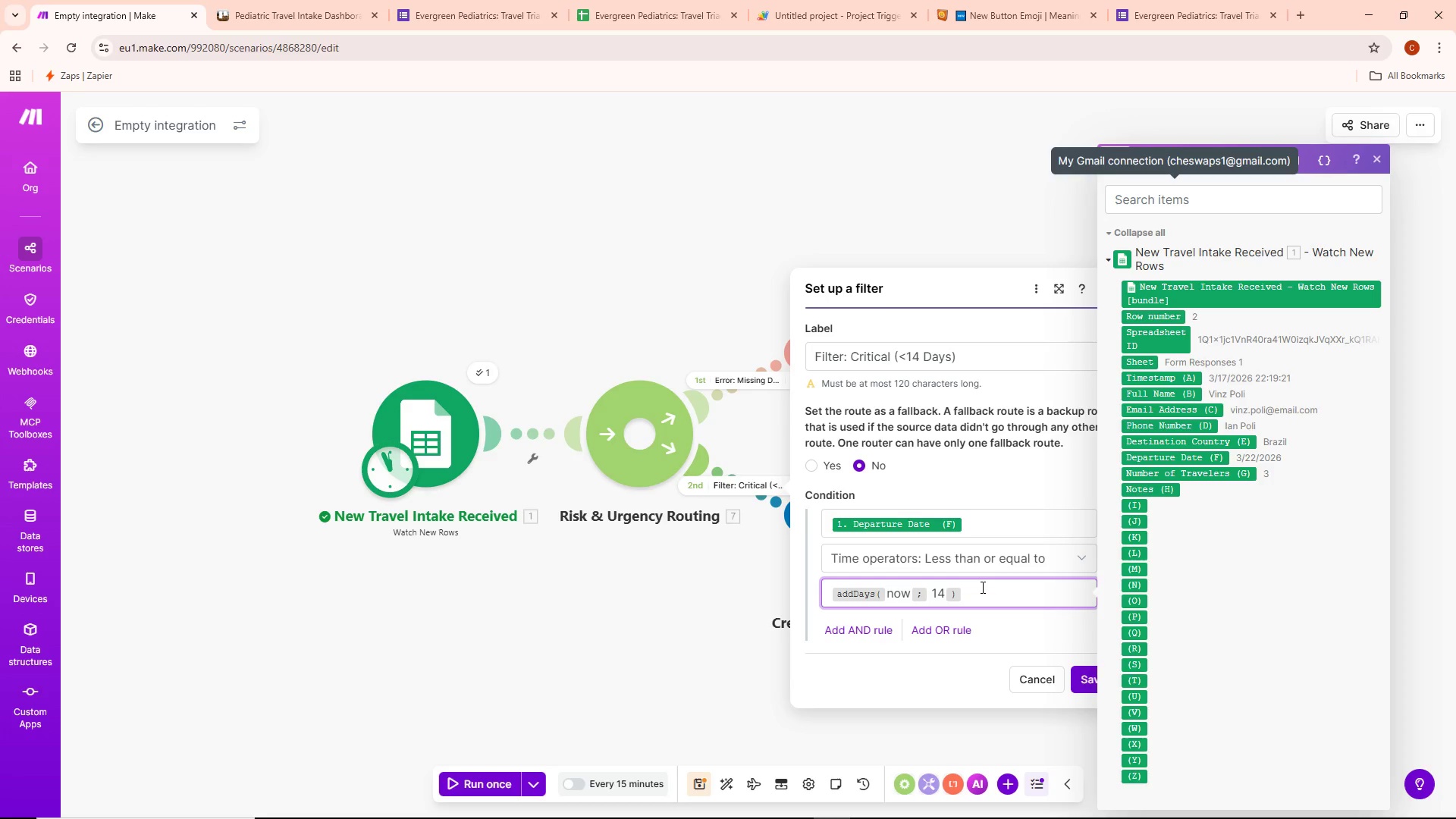 
wait(51.92)
 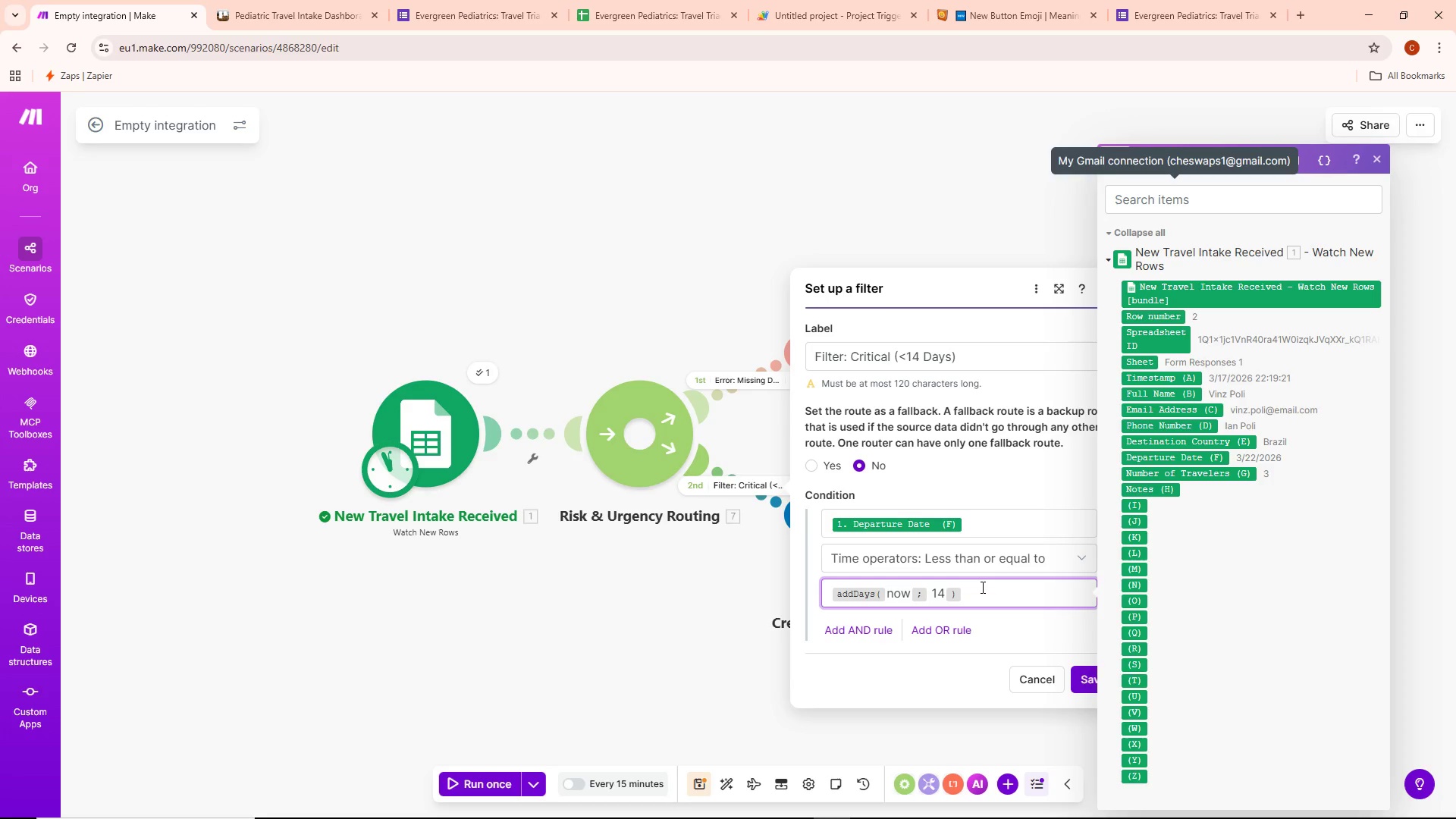 
left_click([1081, 673])
 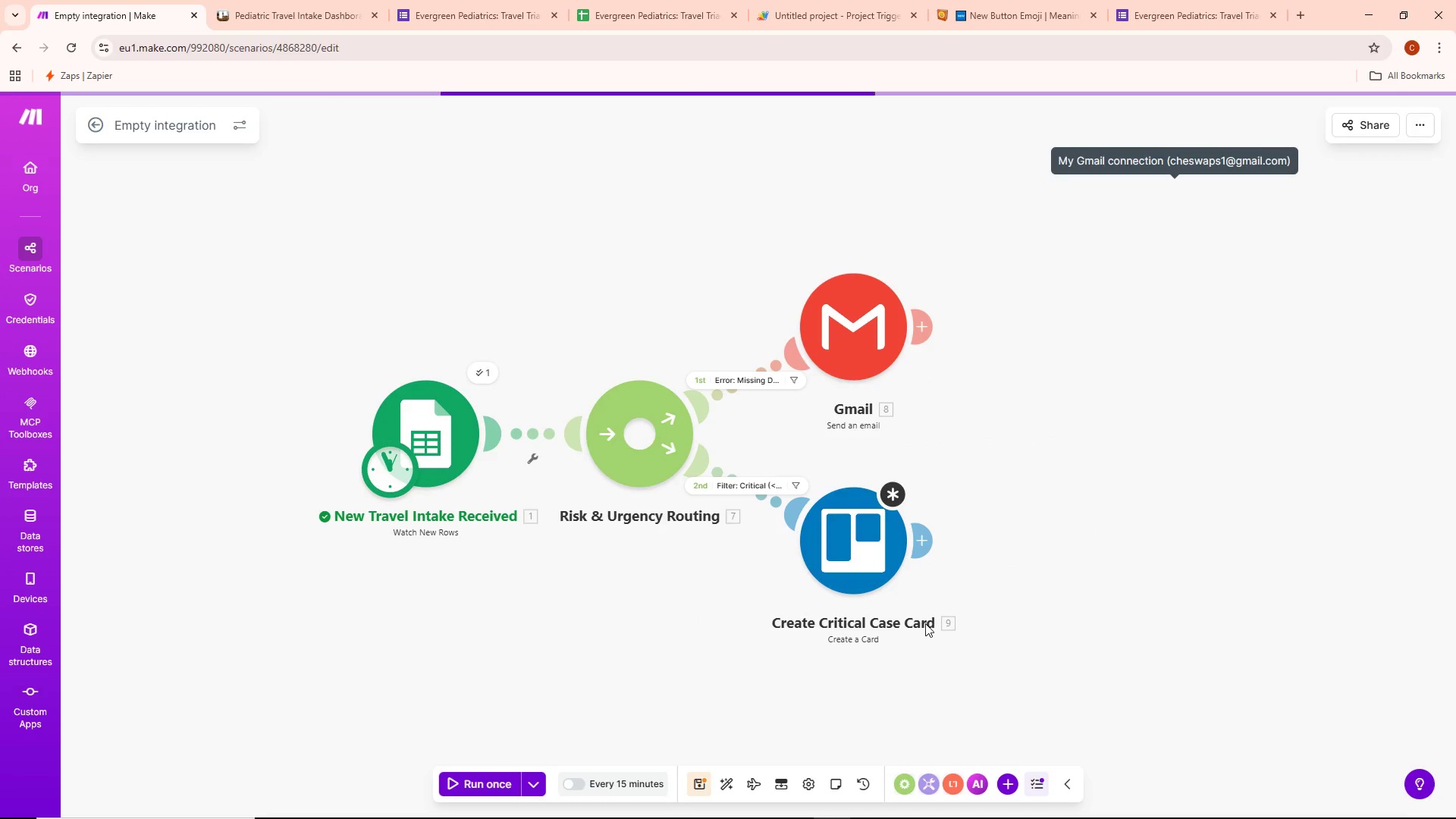 
left_click_drag(start_coordinate=[1071, 537], to_coordinate=[979, 548])
 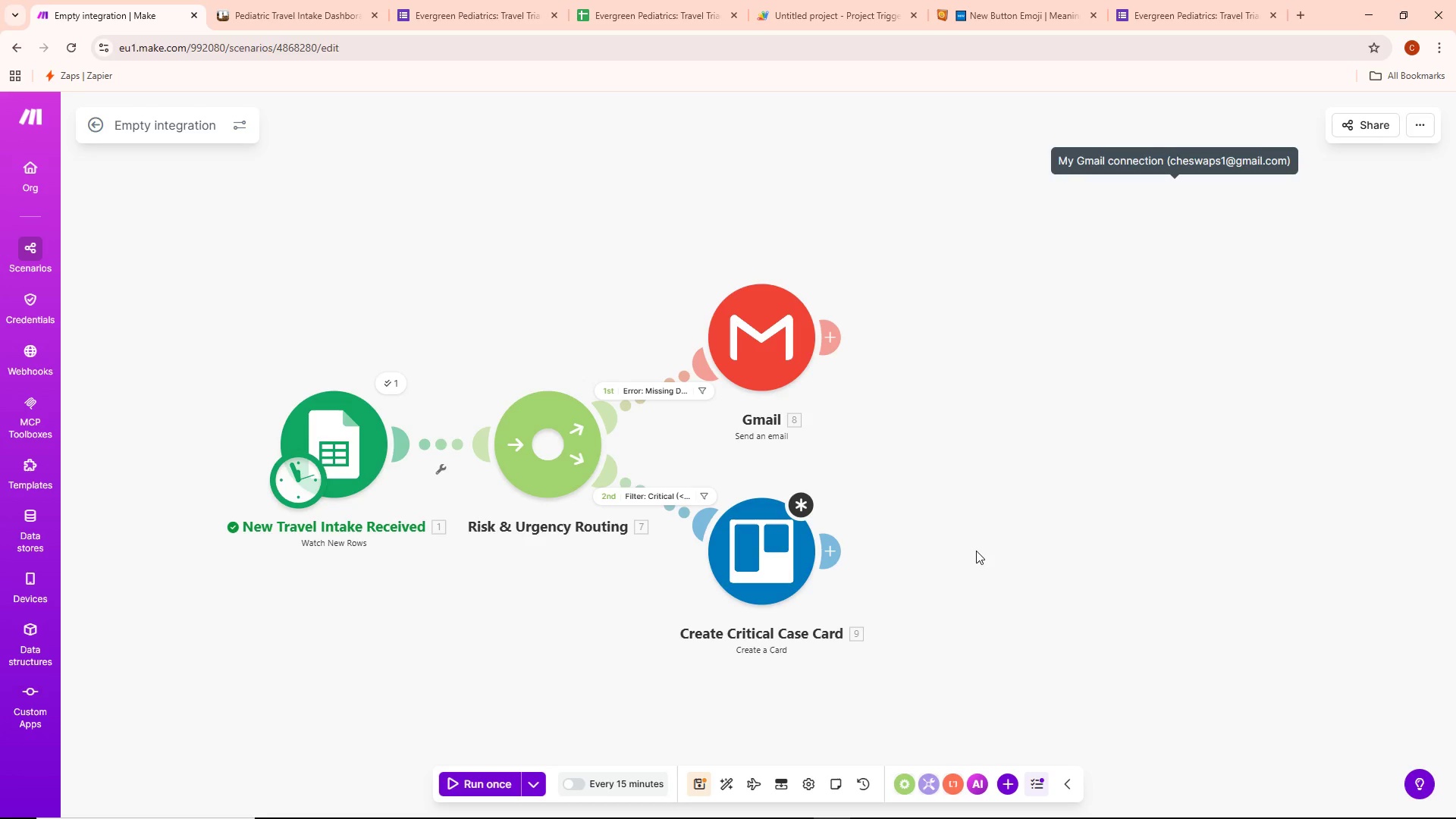 
wait(11.89)
 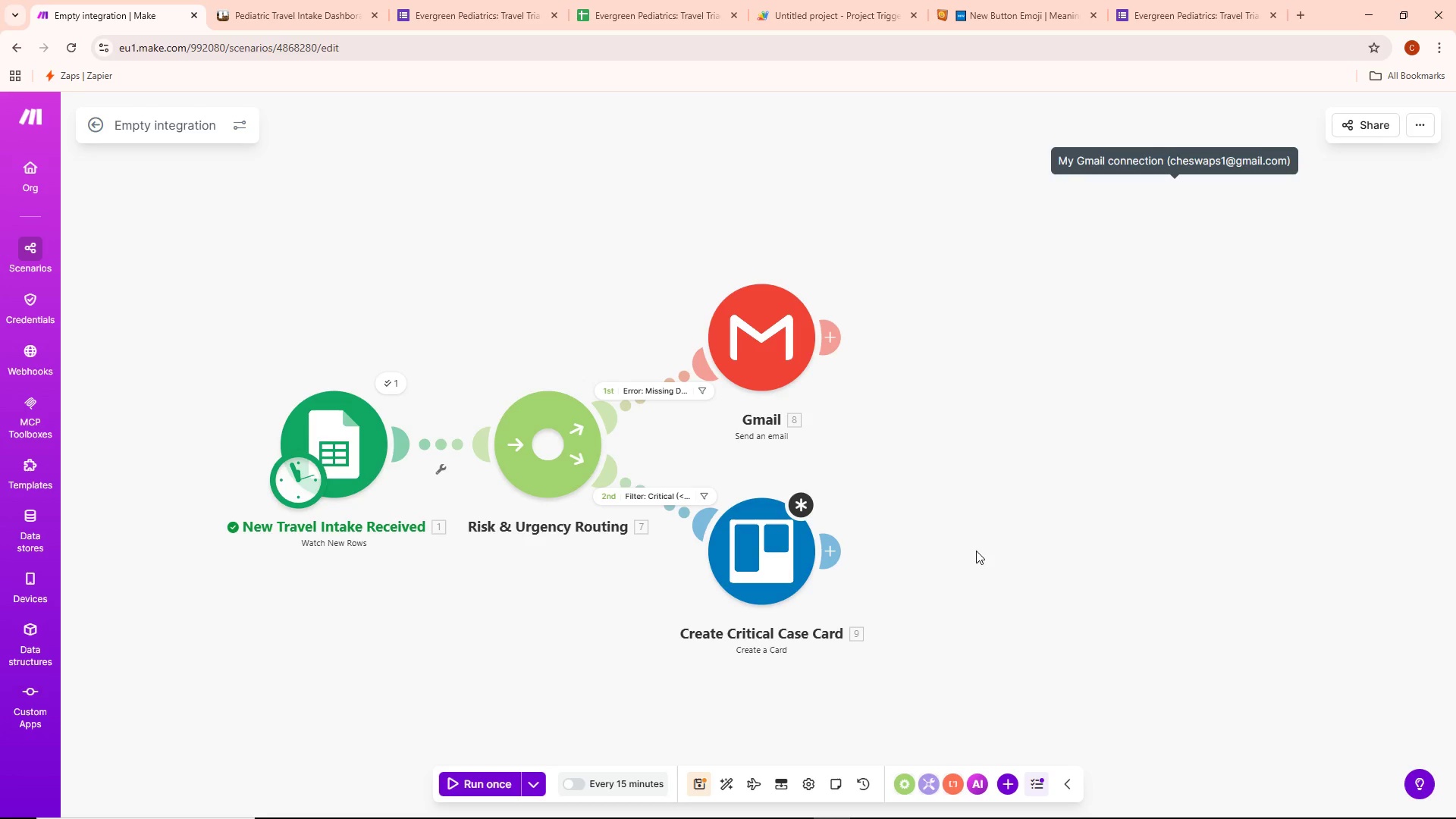 
double_click([771, 544])
 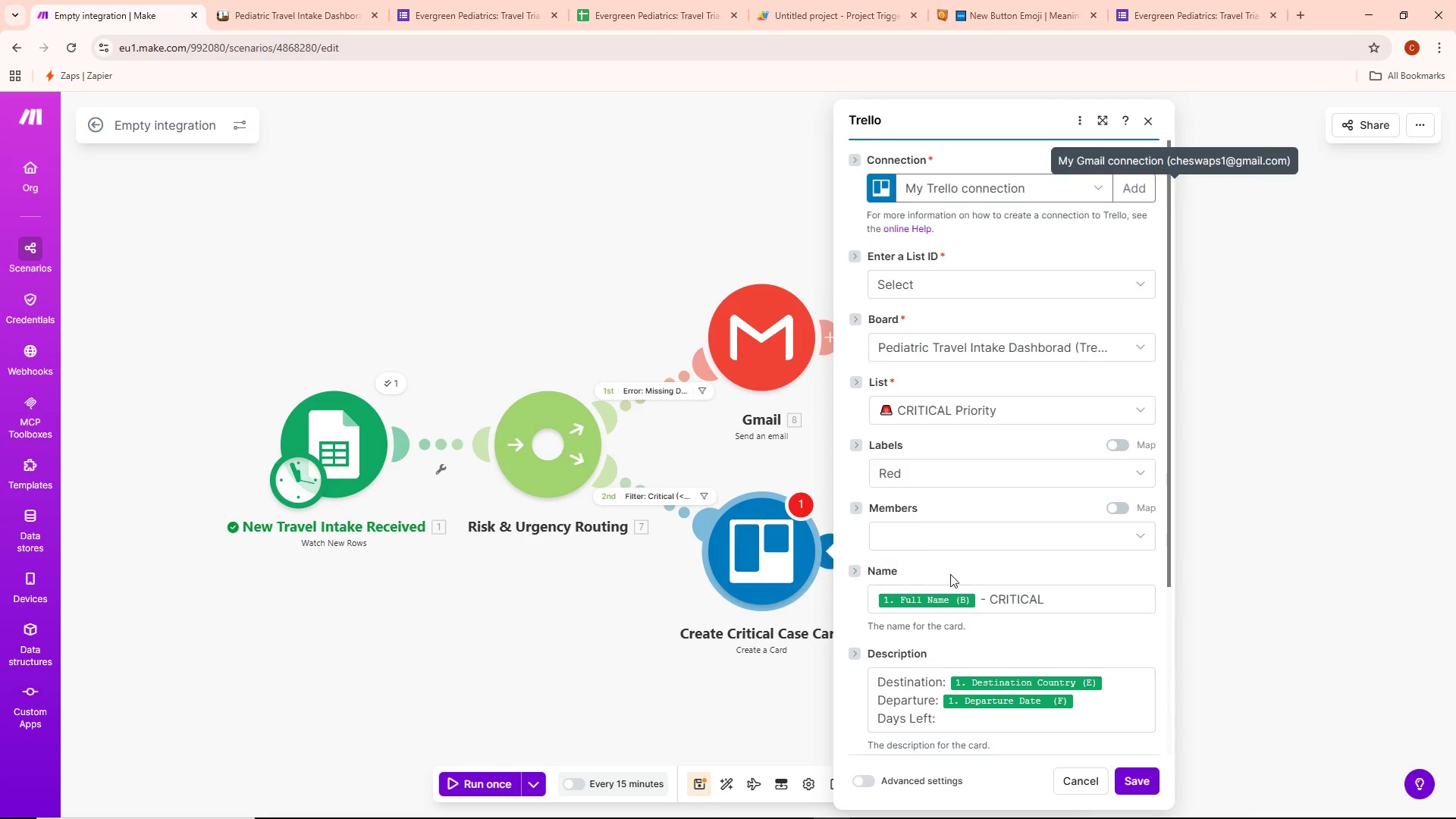 
scroll: coordinate [955, 589], scroll_direction: down, amount: 2.0
 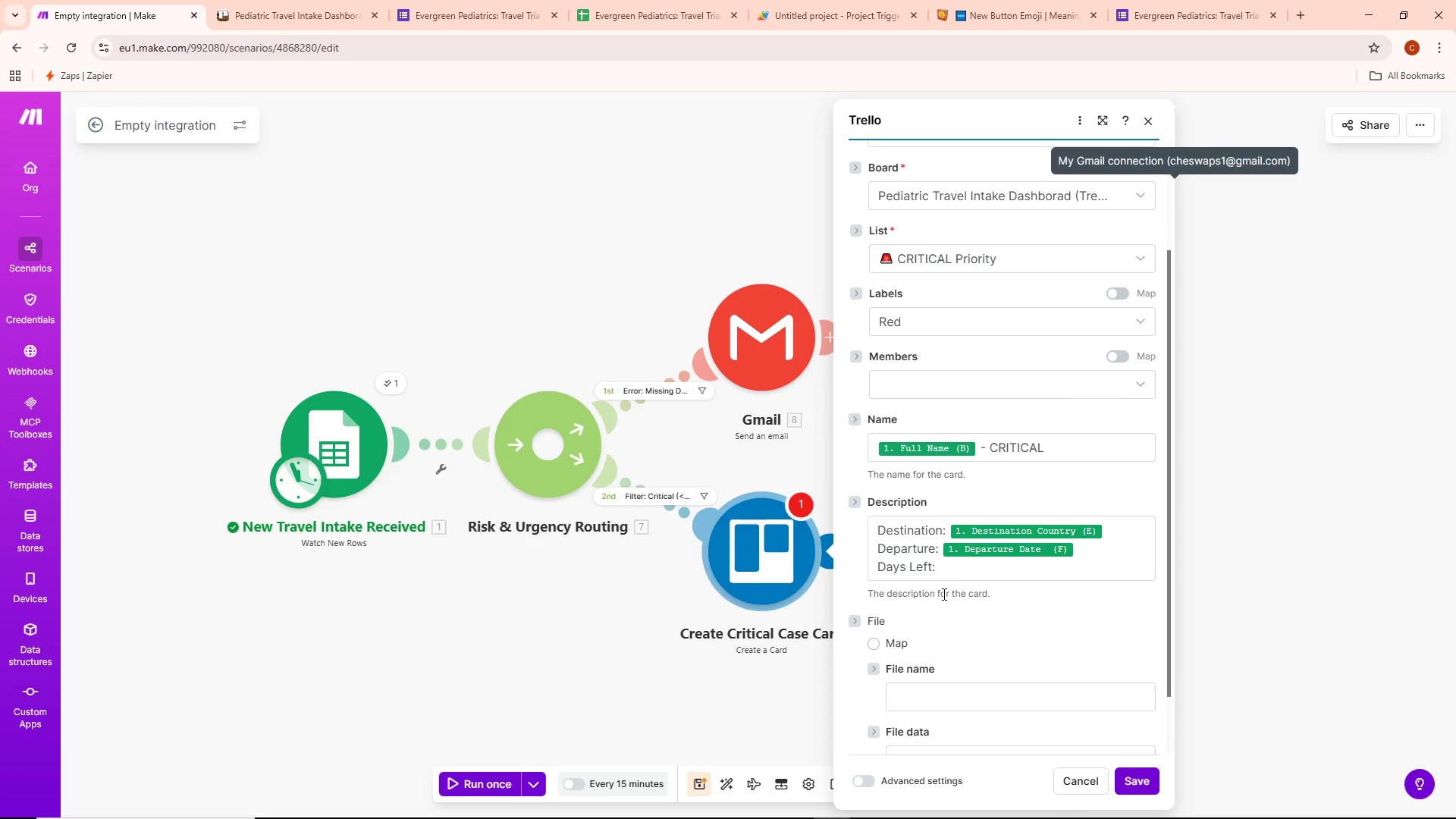 
left_click([953, 572])
 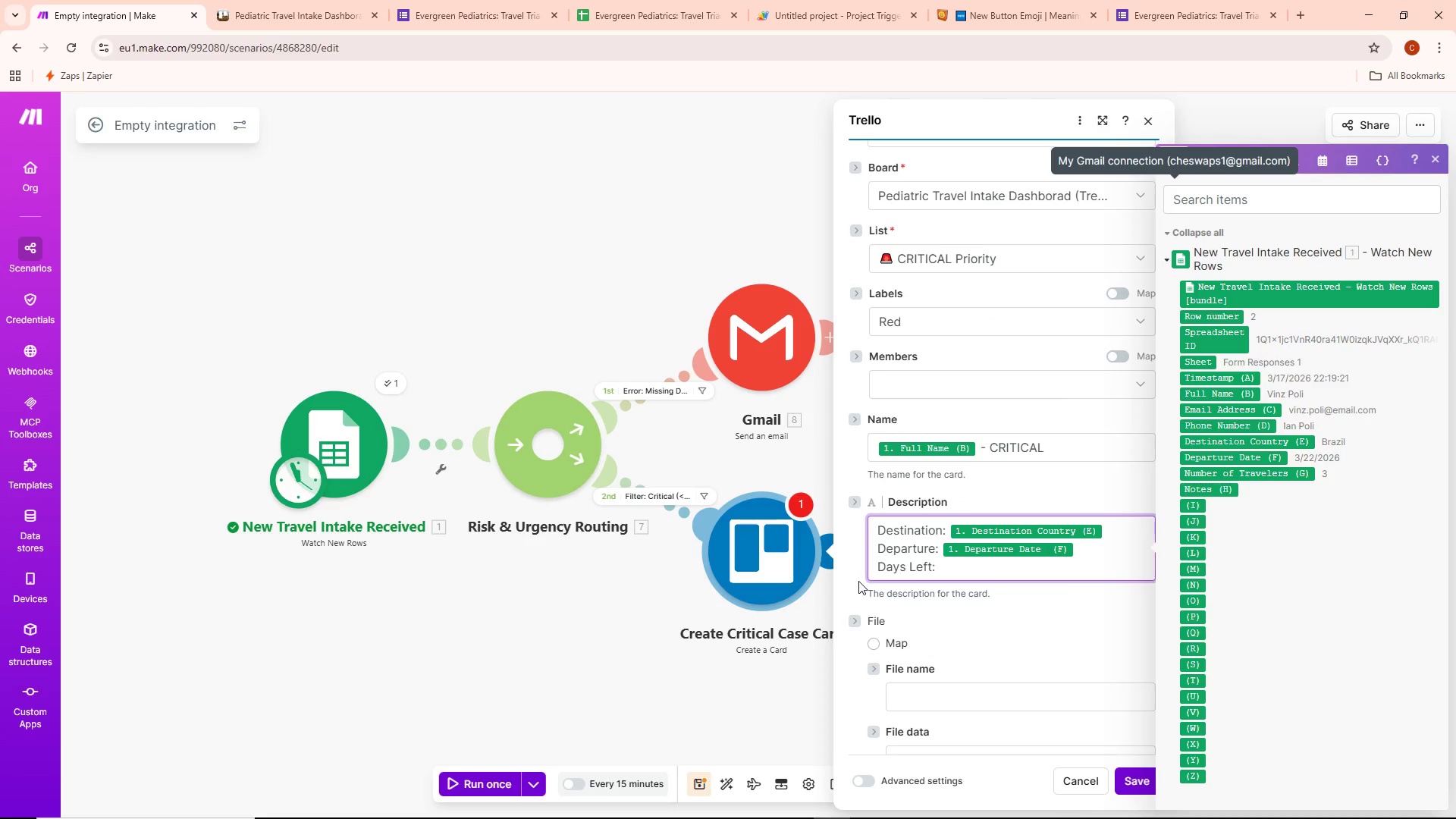 
scroll: coordinate [1298, 523], scroll_direction: down, amount: 7.0
 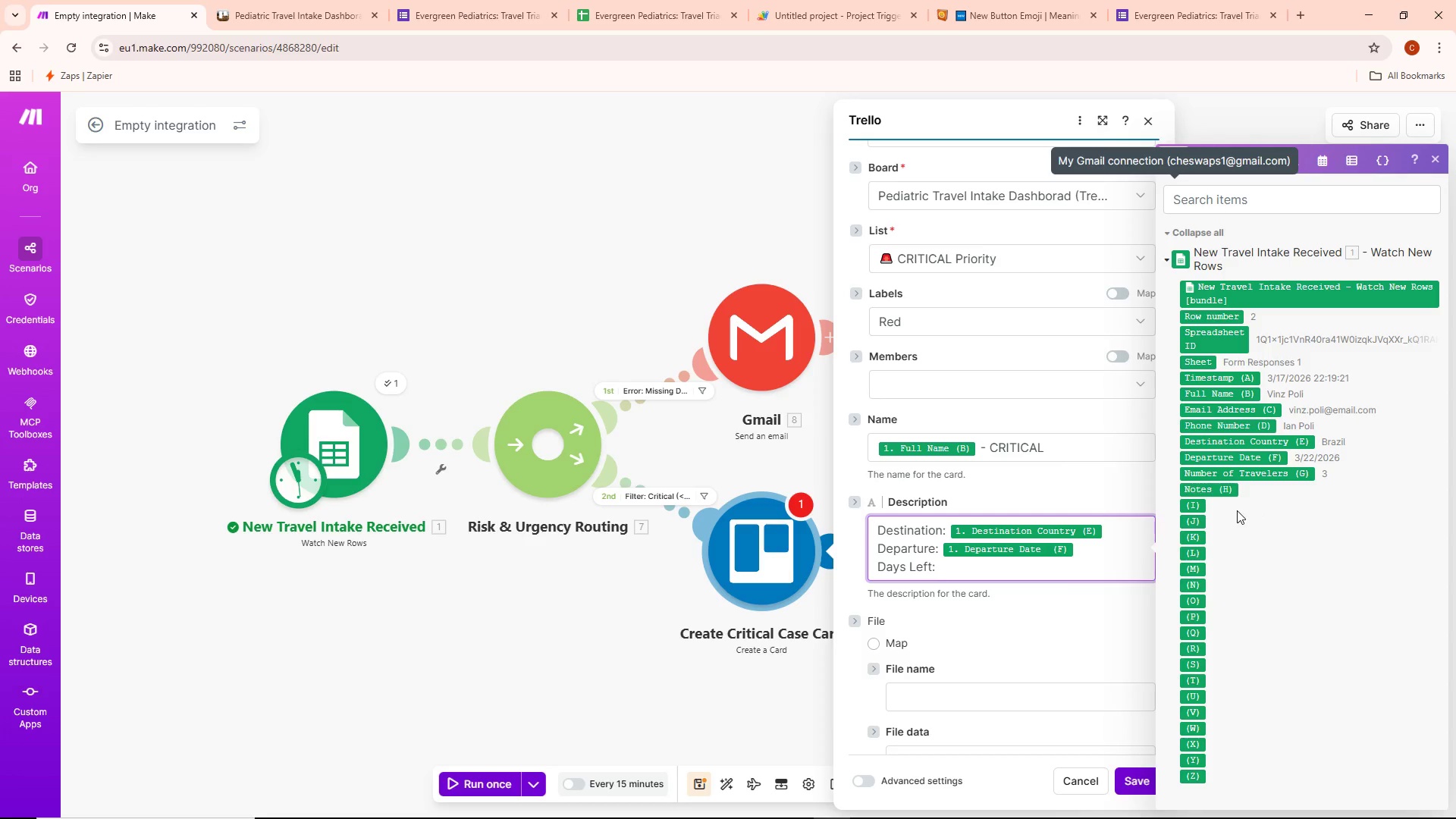 
wait(6.94)
 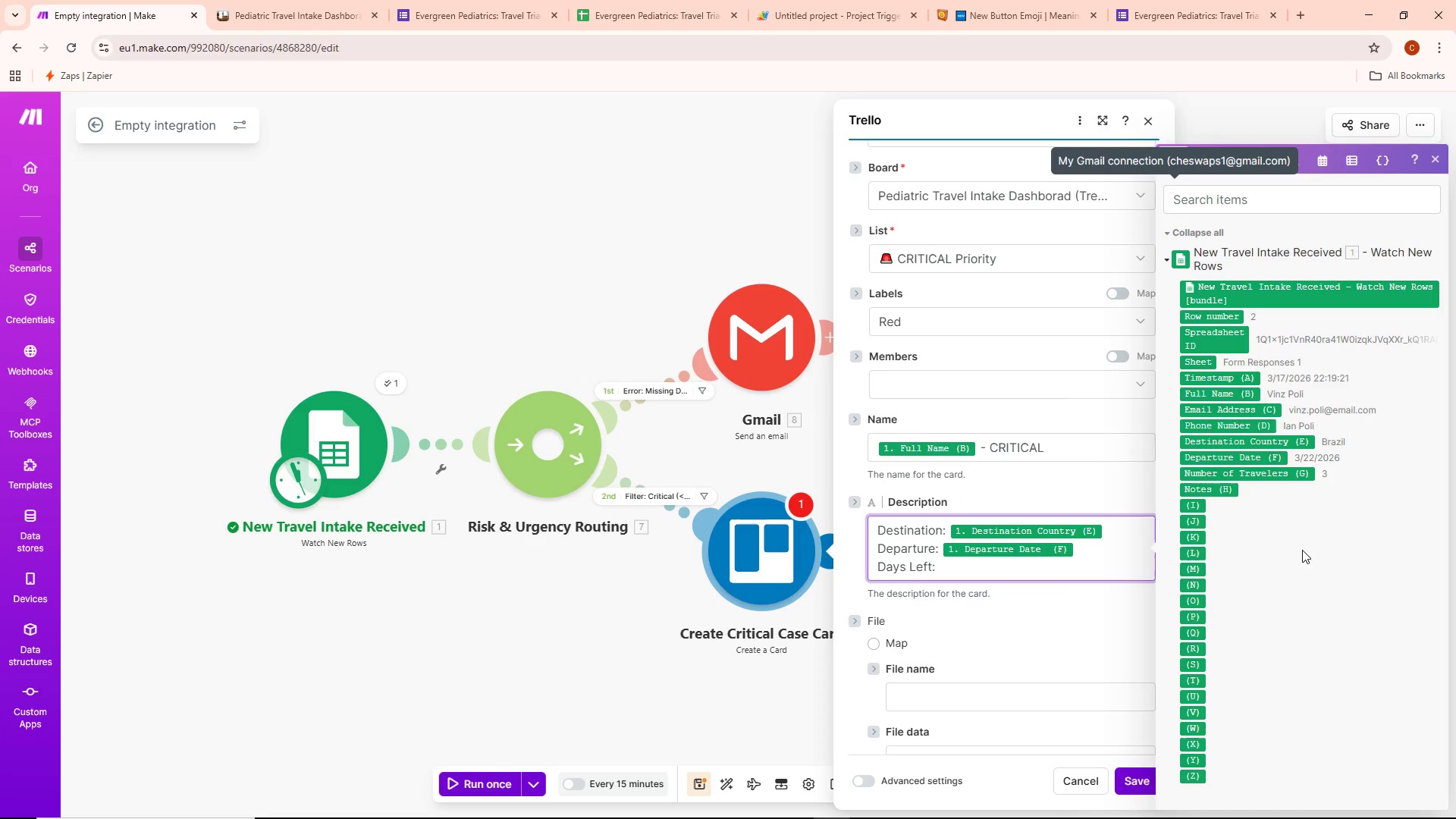 
key(Shift+ShiftLeft)
 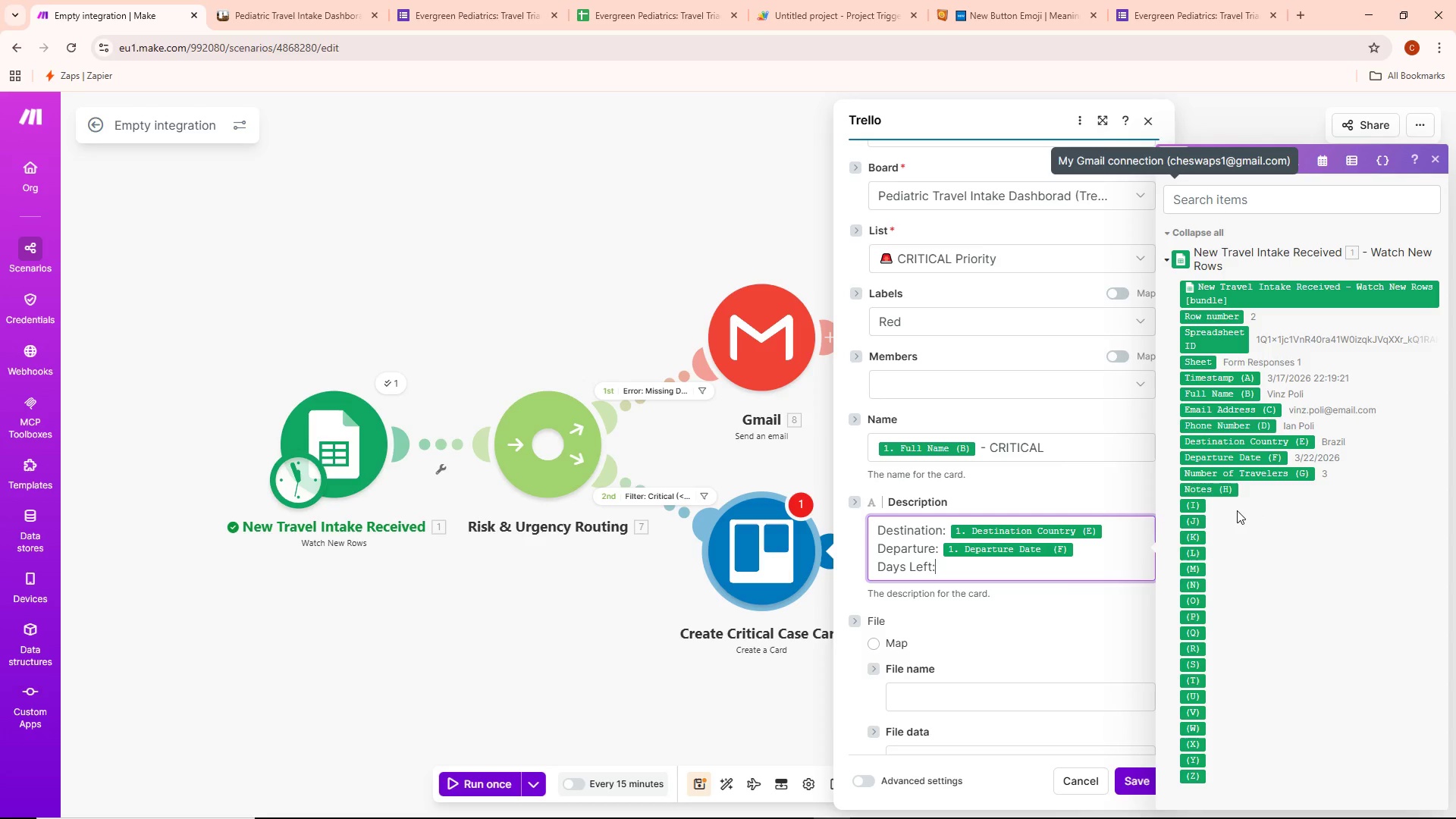 
key(Shift+Backspace)
 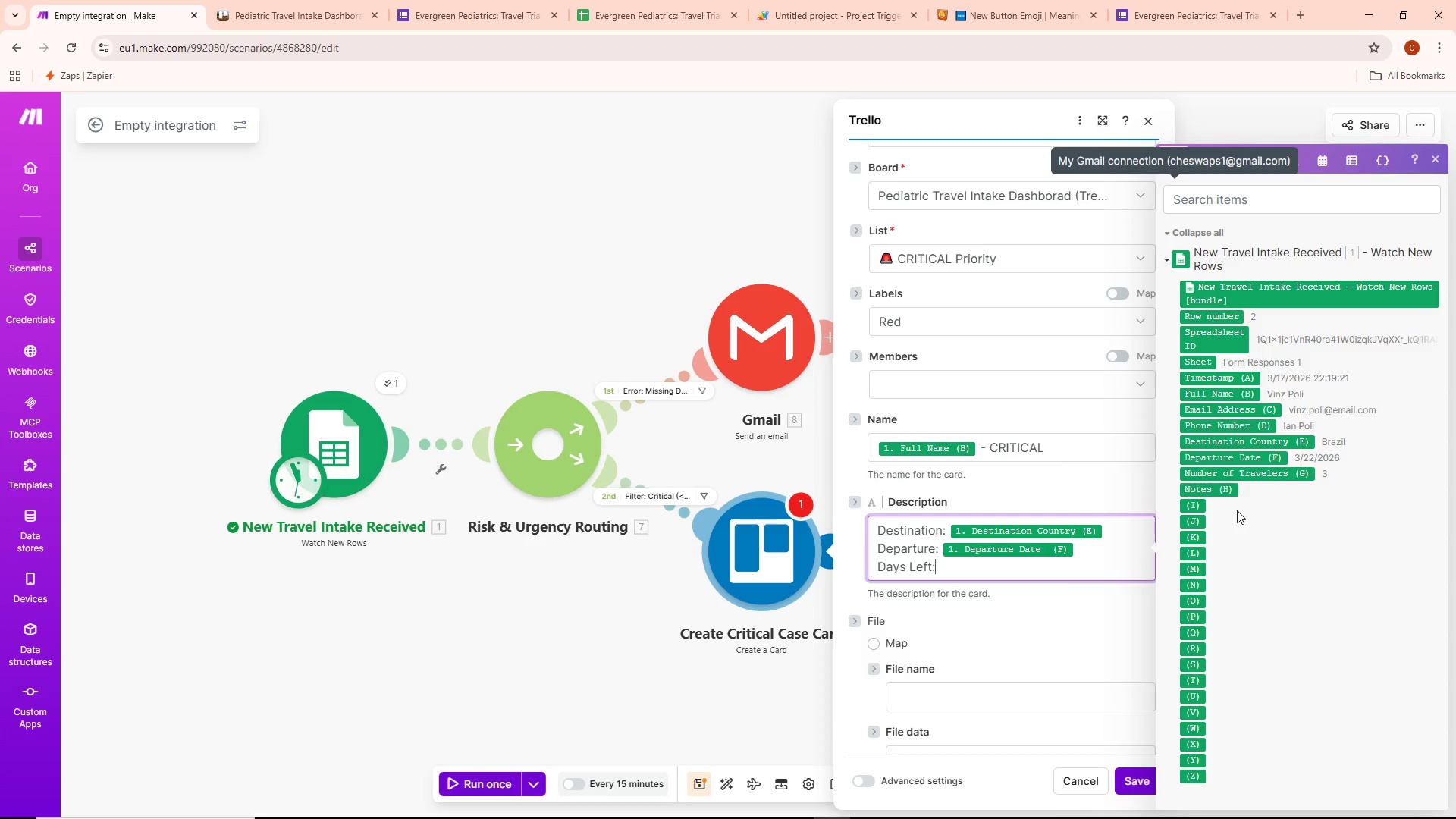 
key(Control+ControlLeft)
 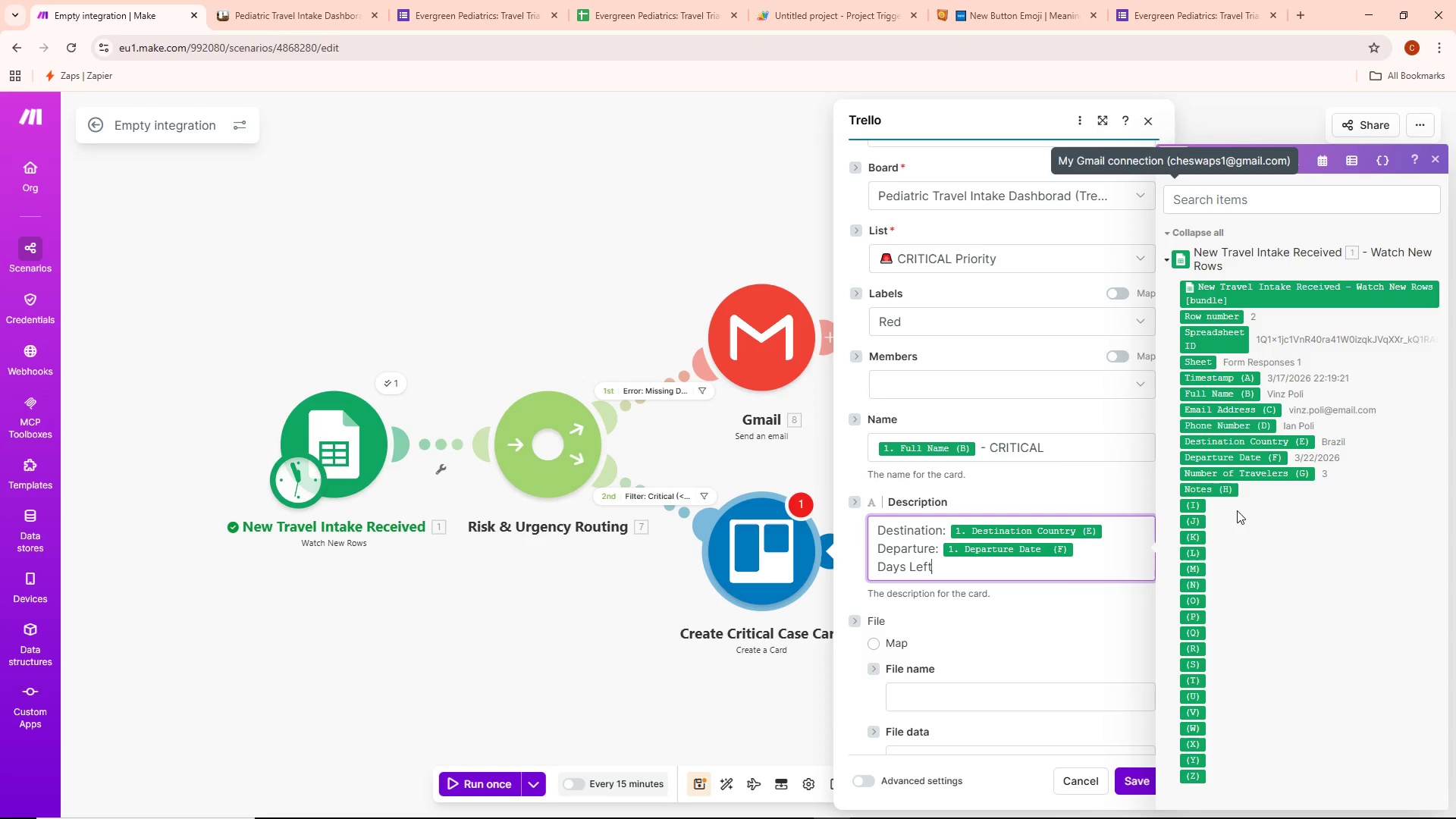 
key(Control+Backspace)
 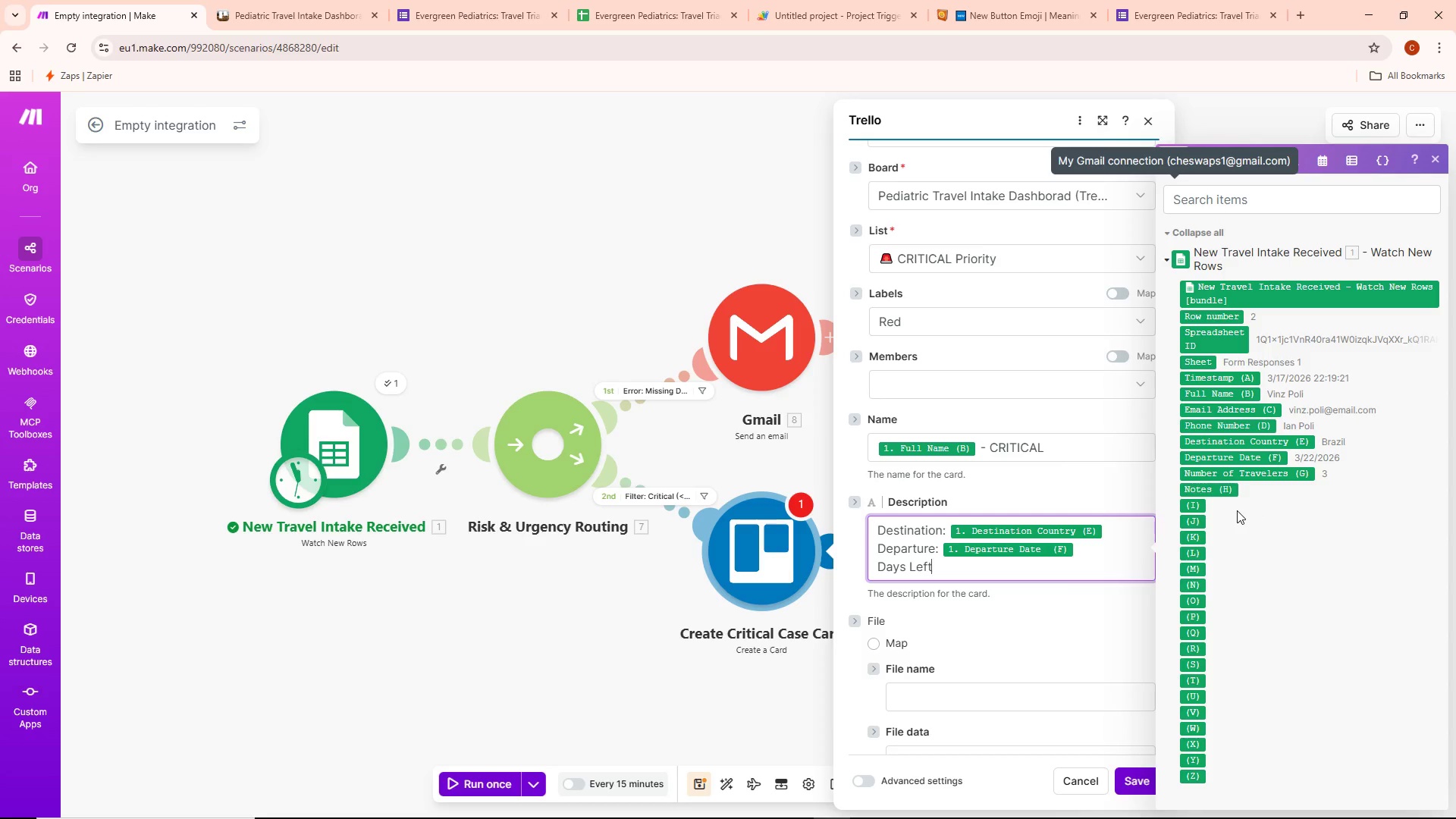 
key(Control+ControlLeft)
 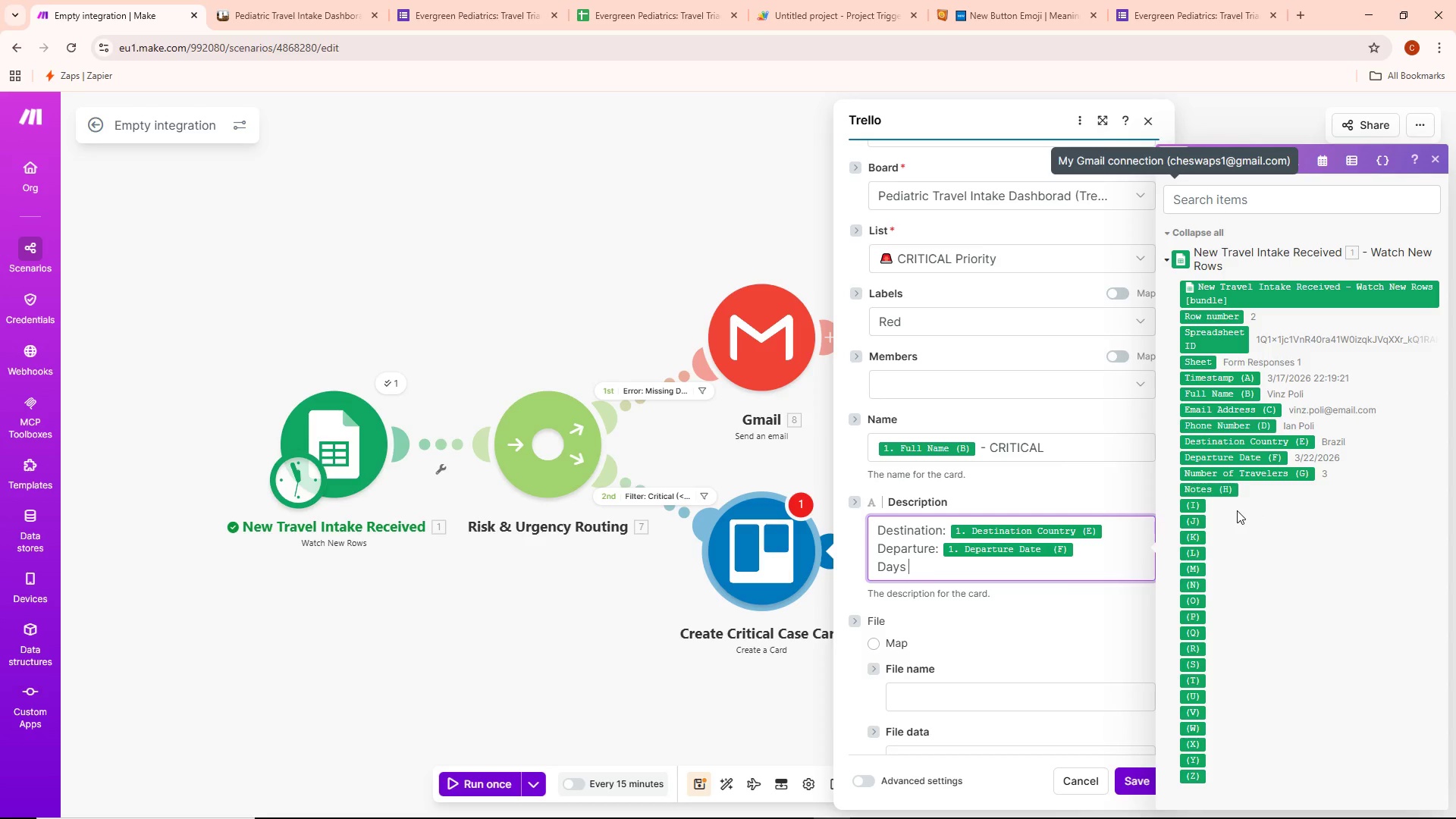 
key(Control+Backspace)
 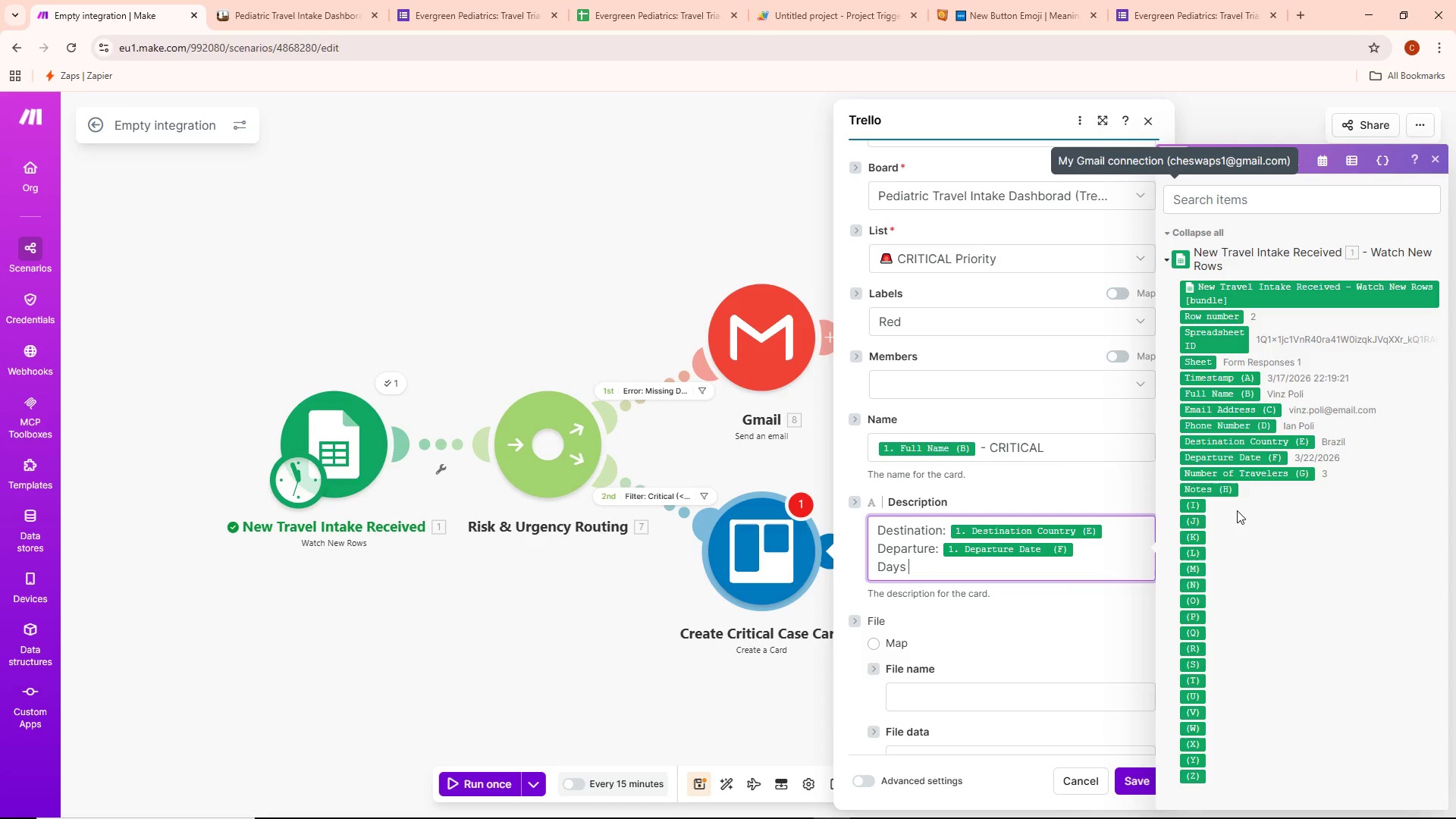 
key(Control+ControlLeft)
 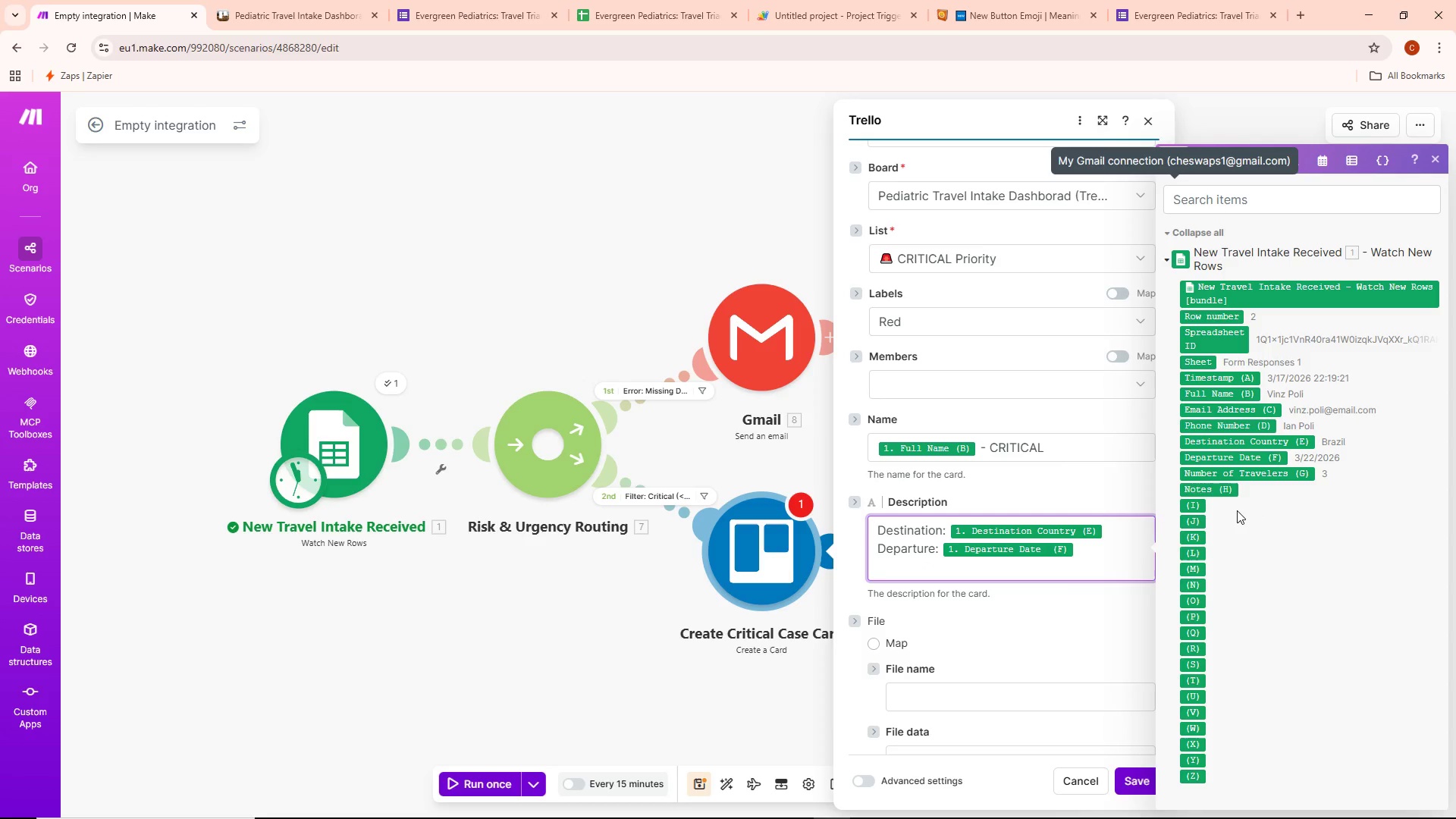 
key(Control+Backspace)
 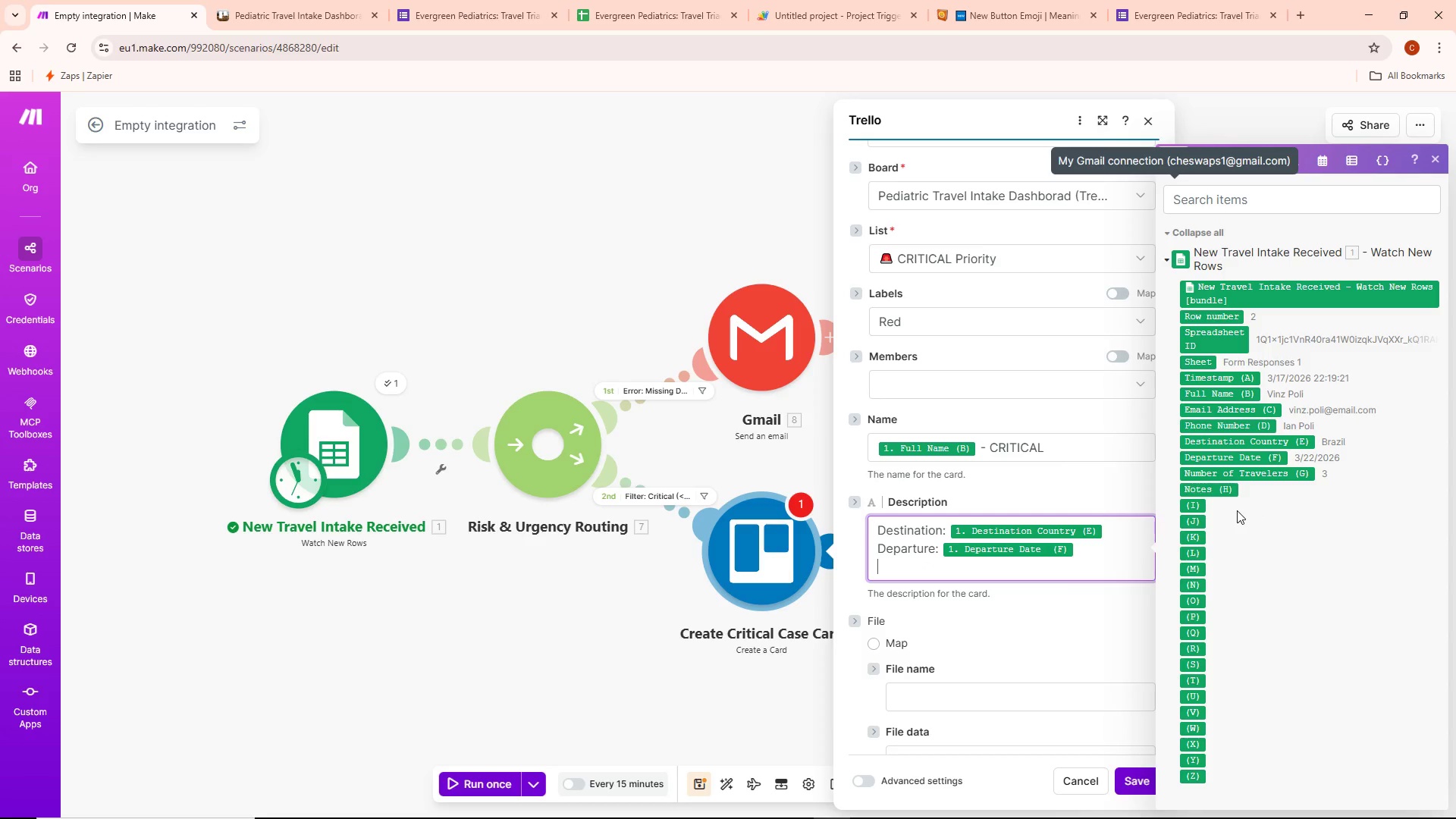 
key(Backspace)
 